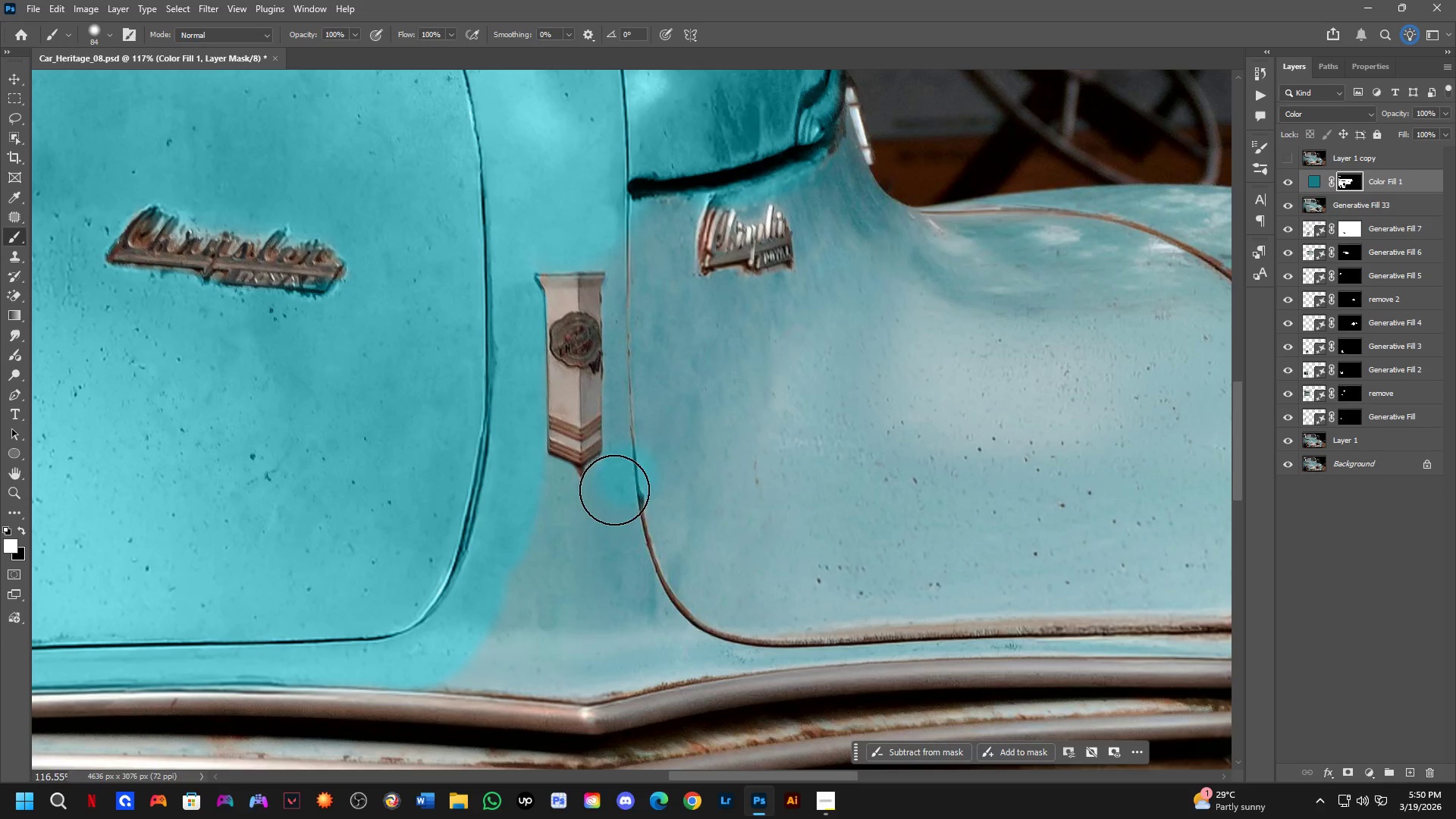 
left_click_drag(start_coordinate=[626, 475], to_coordinate=[601, 509])
 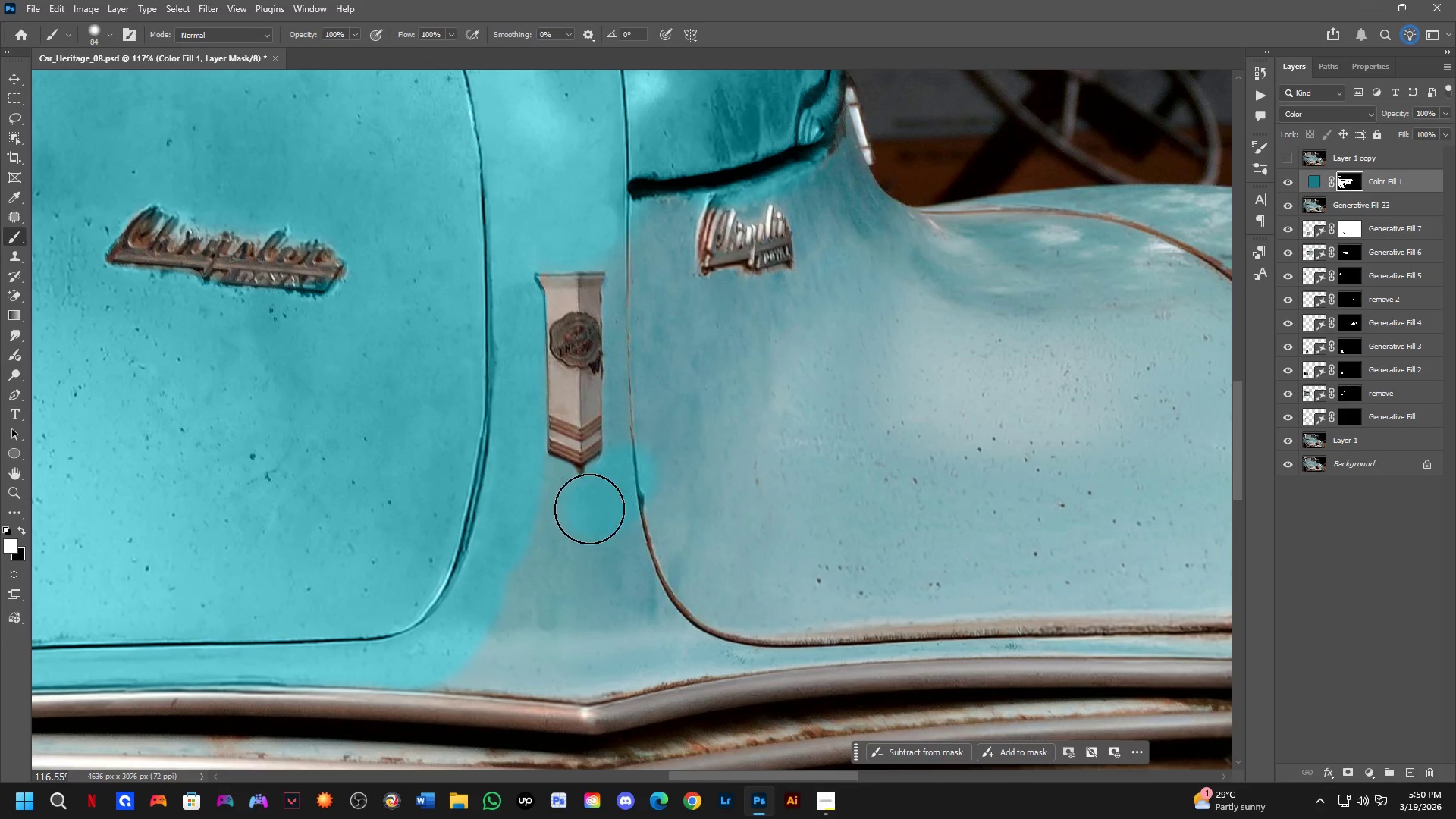 
left_click_drag(start_coordinate=[594, 509], to_coordinate=[562, 522])
 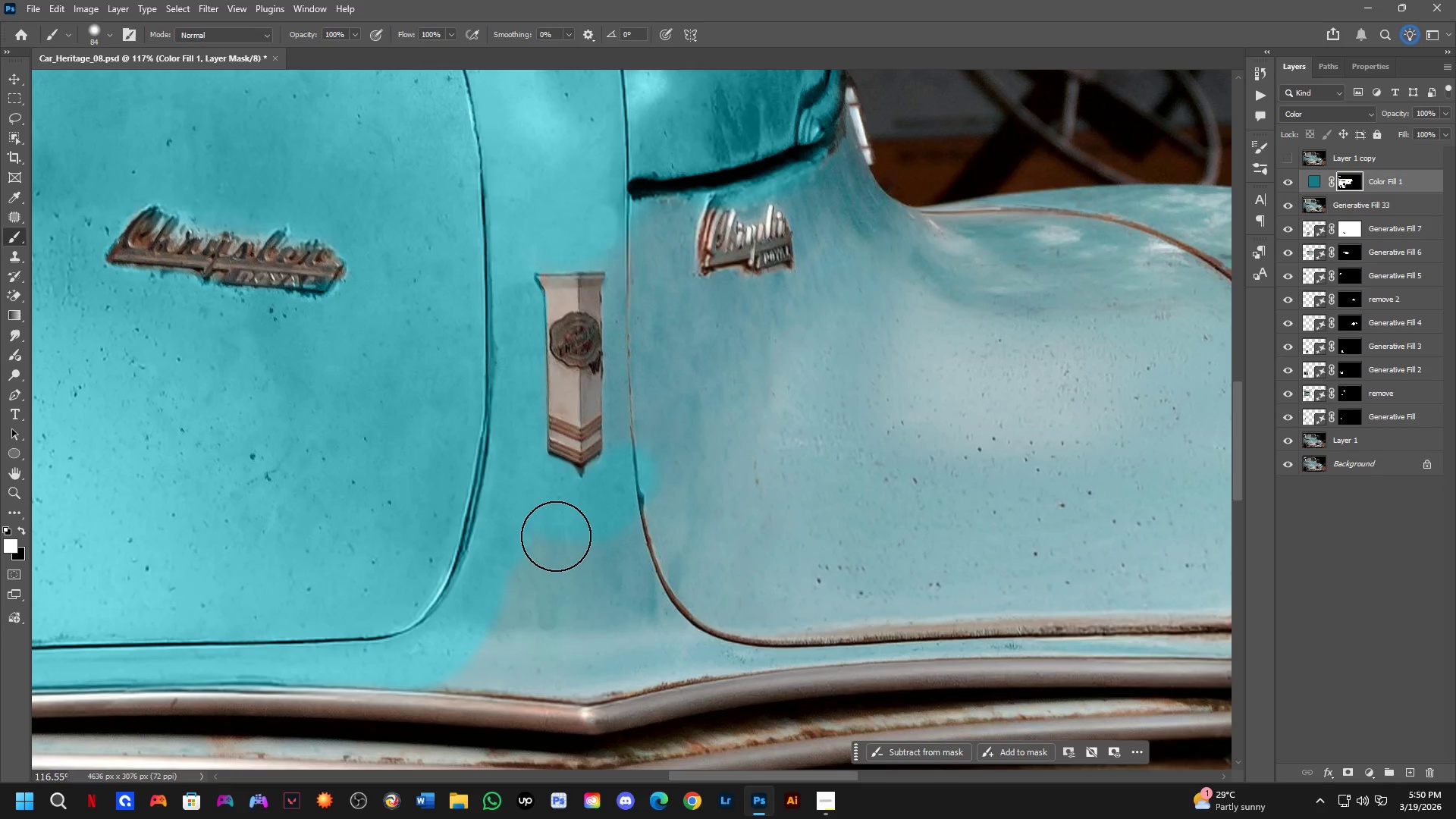 
left_click_drag(start_coordinate=[552, 539], to_coordinate=[544, 588])
 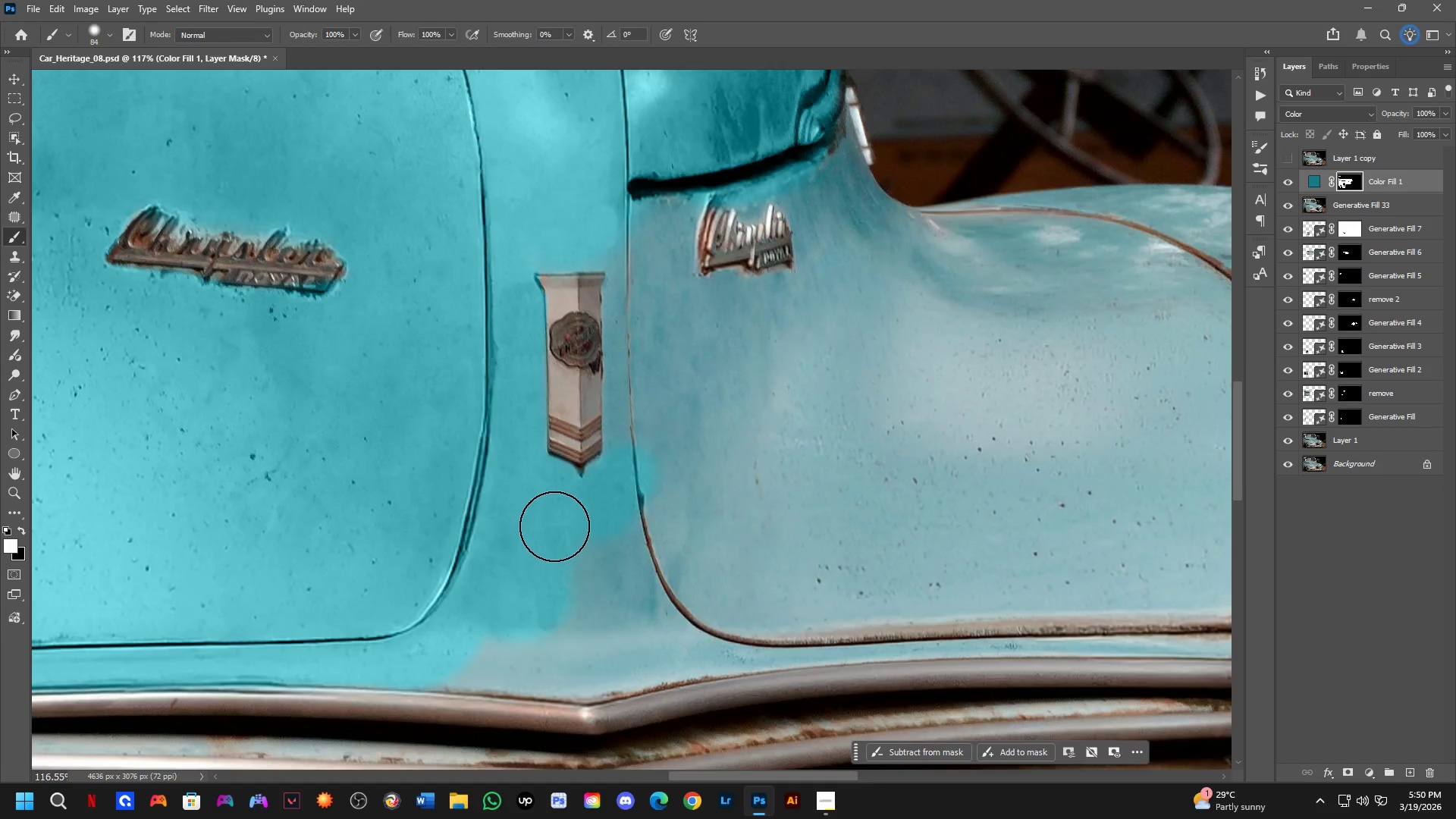 
hold_key(key=Space, duration=0.66)
 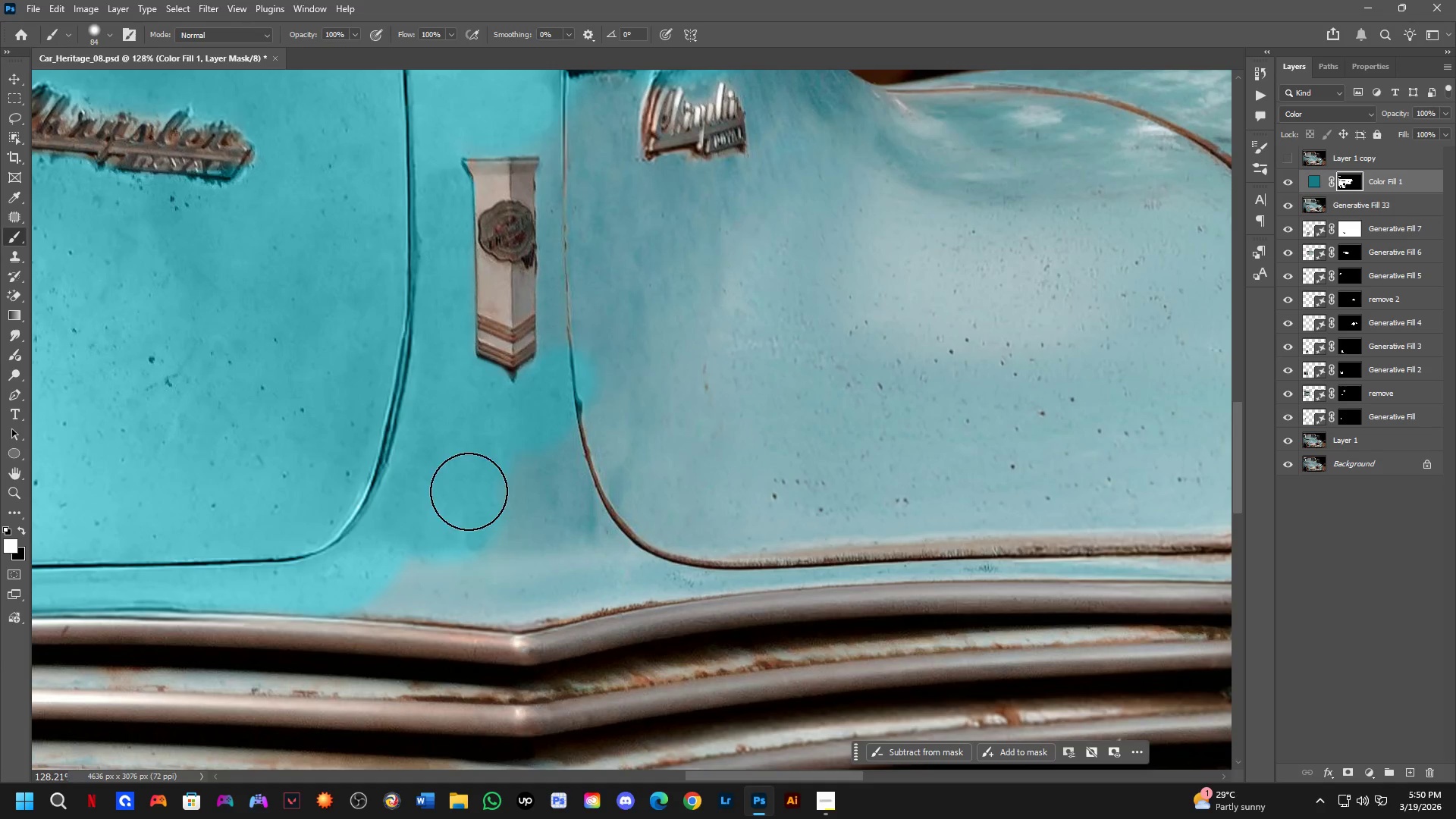 
left_click_drag(start_coordinate=[578, 520], to_coordinate=[508, 440])
 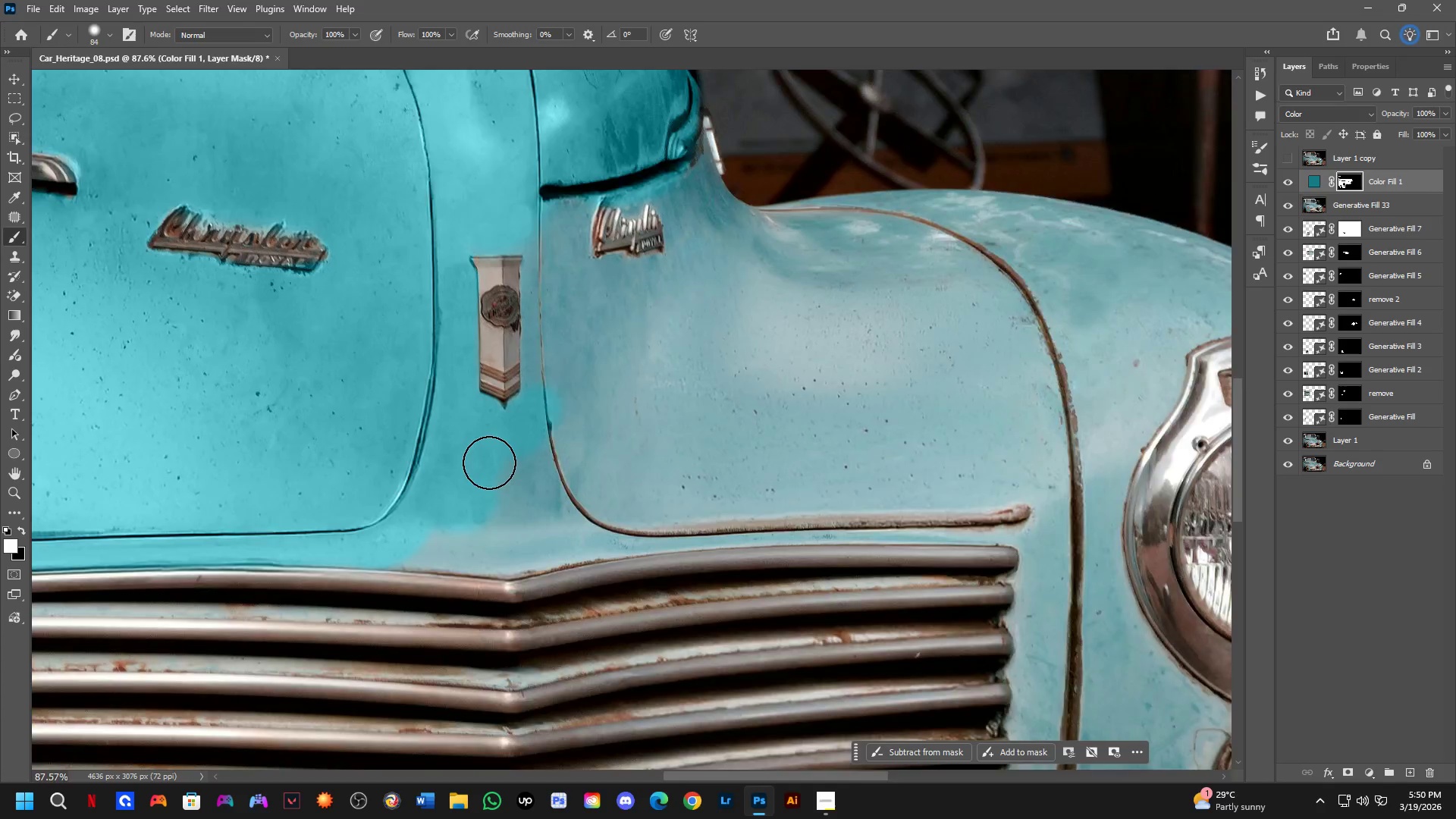 
scroll: coordinate [554, 526], scroll_direction: down, amount: 3.0
 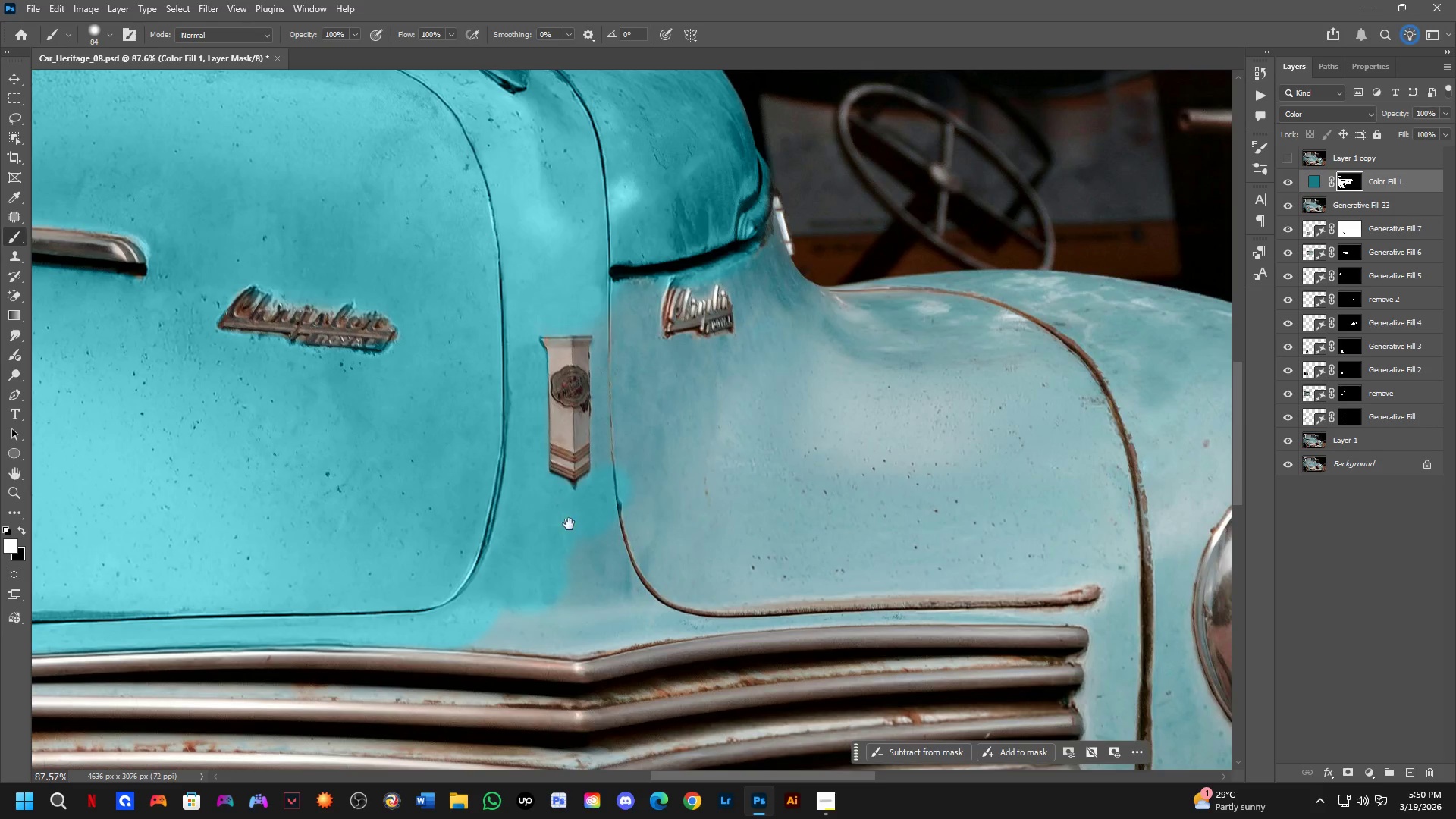 
scroll: coordinate [482, 472], scroll_direction: up, amount: 4.0
 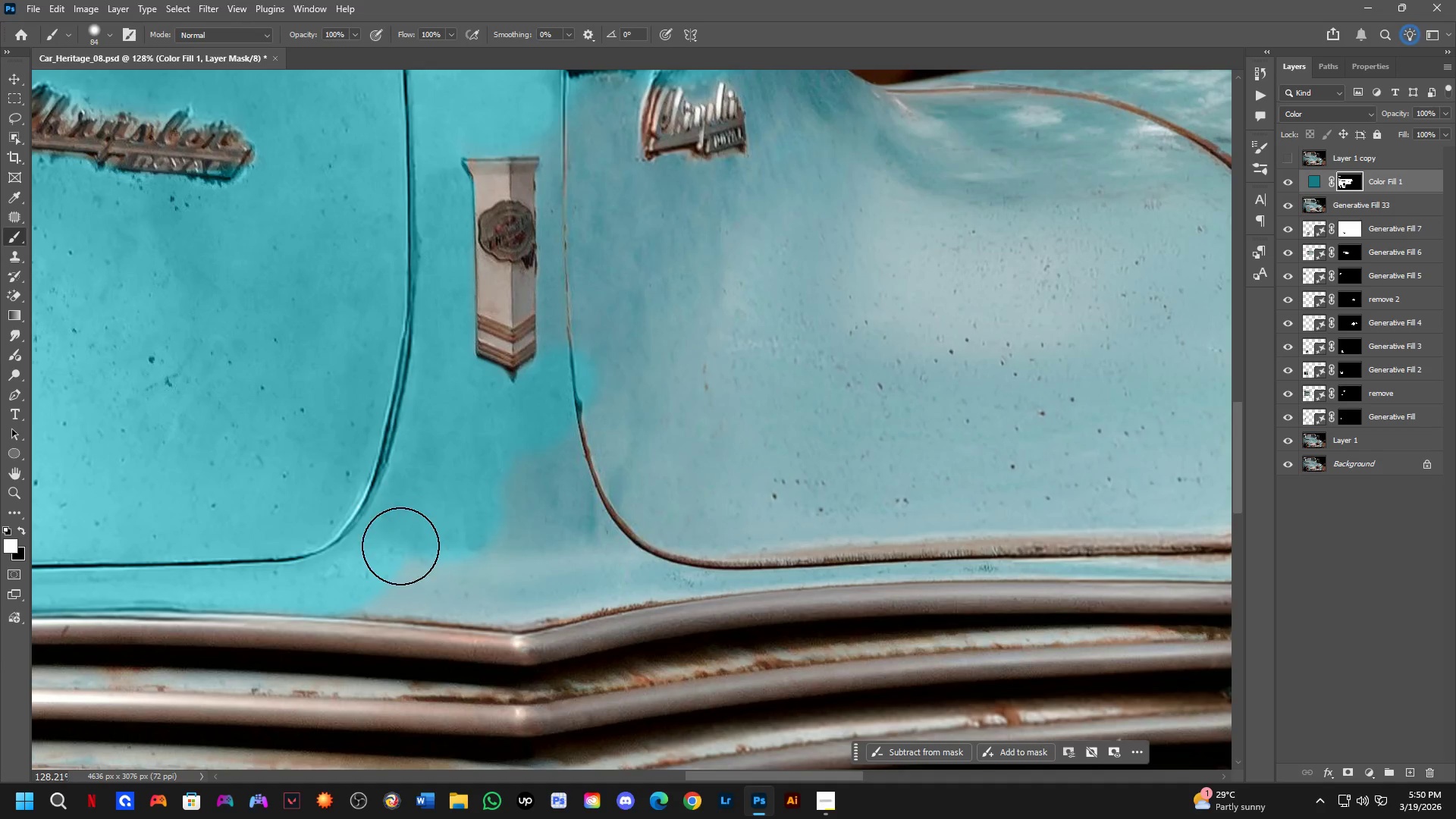 
key(Alt+AltLeft)
 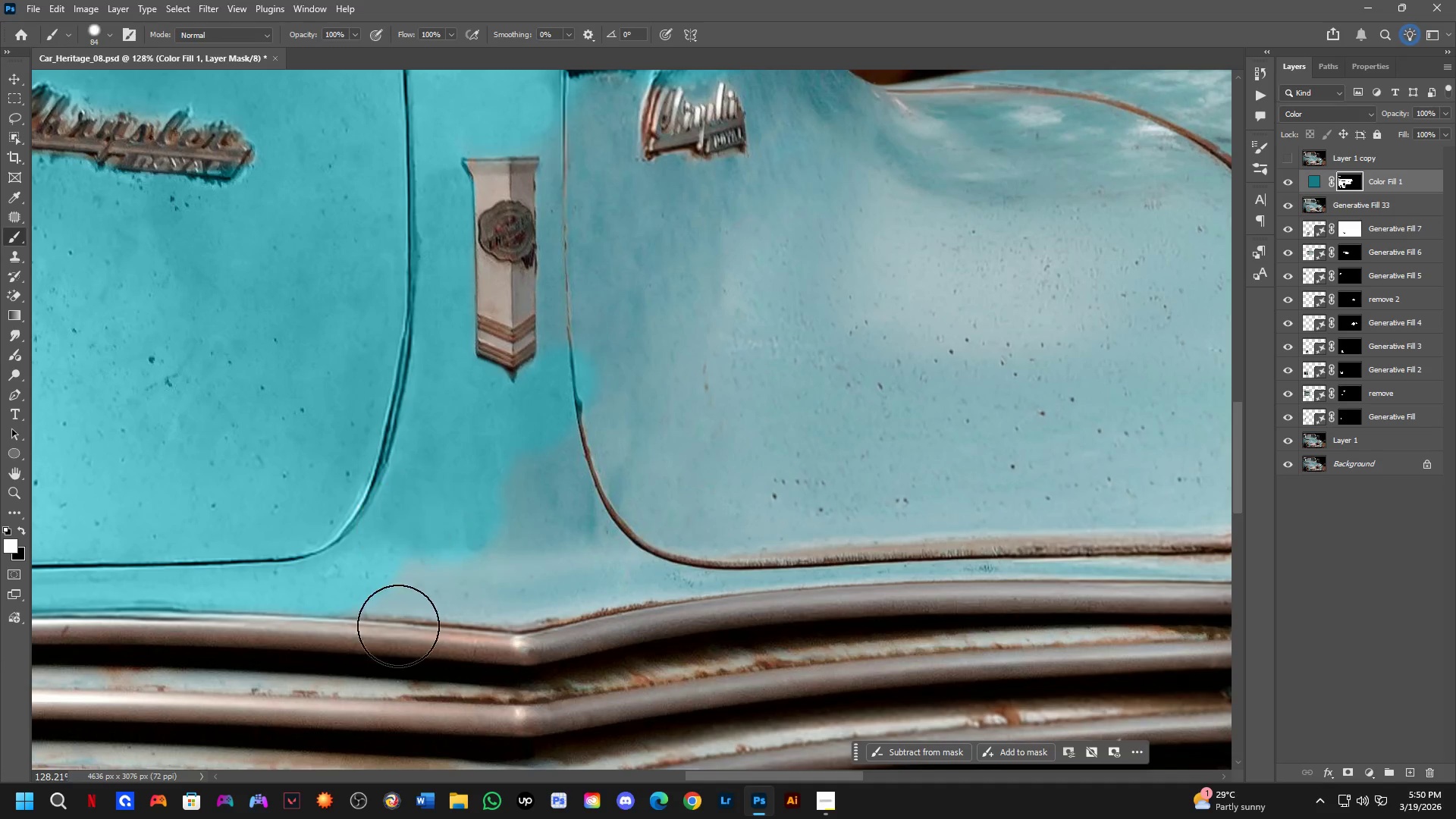 
key(Alt+AltLeft)
 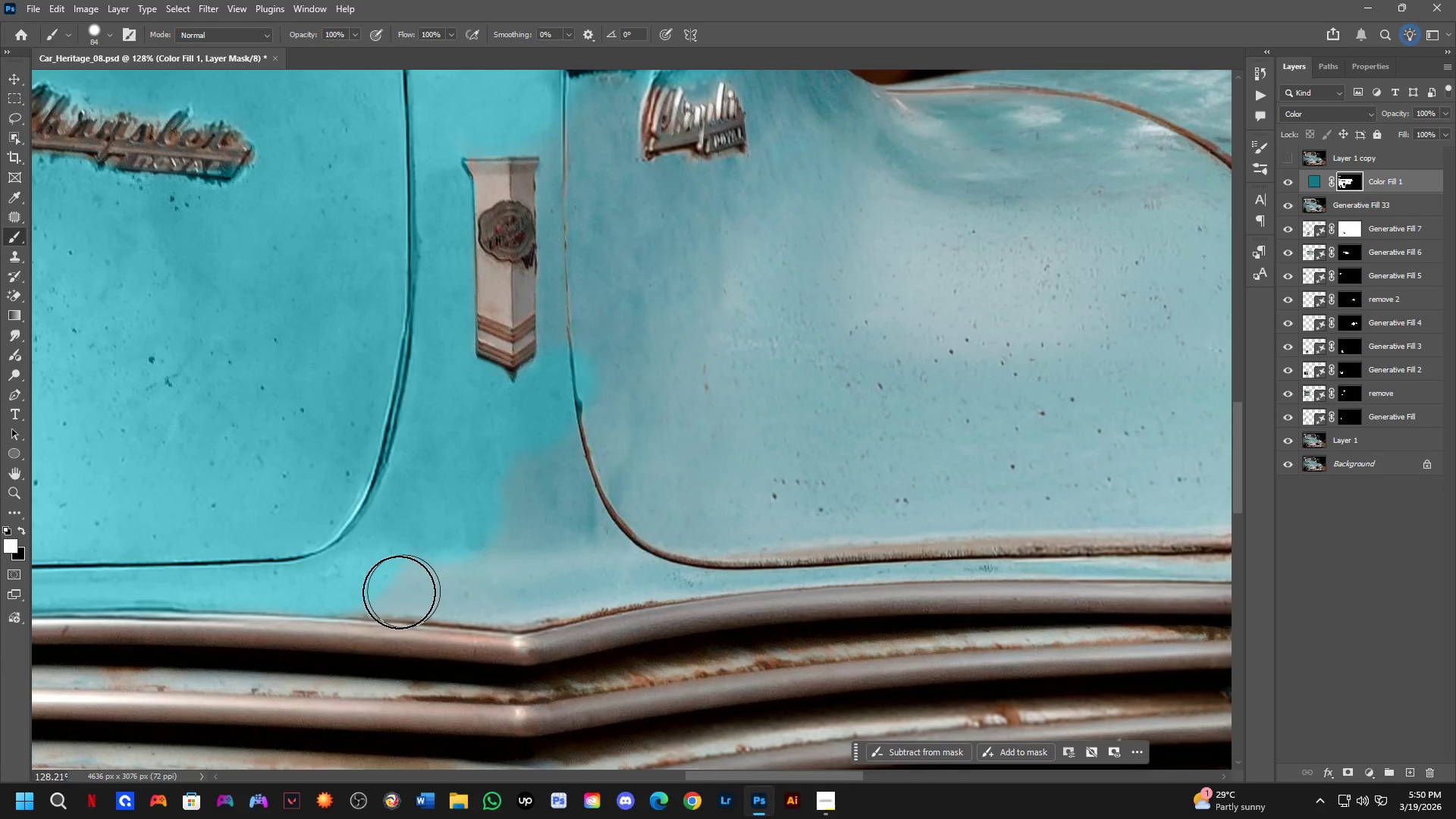 
key(Alt+AltLeft)
 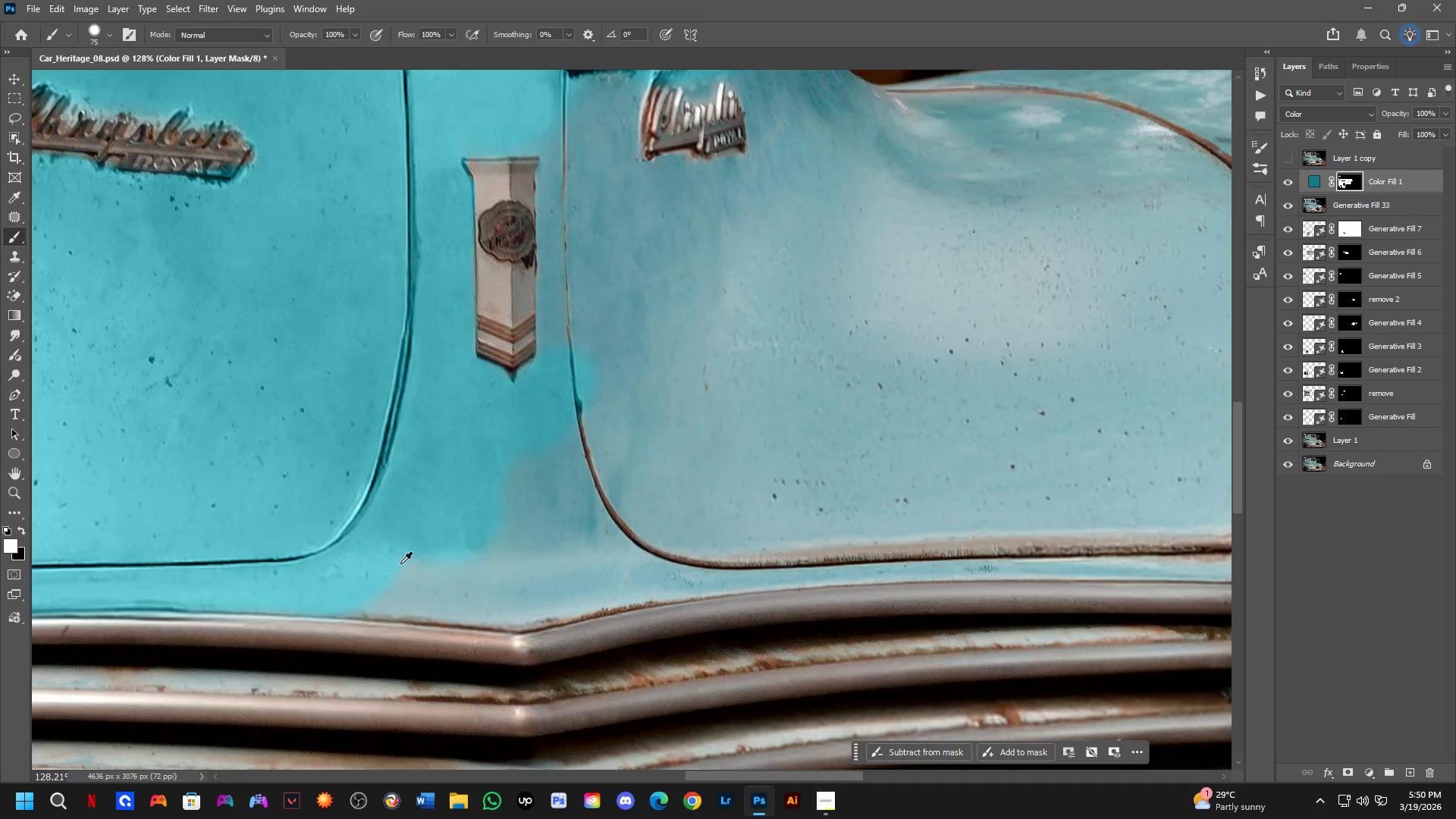 
key(Alt+AltLeft)
 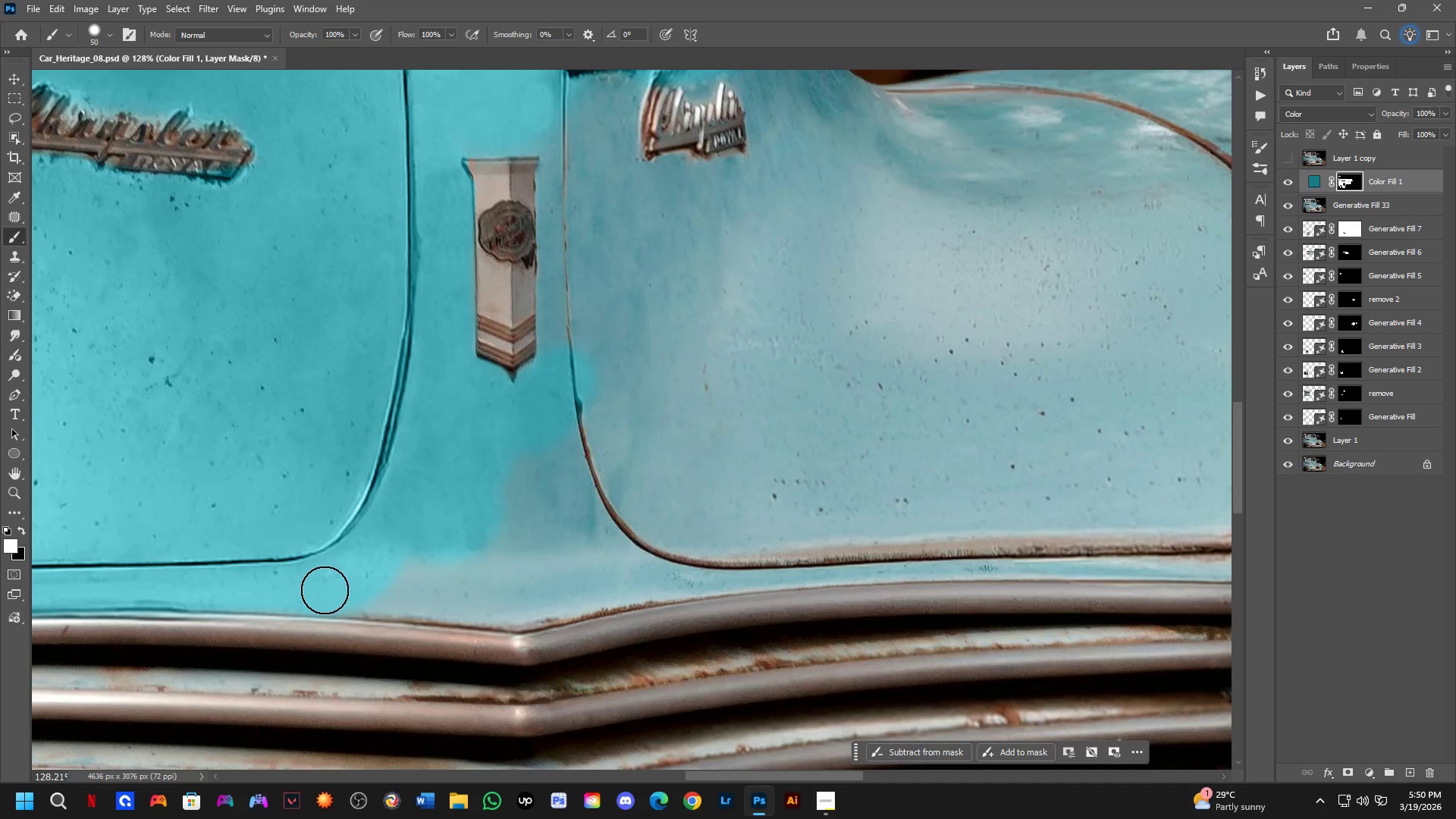 
left_click_drag(start_coordinate=[325, 590], to_coordinate=[438, 592])
 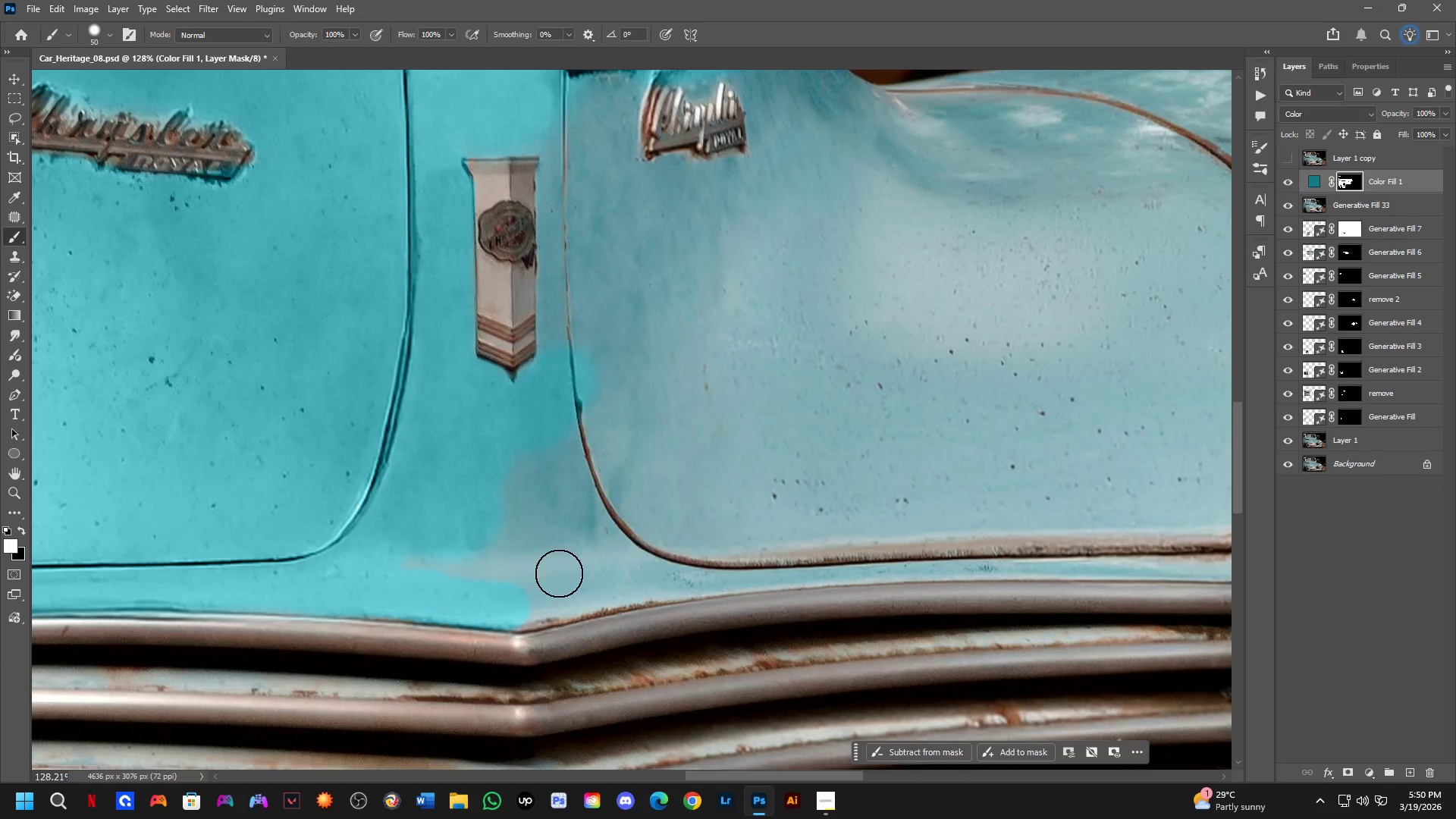 
hold_key(key=Space, duration=0.58)
 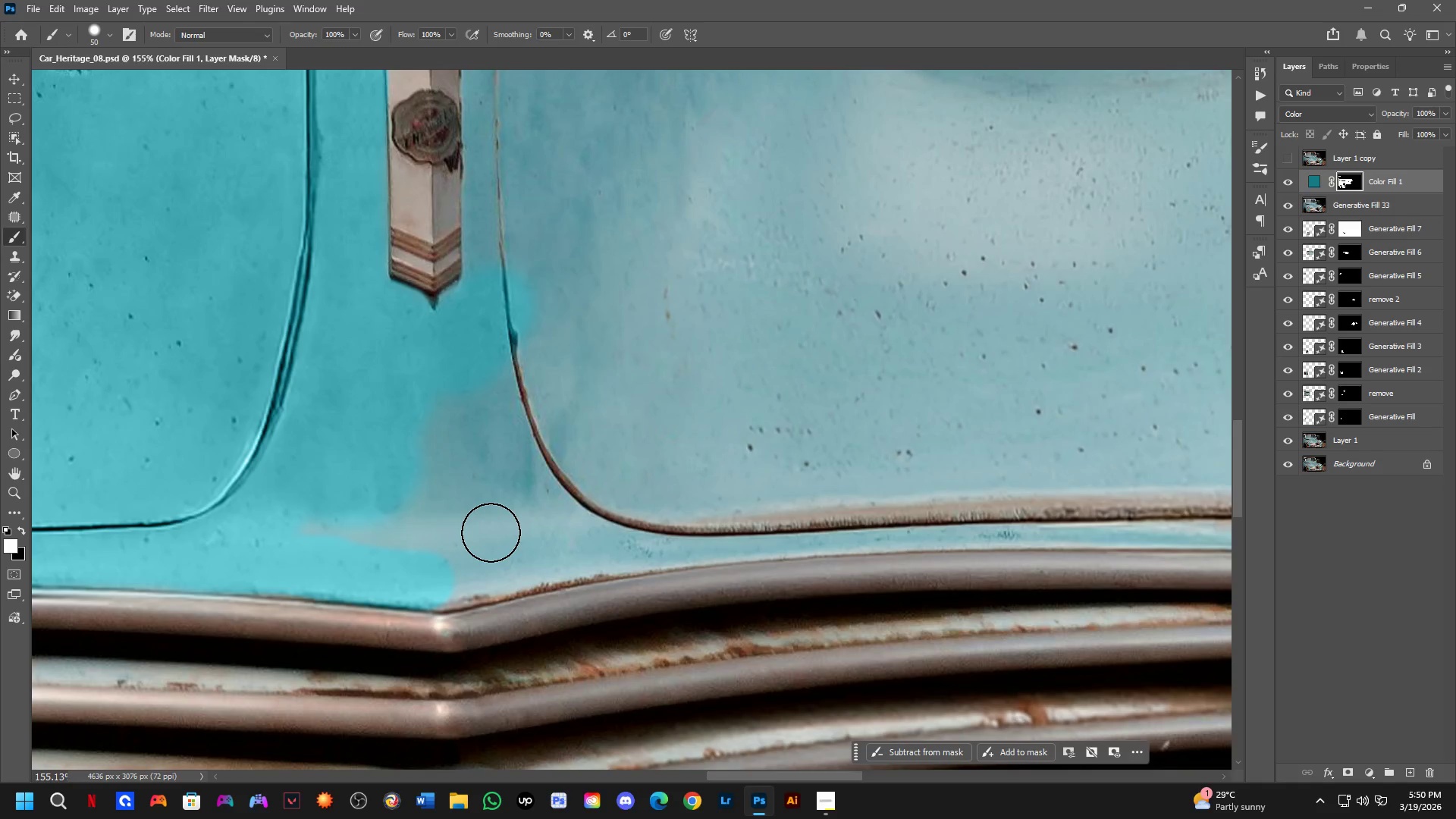 
left_click_drag(start_coordinate=[570, 568], to_coordinate=[500, 534])
 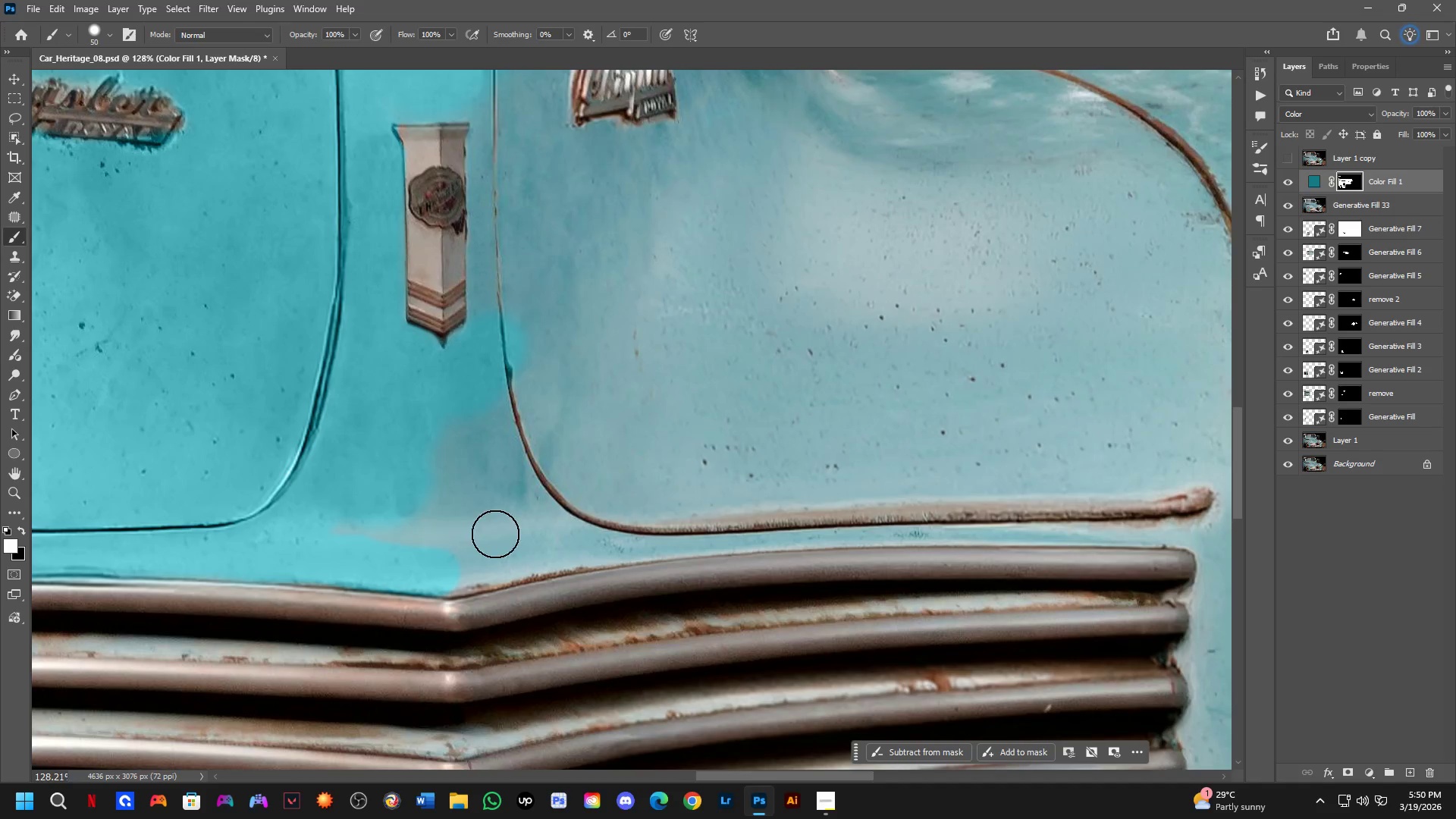 
scroll: coordinate [491, 532], scroll_direction: up, amount: 2.0
 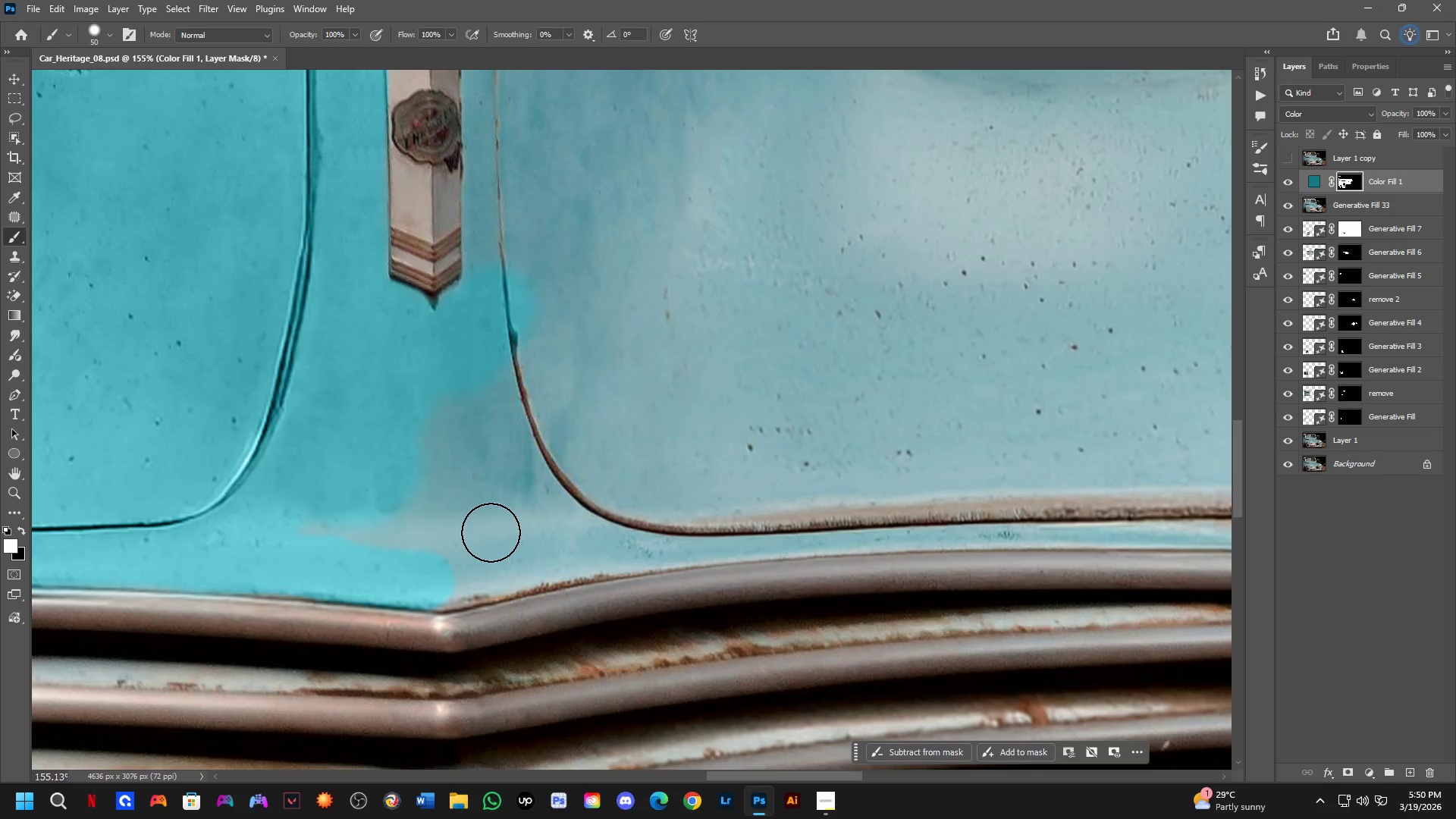 
hold_key(key=AltLeft, duration=0.38)
 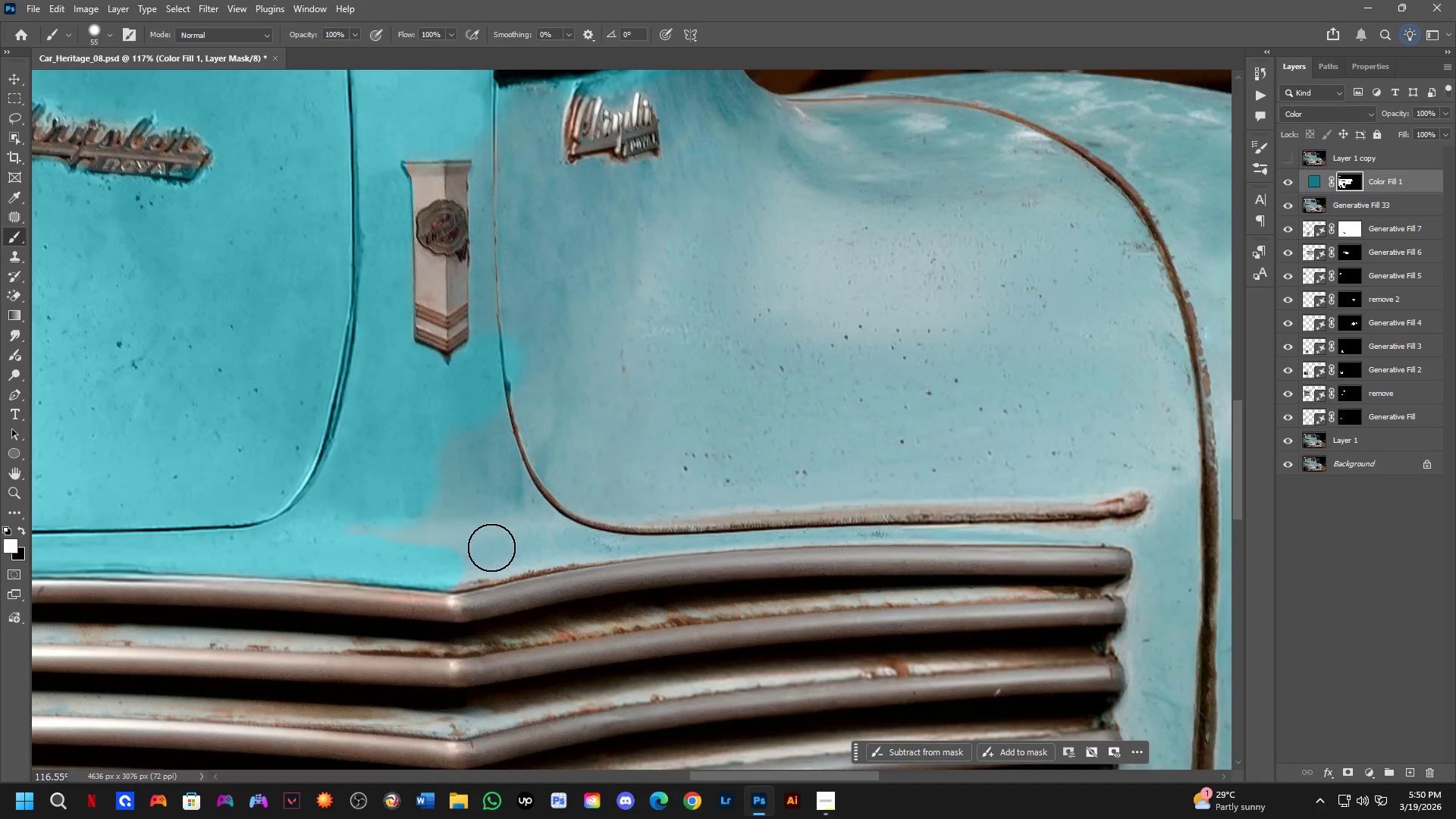 
scroll: coordinate [491, 532], scroll_direction: down, amount: 3.0
 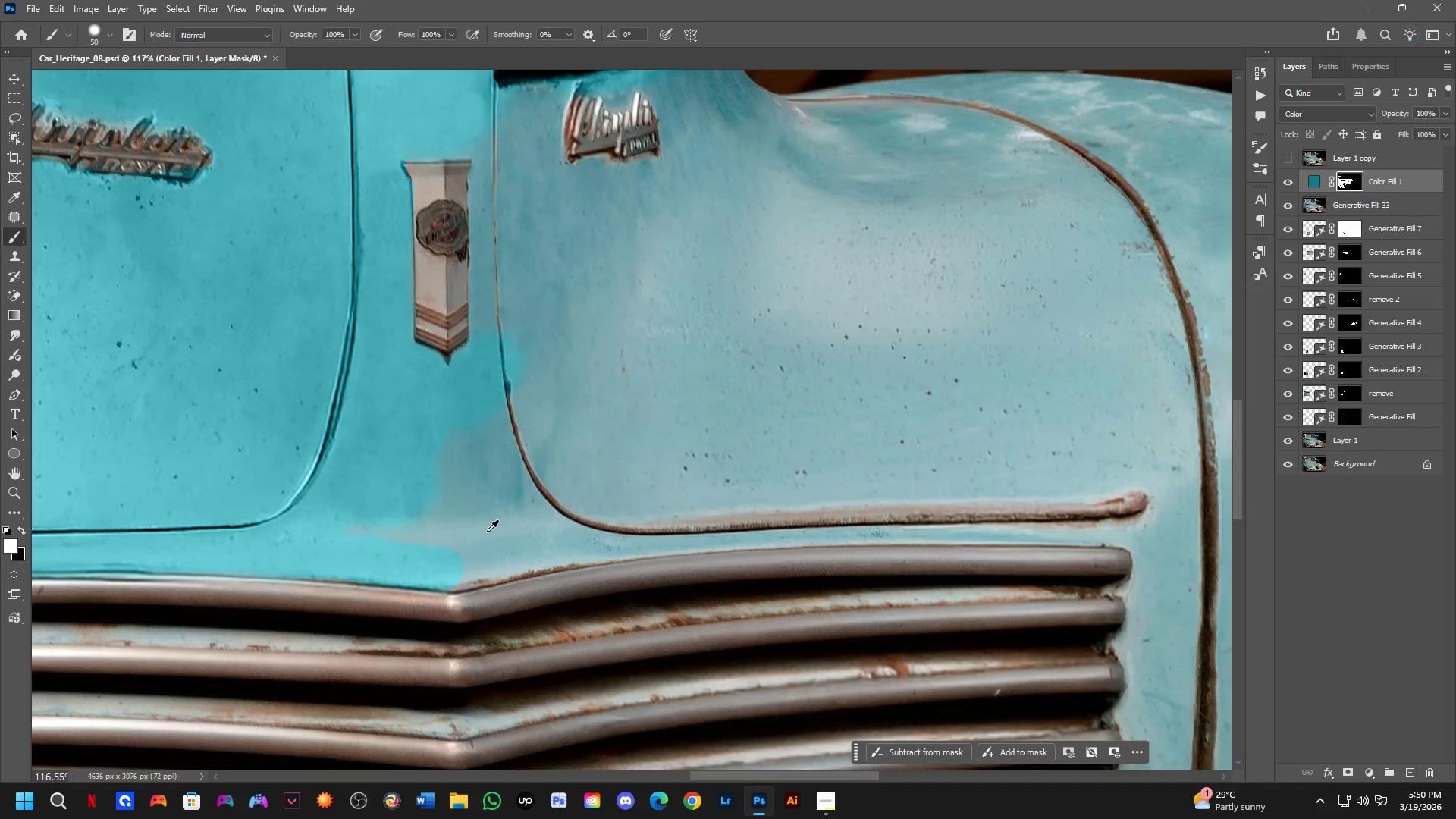 
key(Alt+AltLeft)
 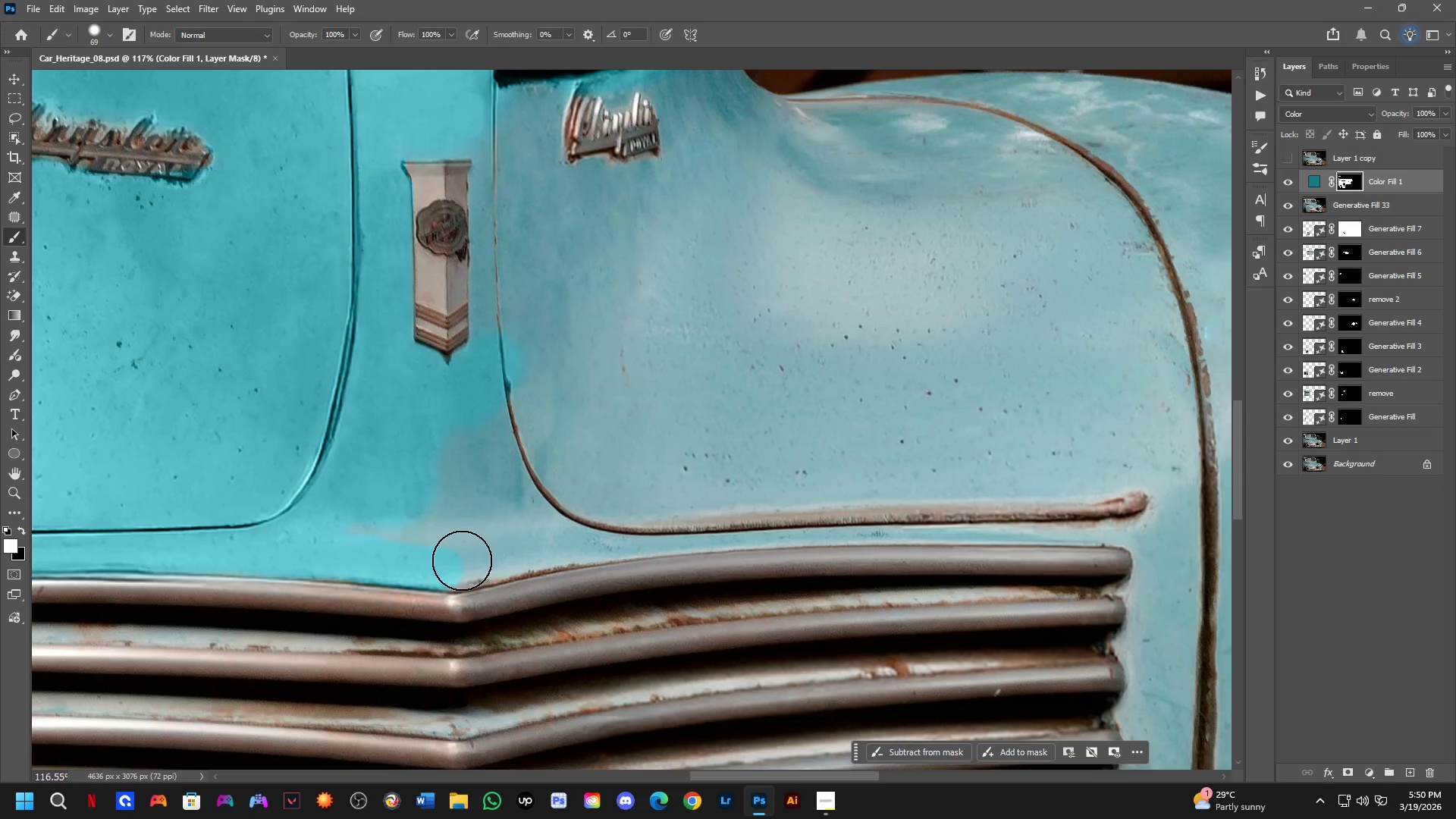 
left_click_drag(start_coordinate=[460, 560], to_coordinate=[290, 513])
 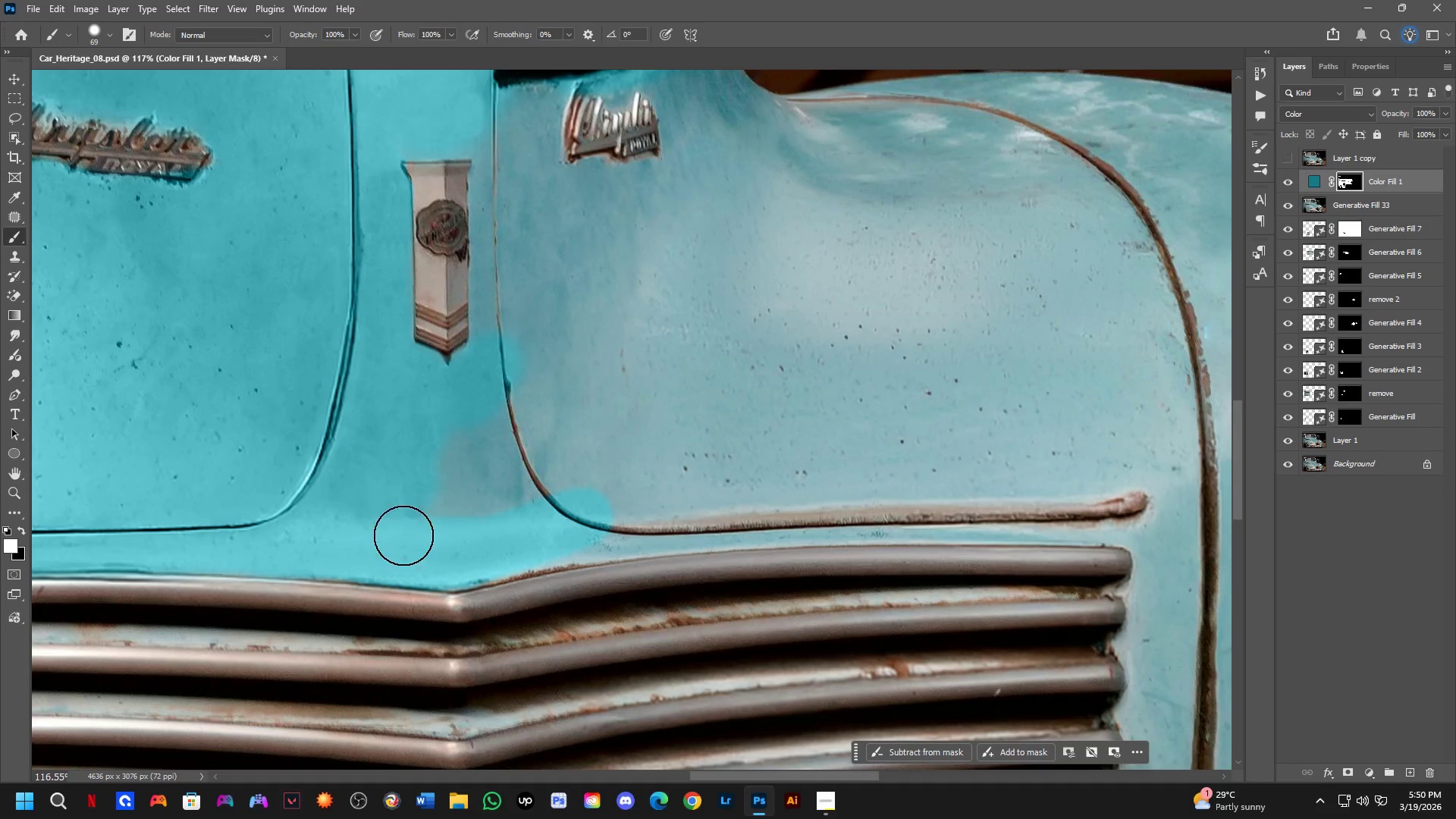 
key(Alt+AltLeft)
 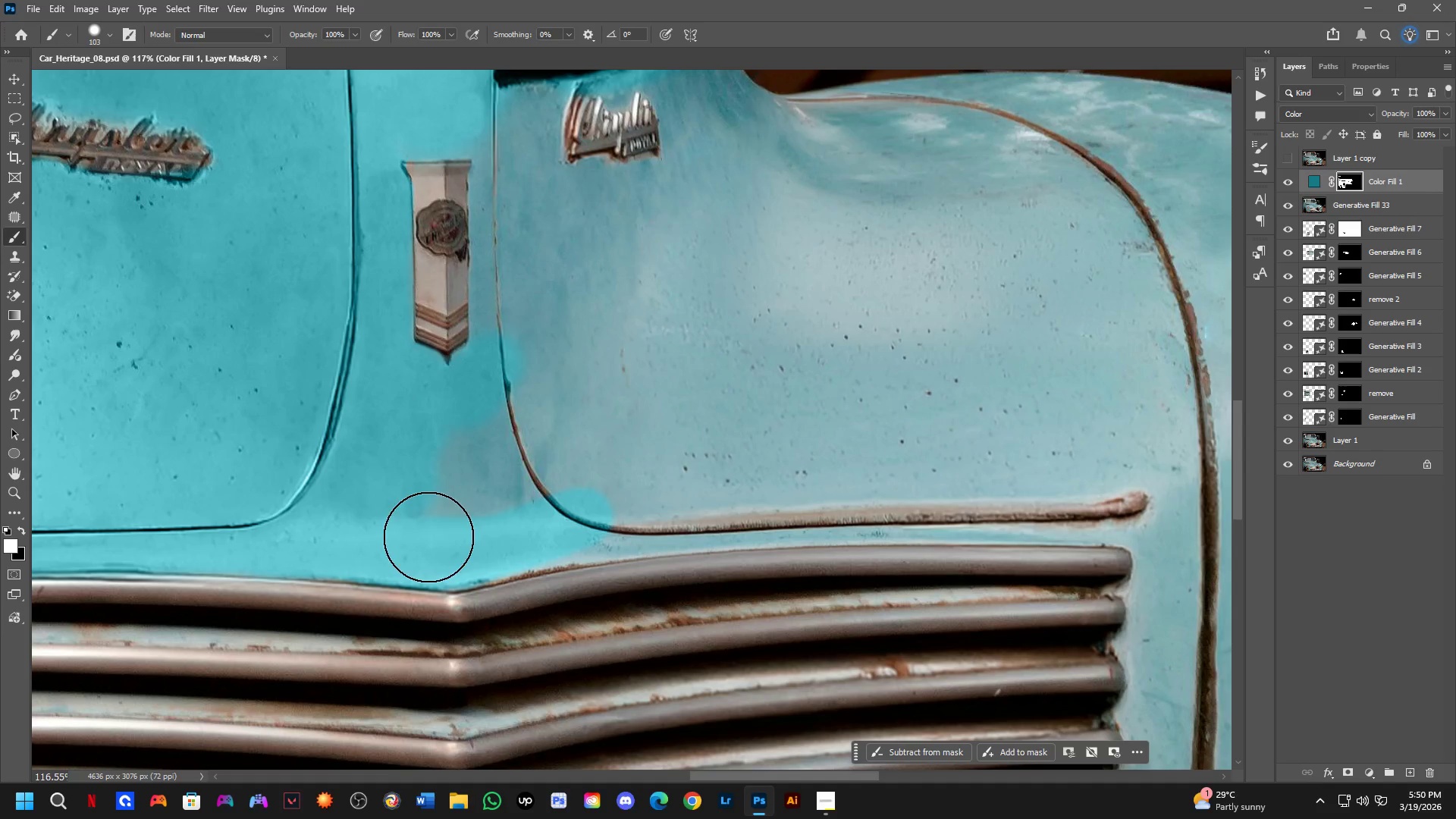 
left_click_drag(start_coordinate=[448, 534], to_coordinate=[629, 516])
 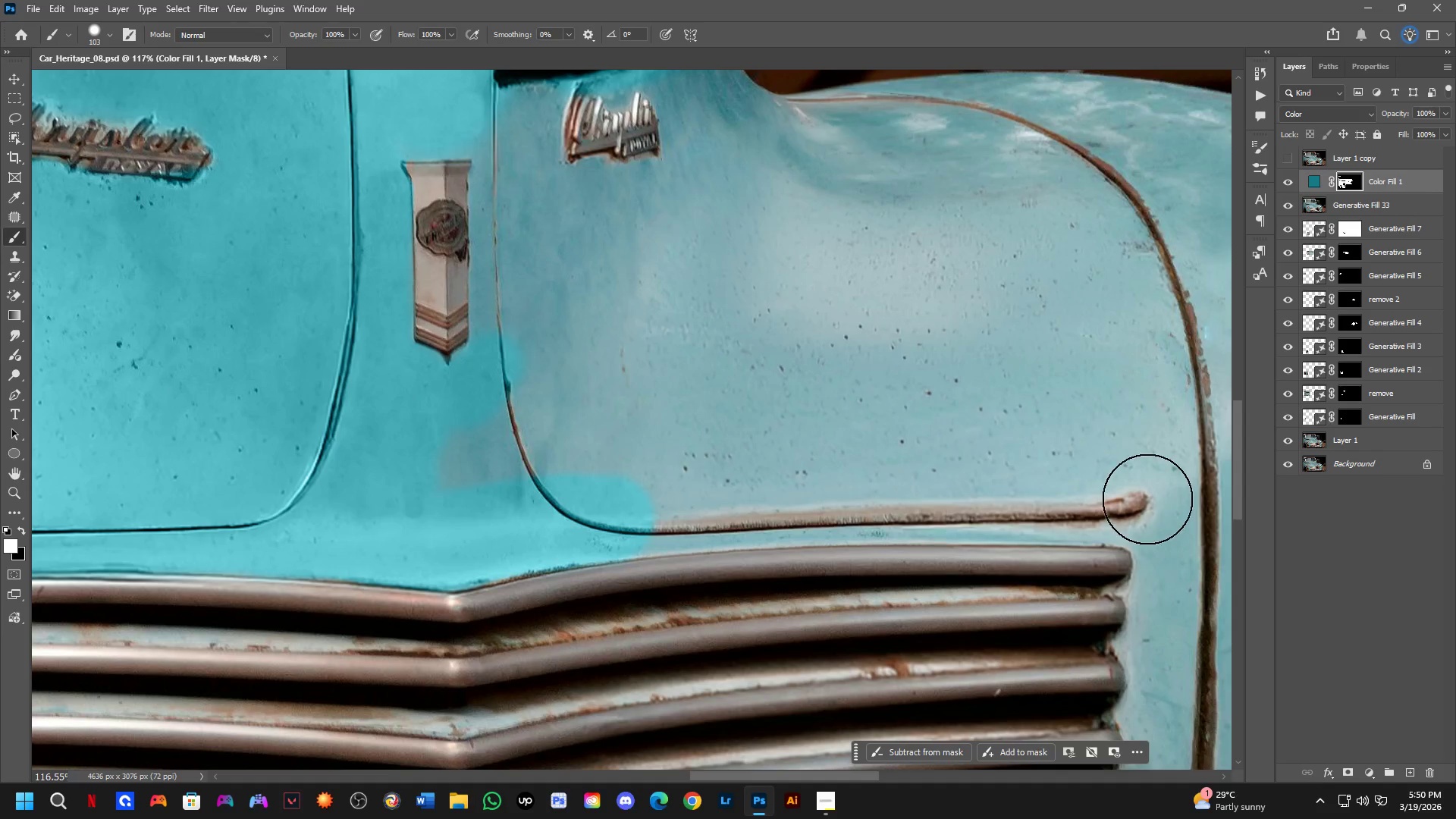 
hold_key(key=ShiftLeft, duration=0.44)
left_click([1141, 506])
 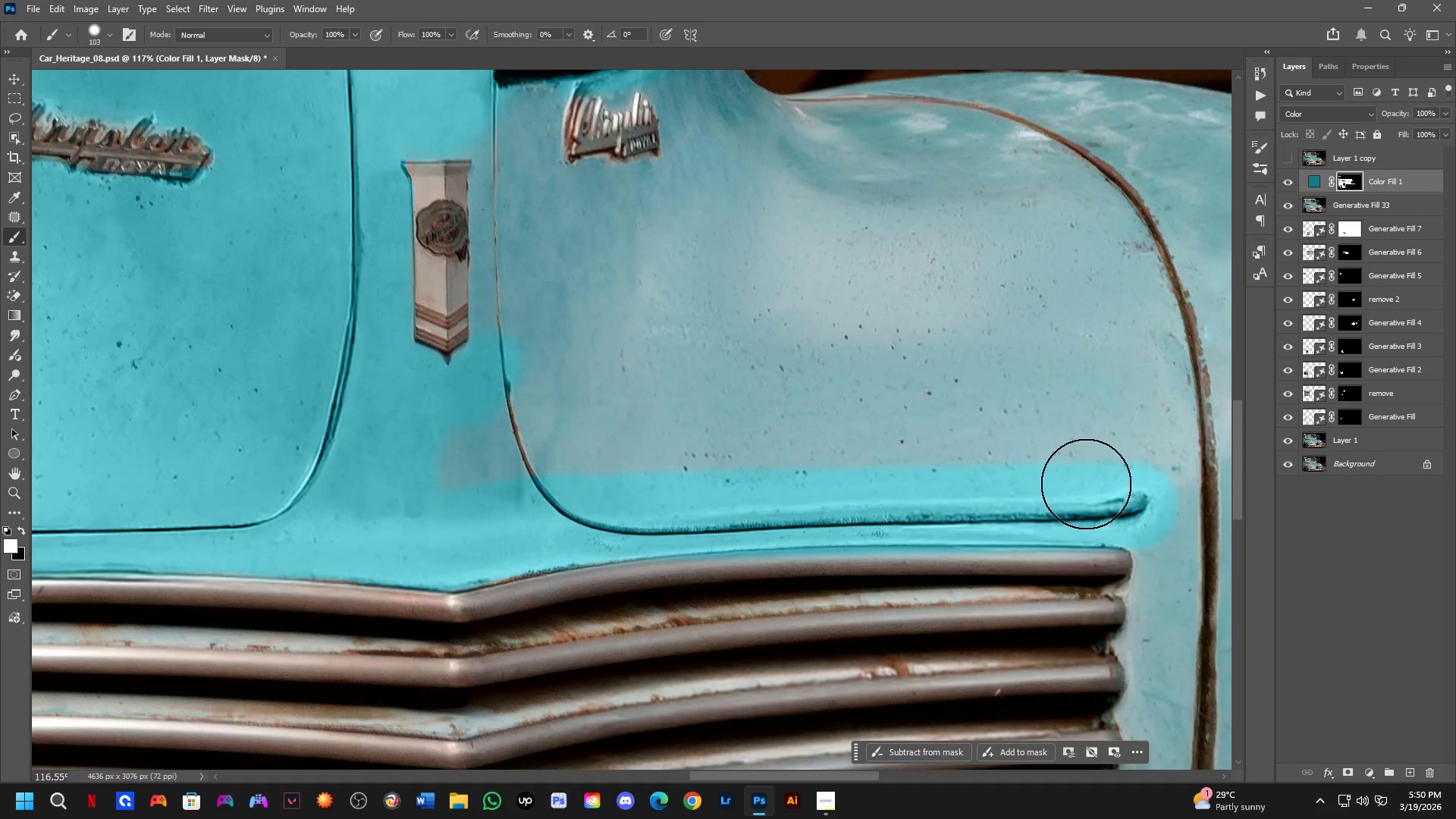 
hold_key(key=Space, duration=0.48)
 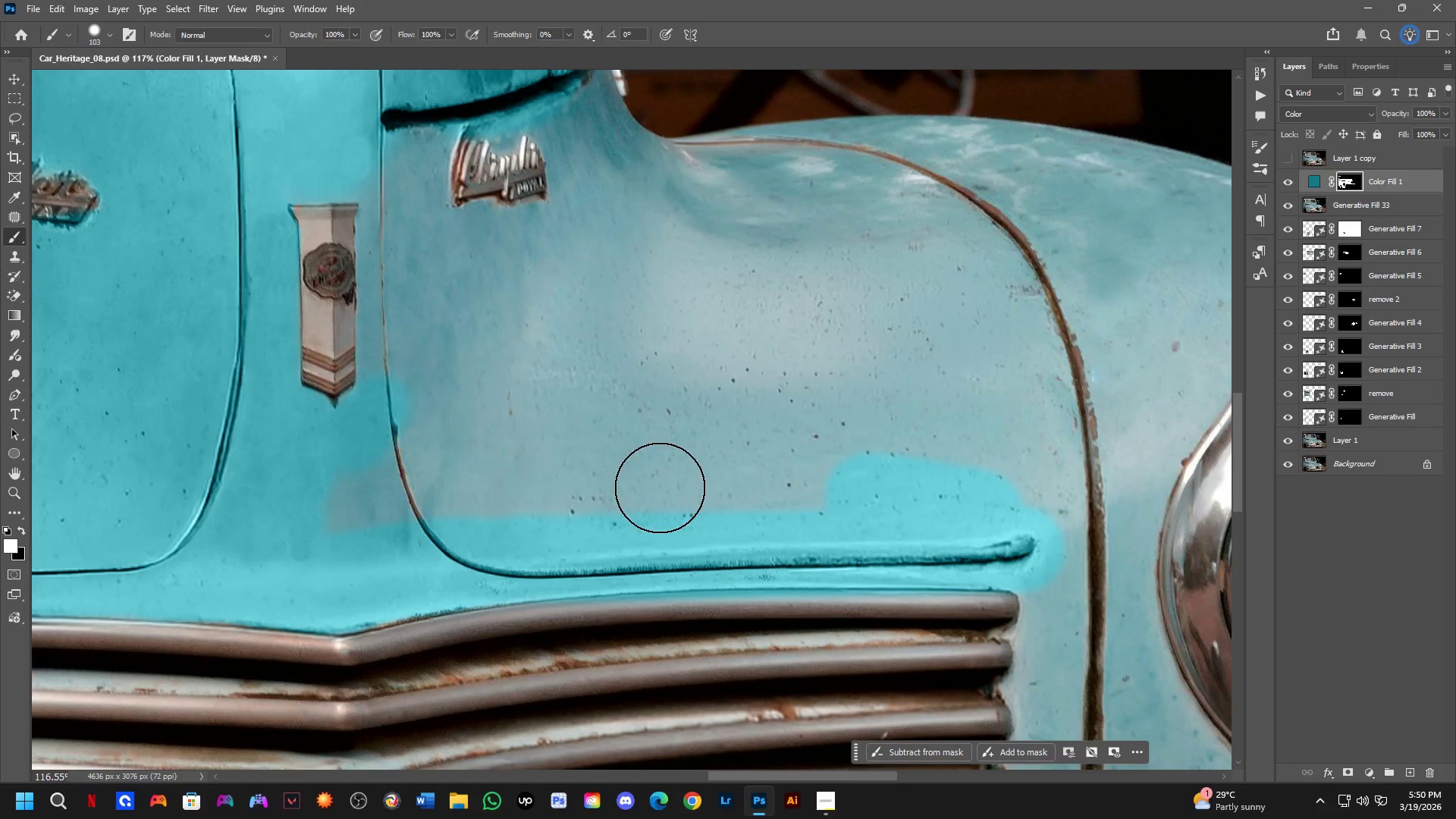 
left_click_drag(start_coordinate=[1040, 473], to_coordinate=[927, 516])
 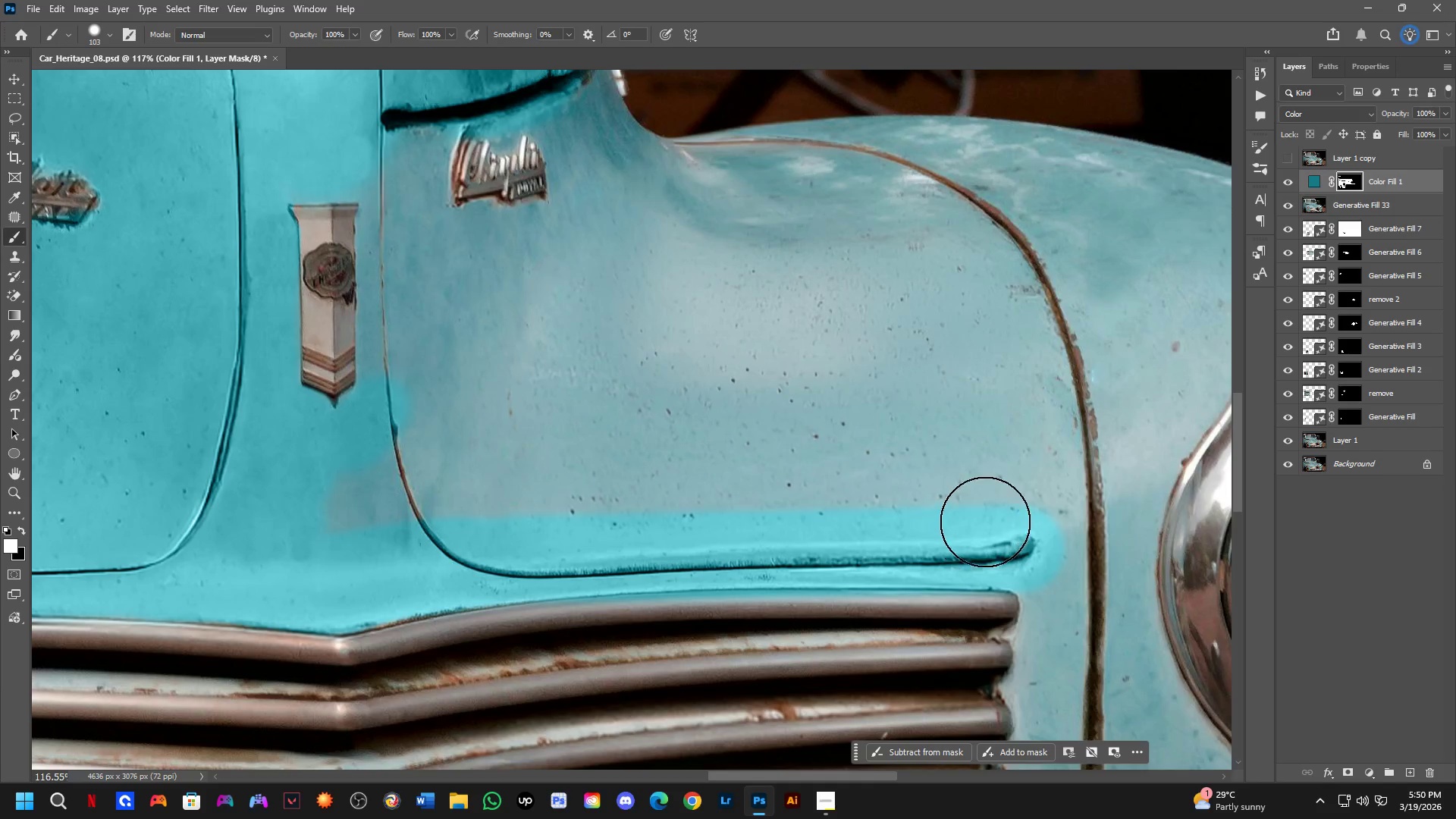 
left_click_drag(start_coordinate=[981, 513], to_coordinate=[385, 122])
 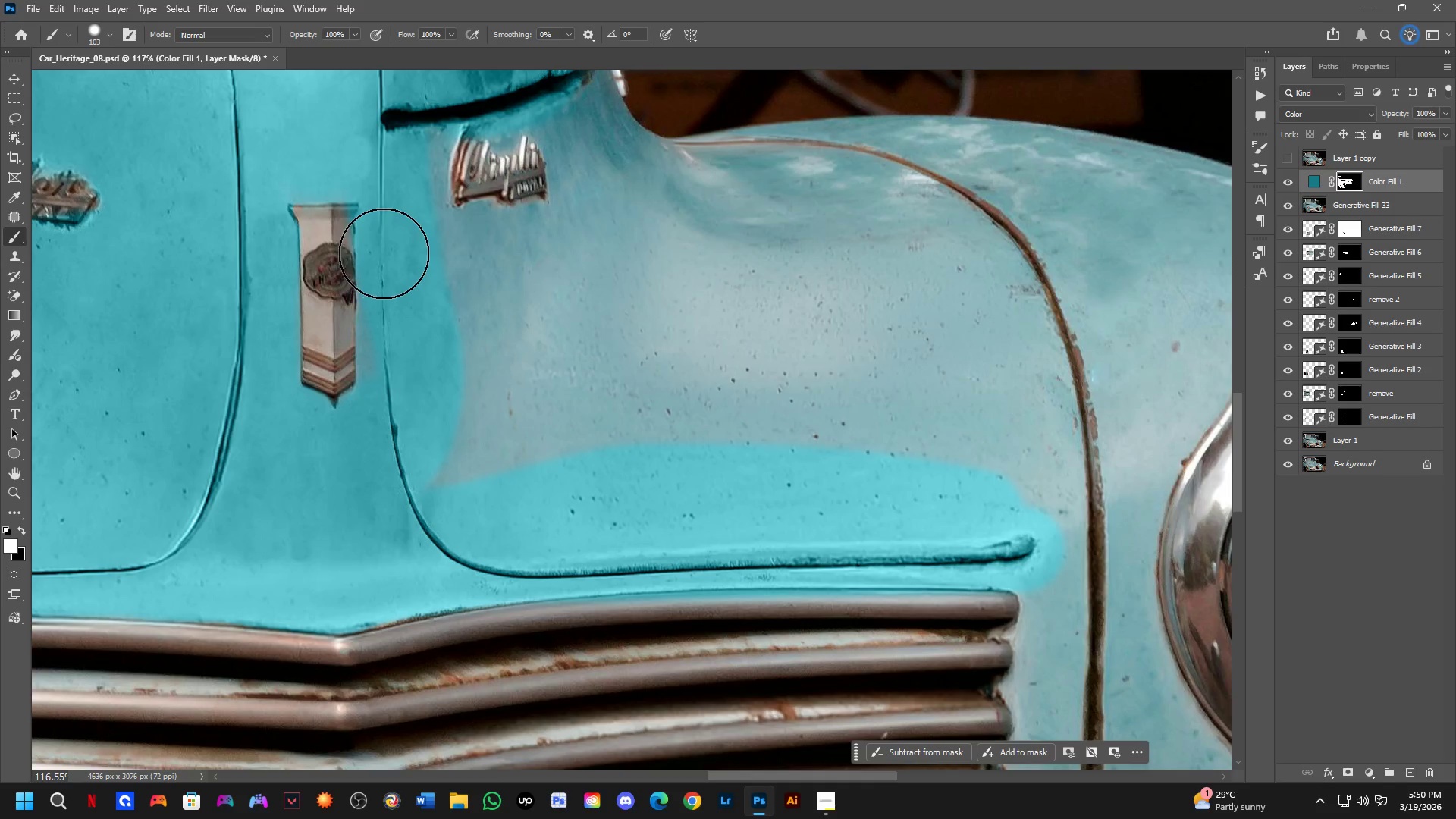 
key(Control+ControlLeft)
 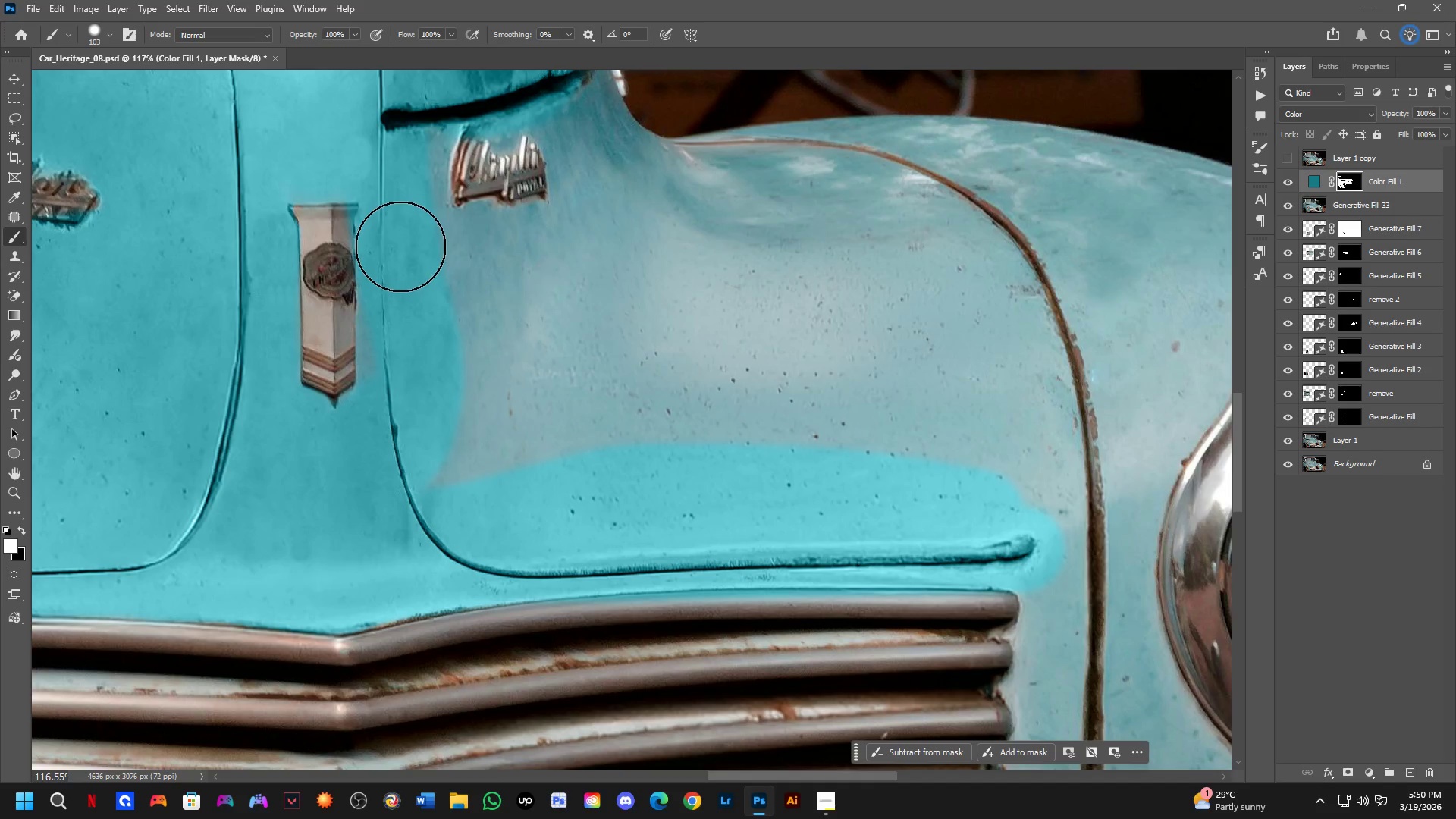 
key(Control+Z)
 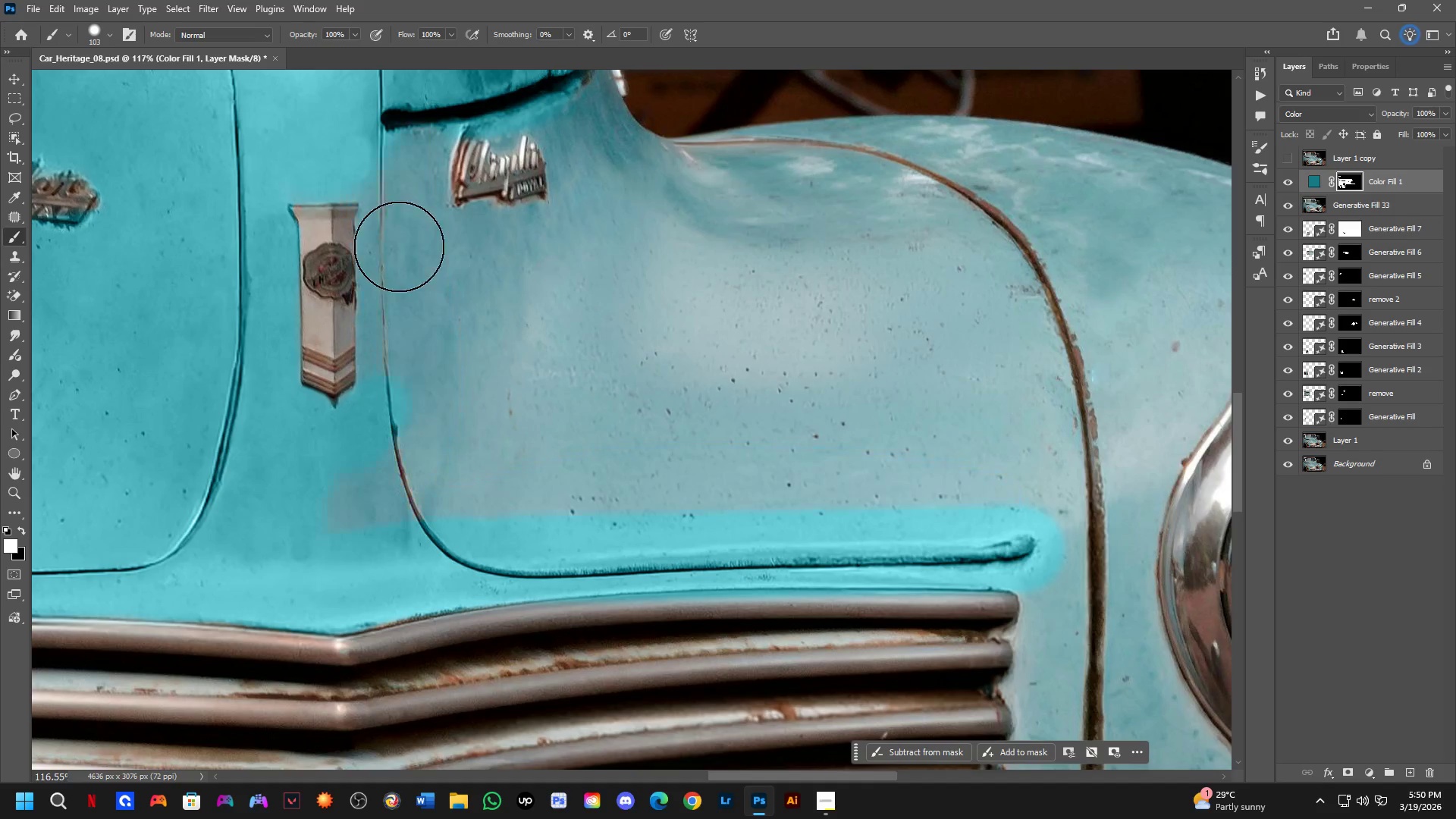 
key(Alt+AltLeft)
 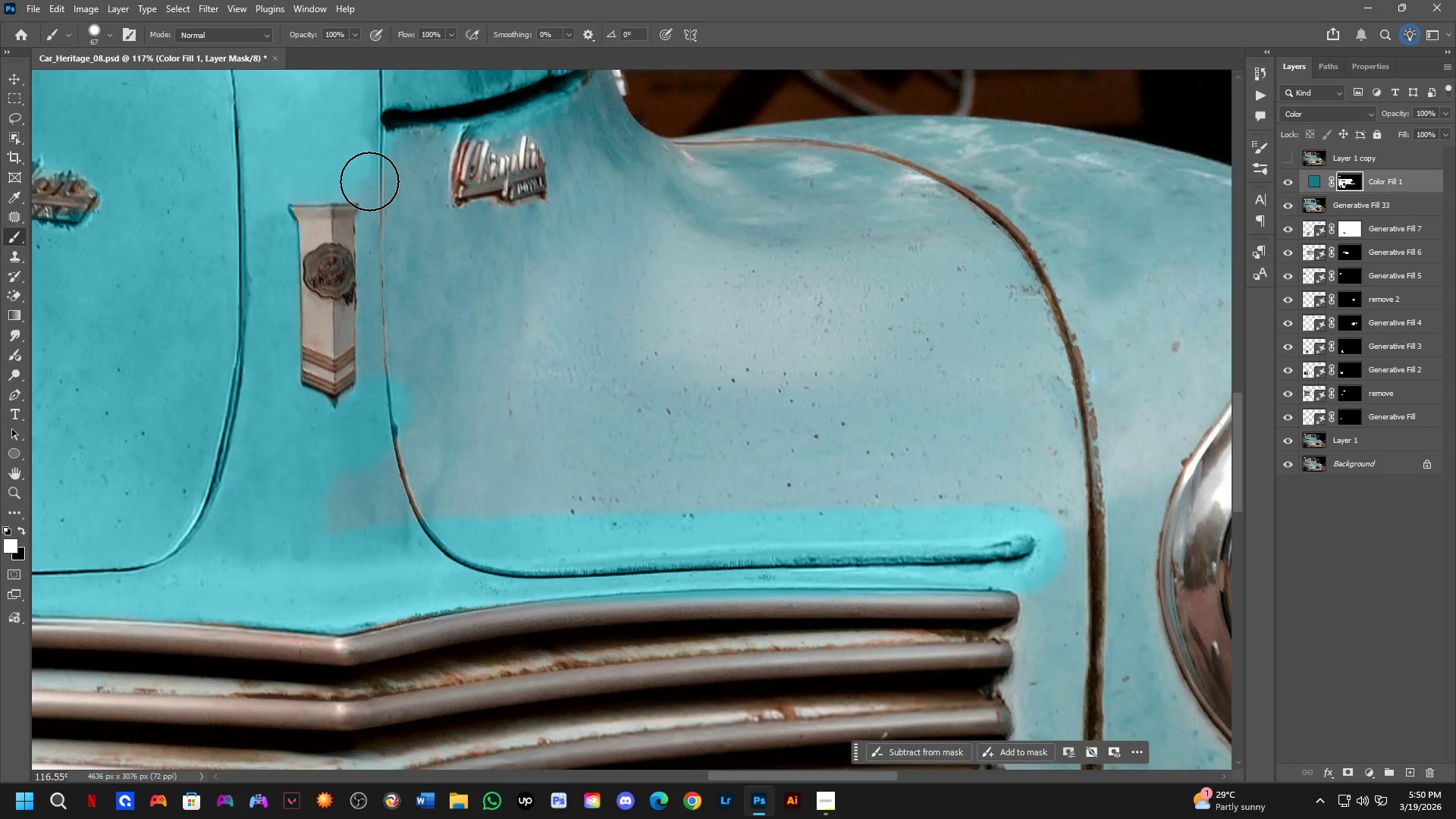 
left_click_drag(start_coordinate=[375, 179], to_coordinate=[572, 236])
 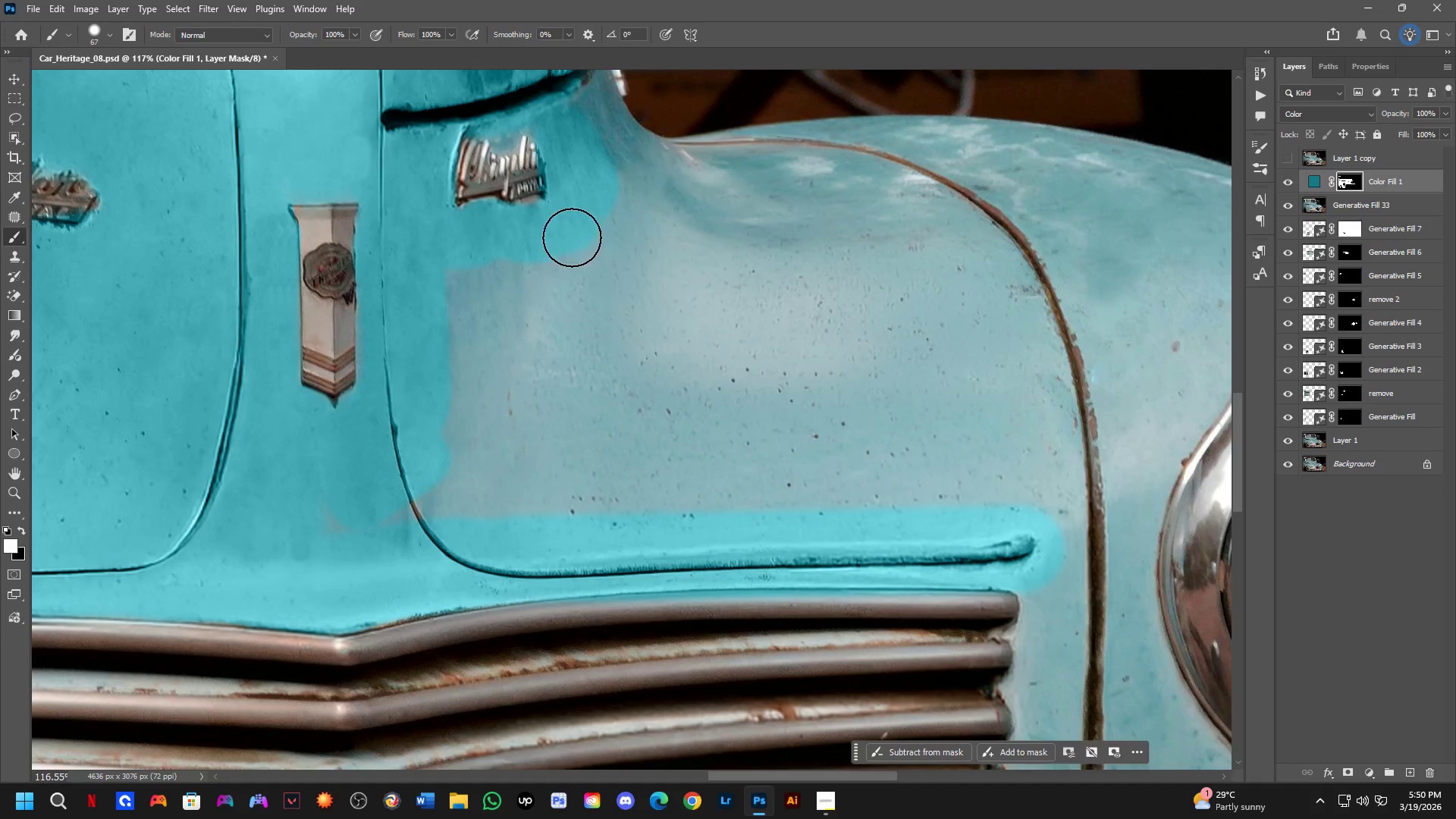 
hold_key(key=Space, duration=0.5)
 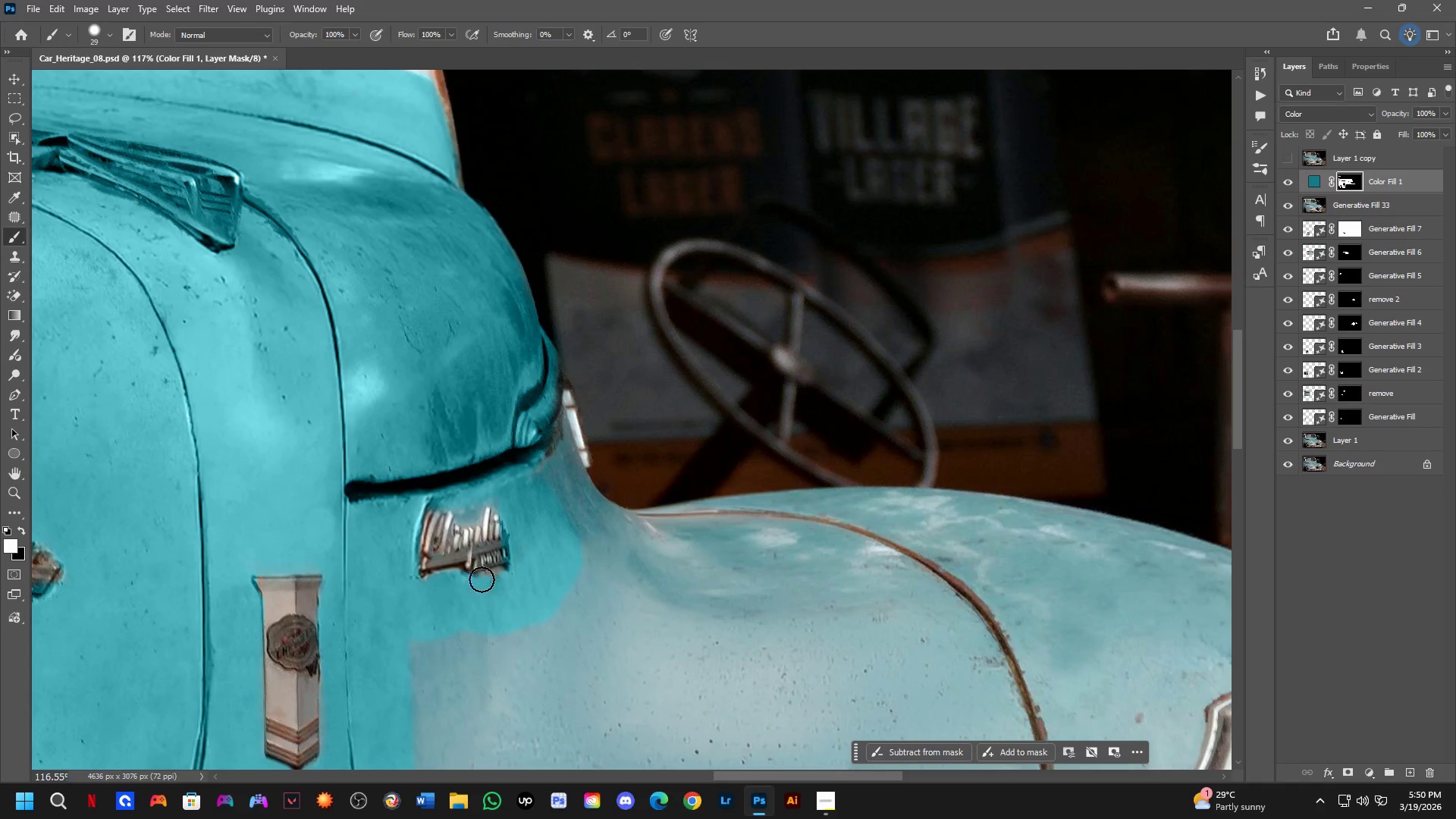 
left_click_drag(start_coordinate=[577, 224], to_coordinate=[541, 596])
 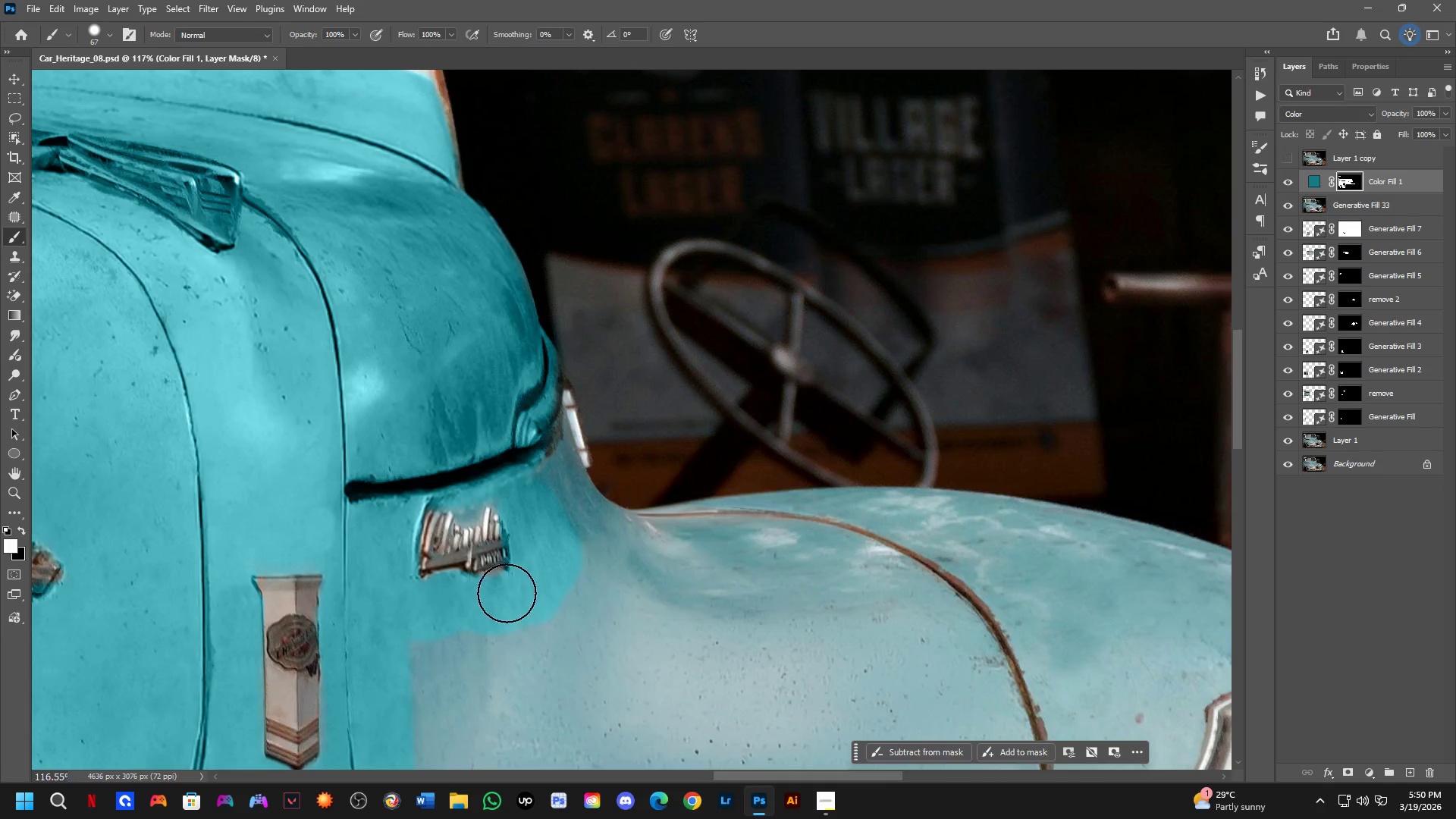 
hold_key(key=AltLeft, duration=0.31)
 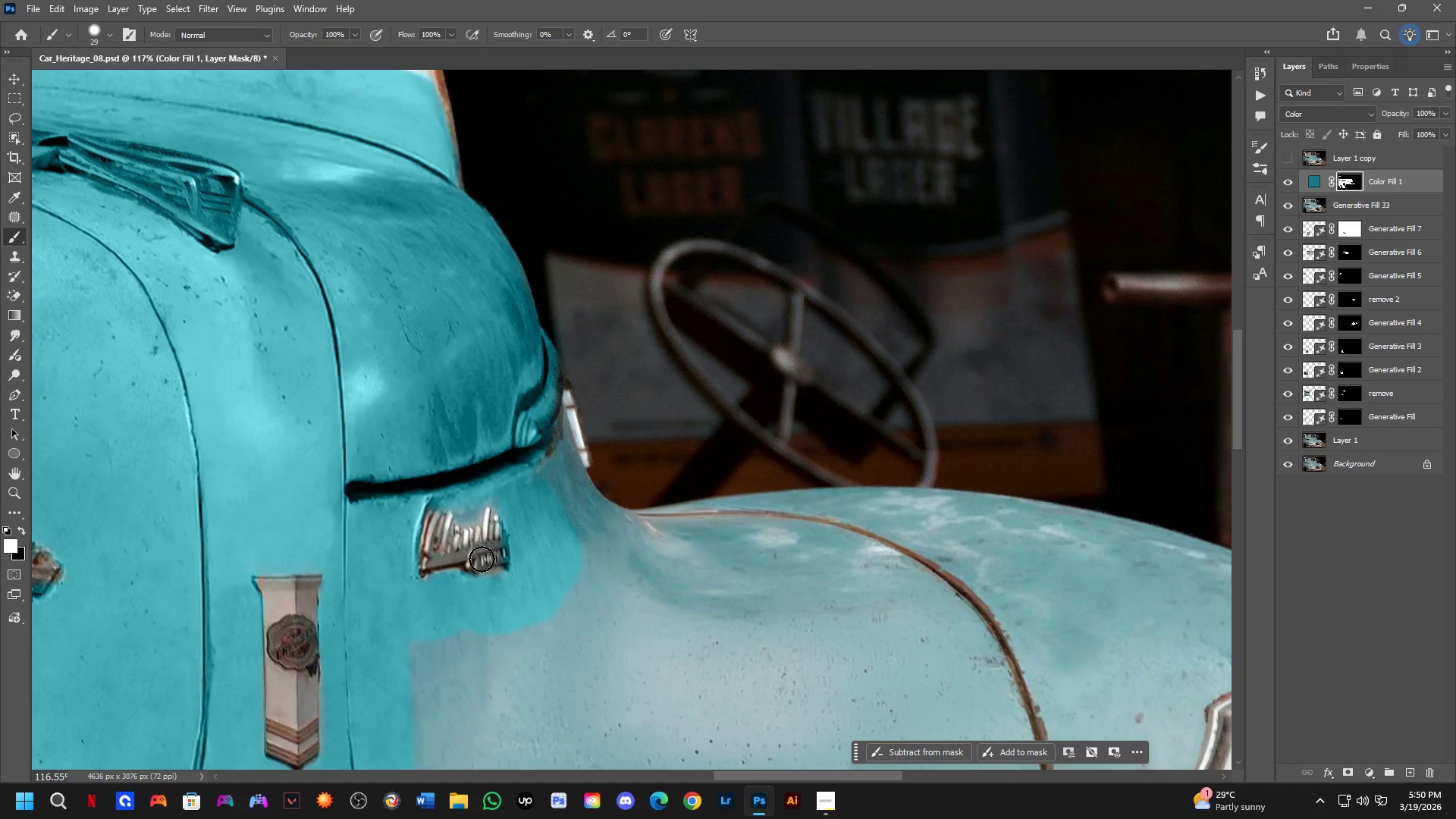 
key(X)
 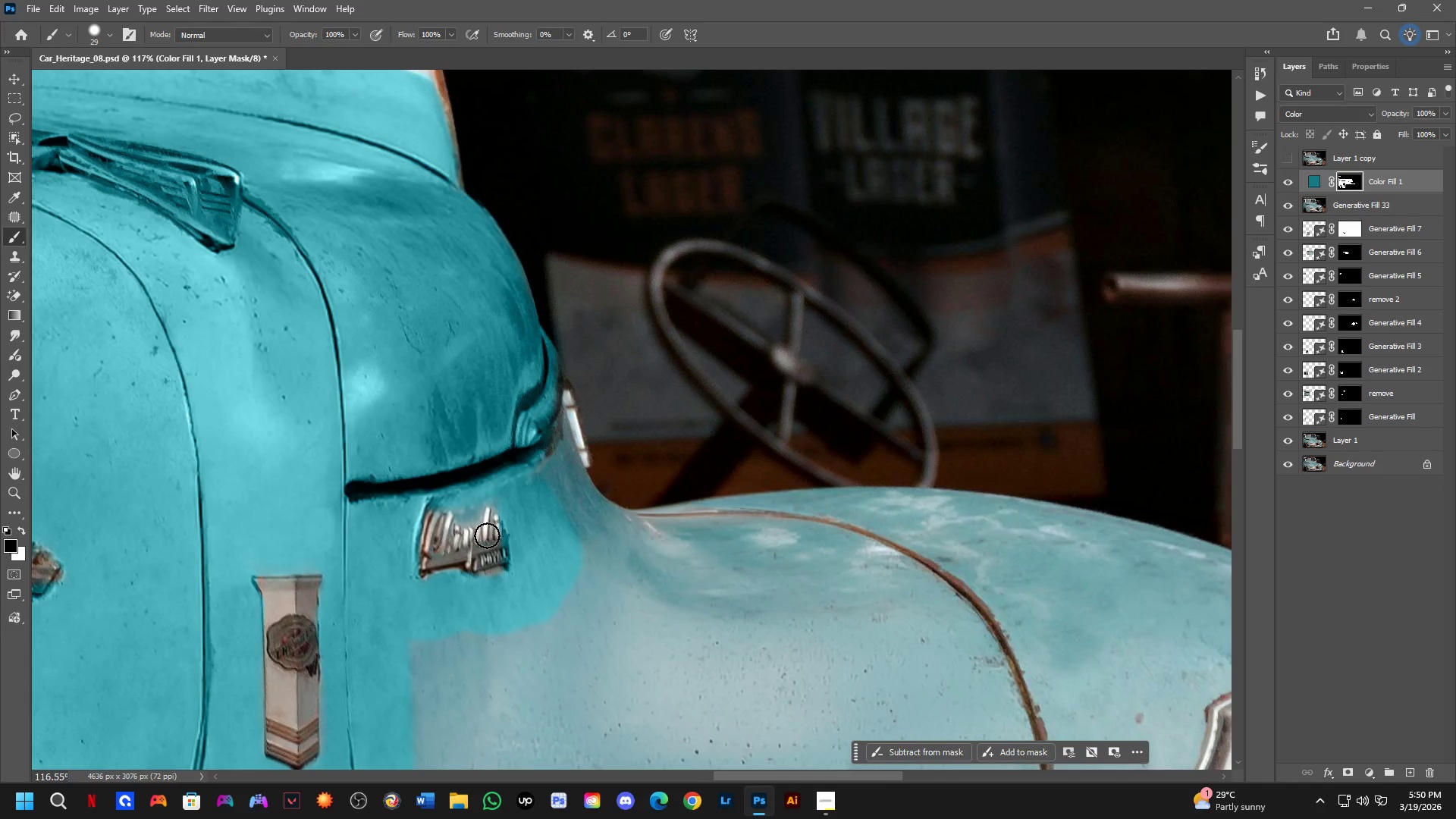 
left_click_drag(start_coordinate=[487, 535], to_coordinate=[493, 518])
 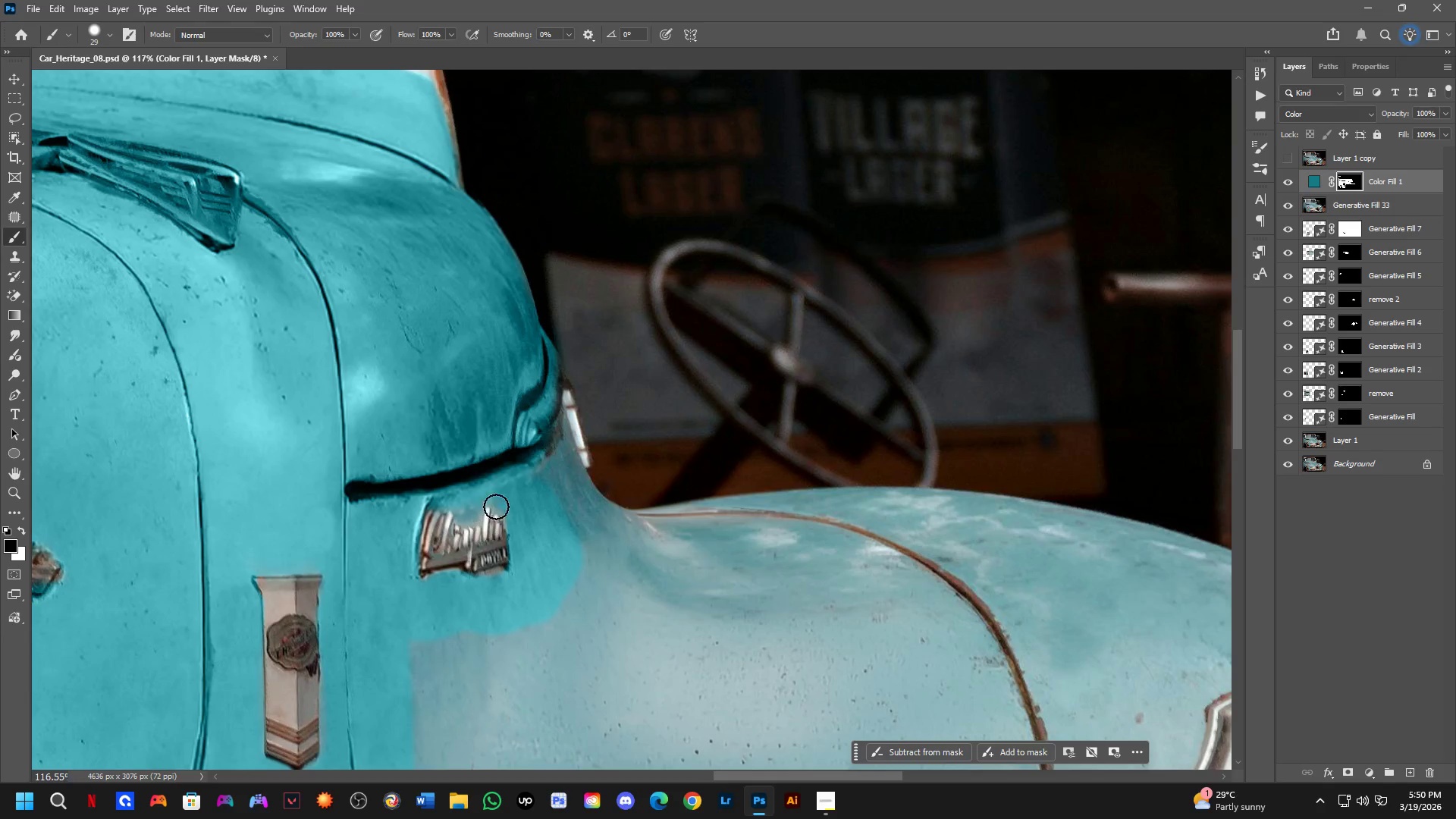 
key(X)
 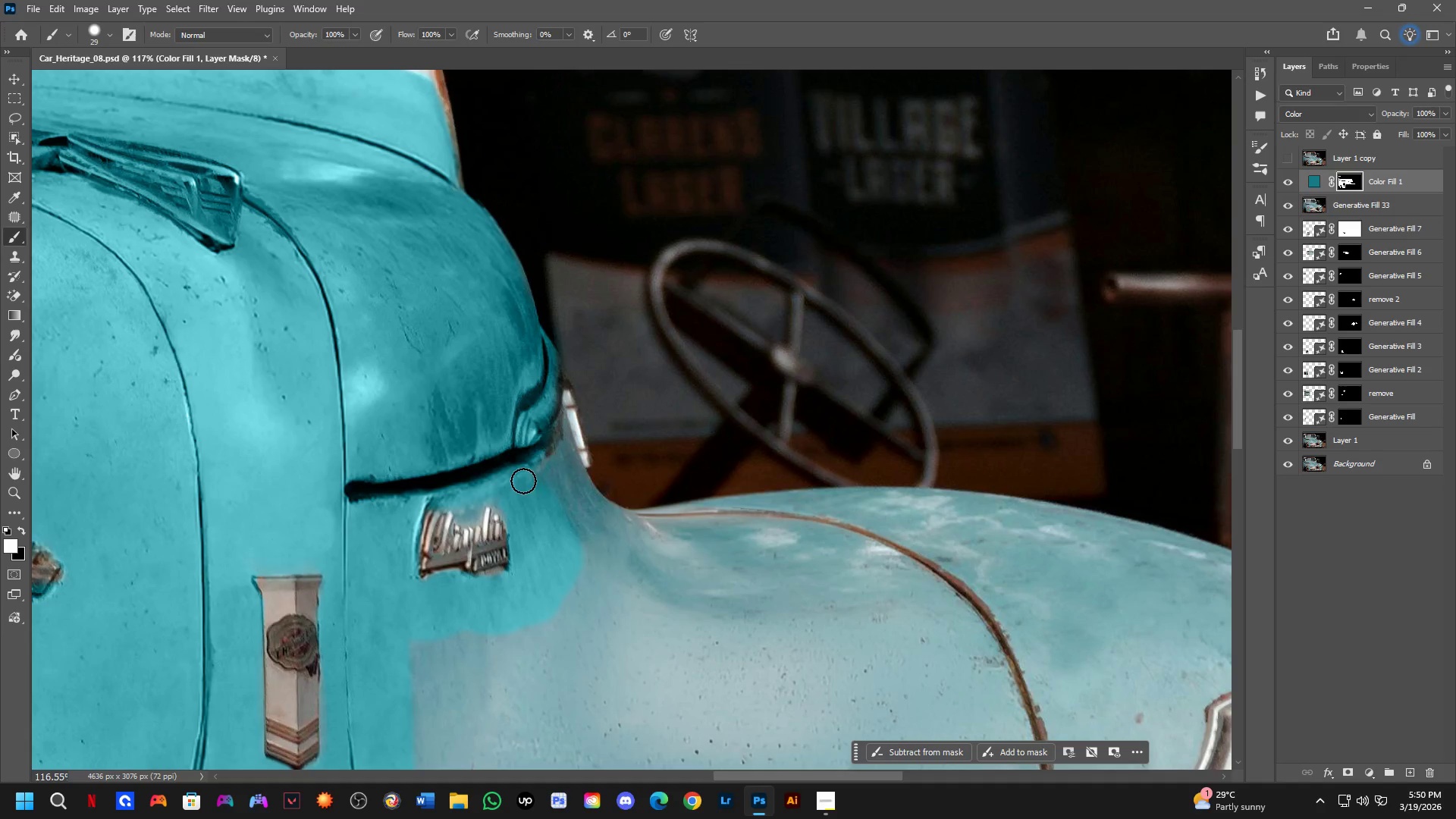 
key(Alt+AltLeft)
 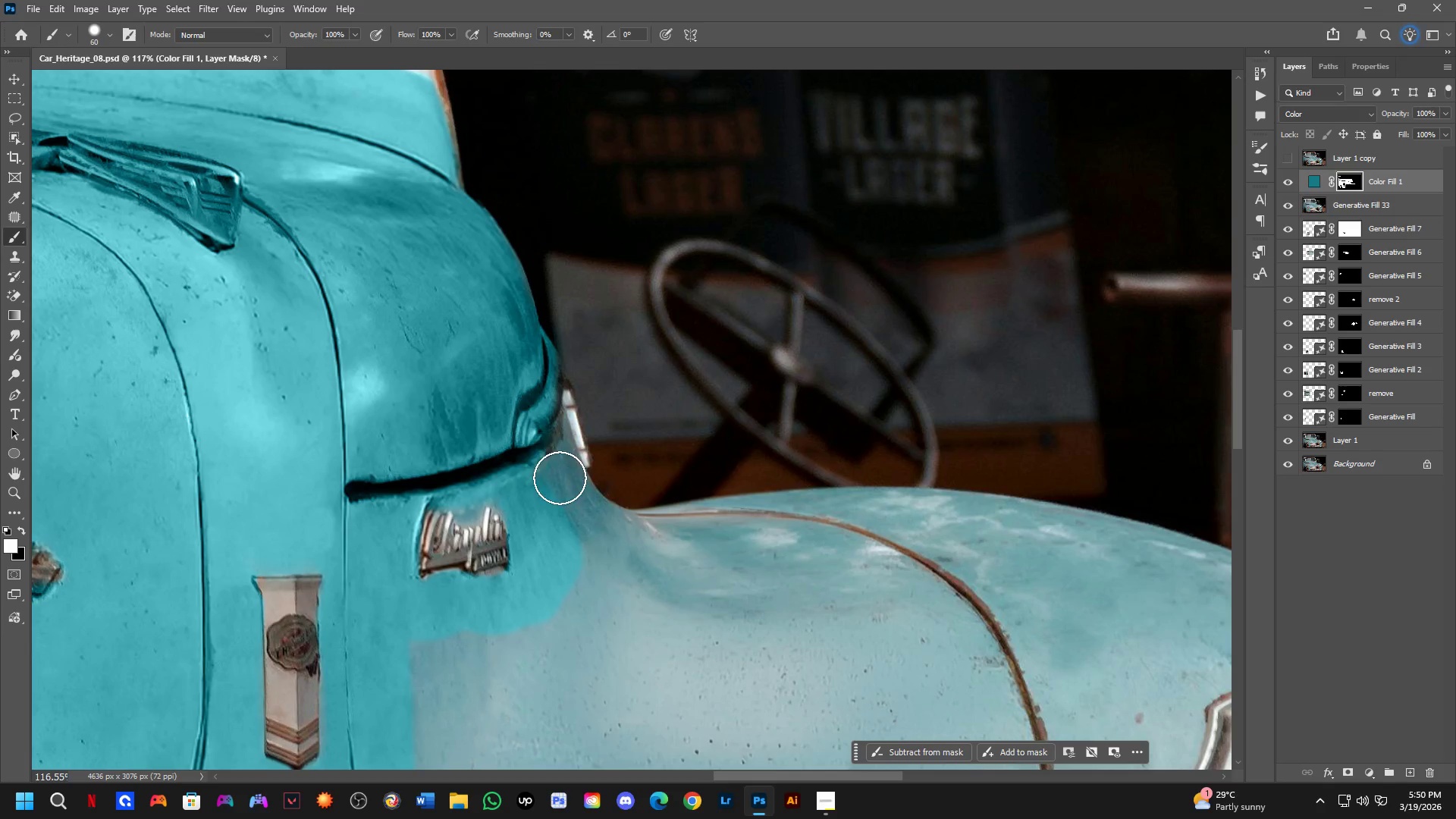 
left_click_drag(start_coordinate=[550, 447], to_coordinate=[648, 526])
 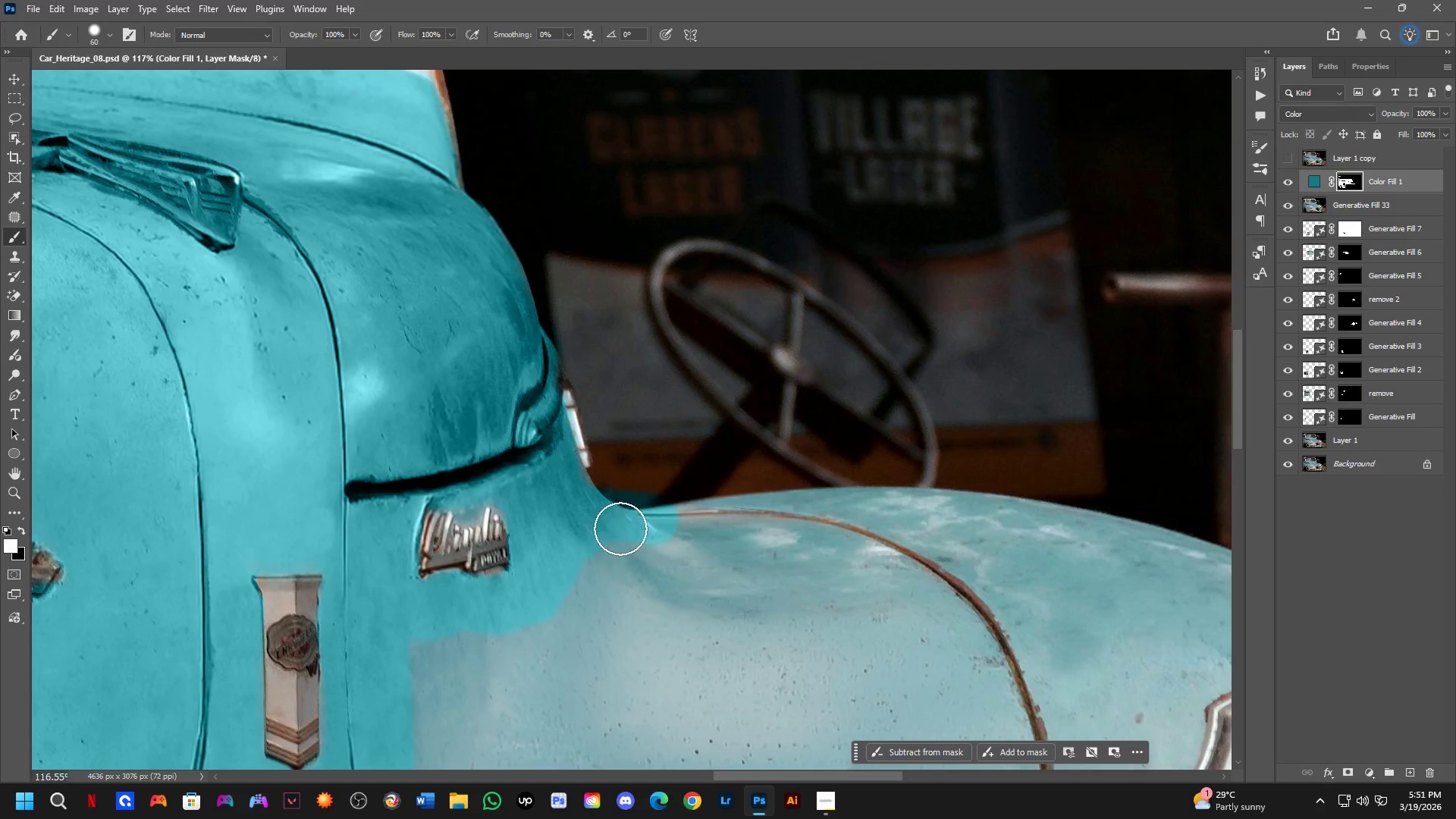 
key(X)
 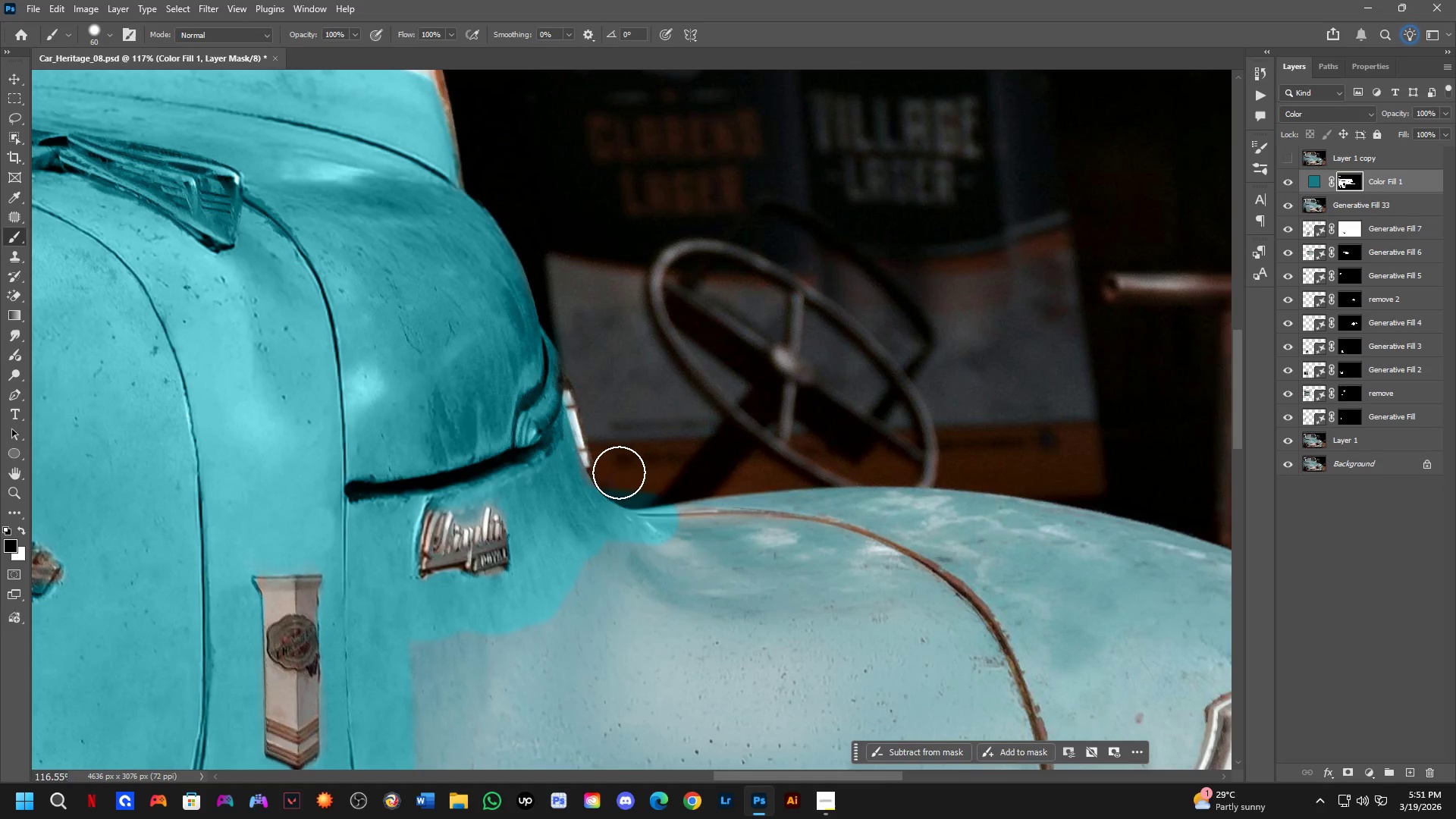 
left_click_drag(start_coordinate=[617, 476], to_coordinate=[665, 481])
 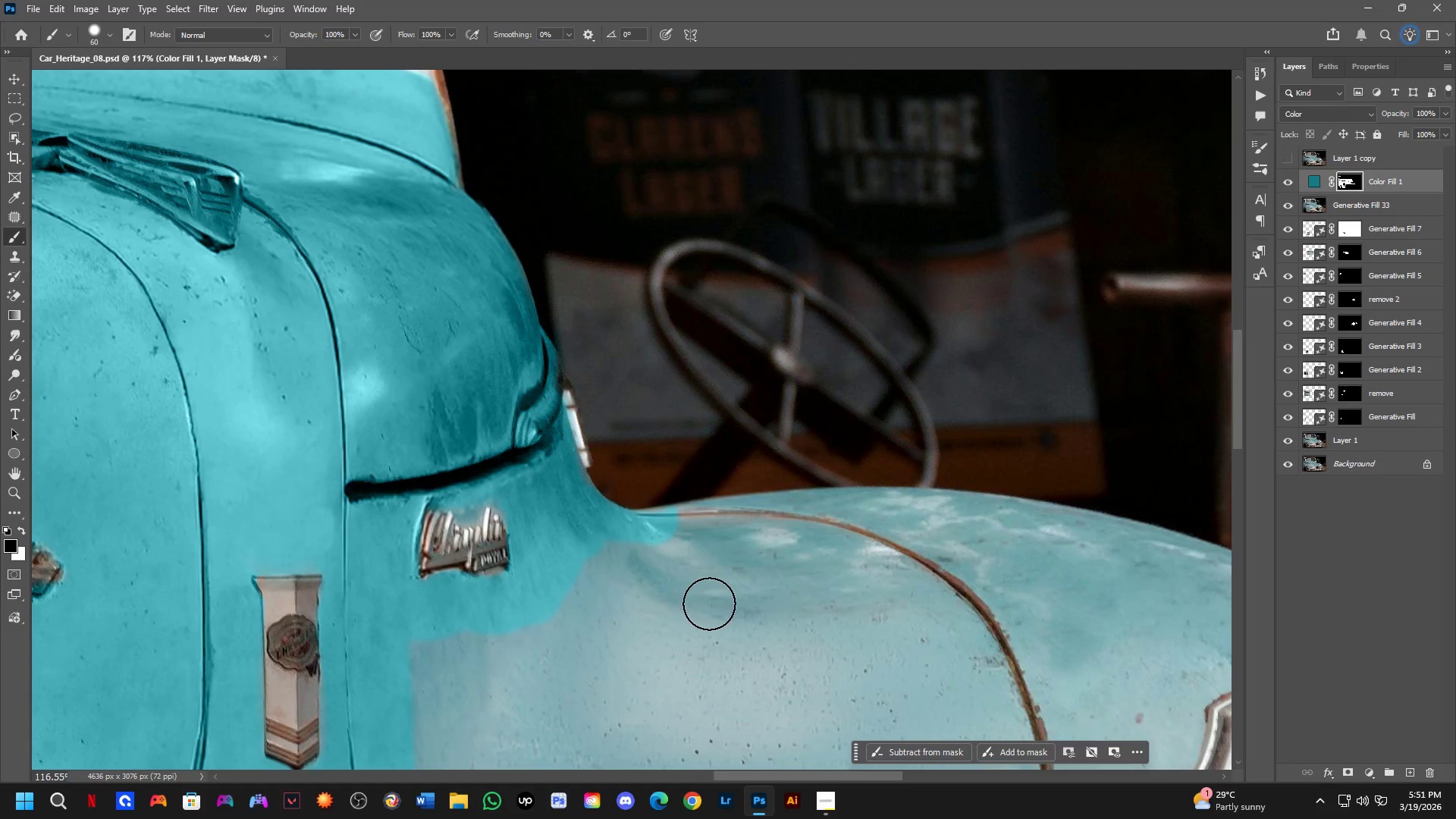 
hold_key(key=Space, duration=0.56)
 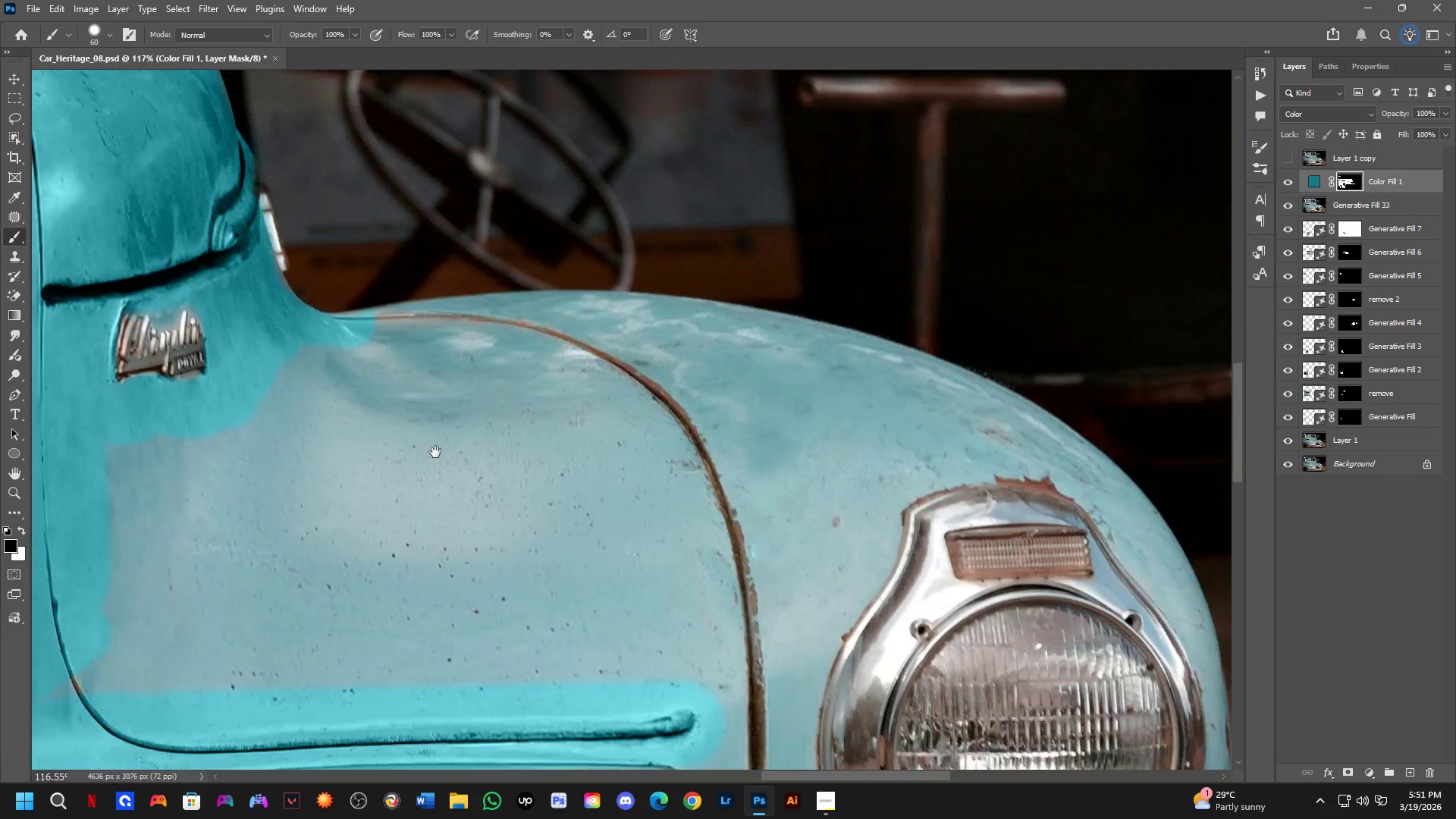 
left_click_drag(start_coordinate=[764, 630], to_coordinate=[590, 551])
 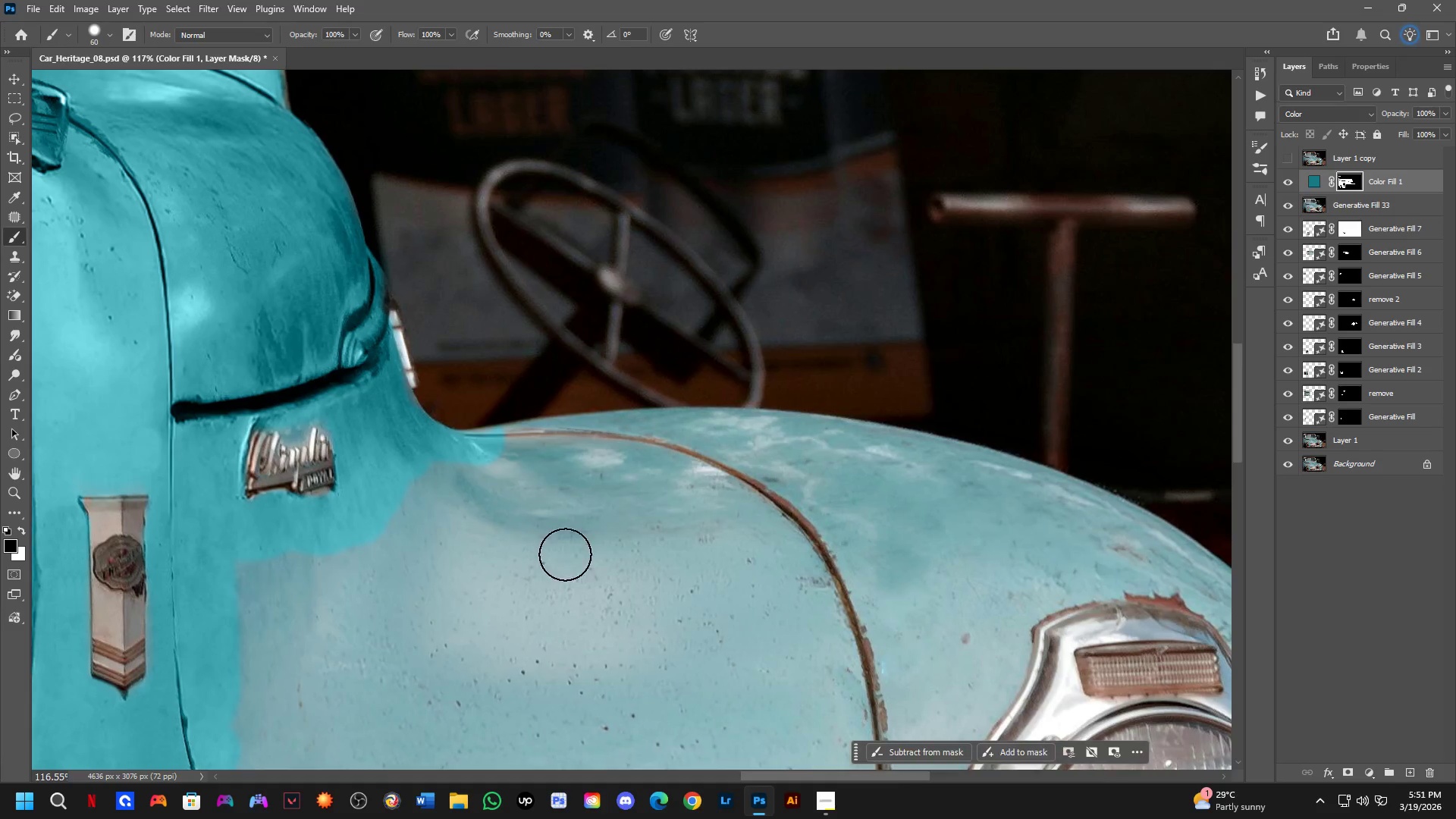 
hold_key(key=Space, duration=0.55)
 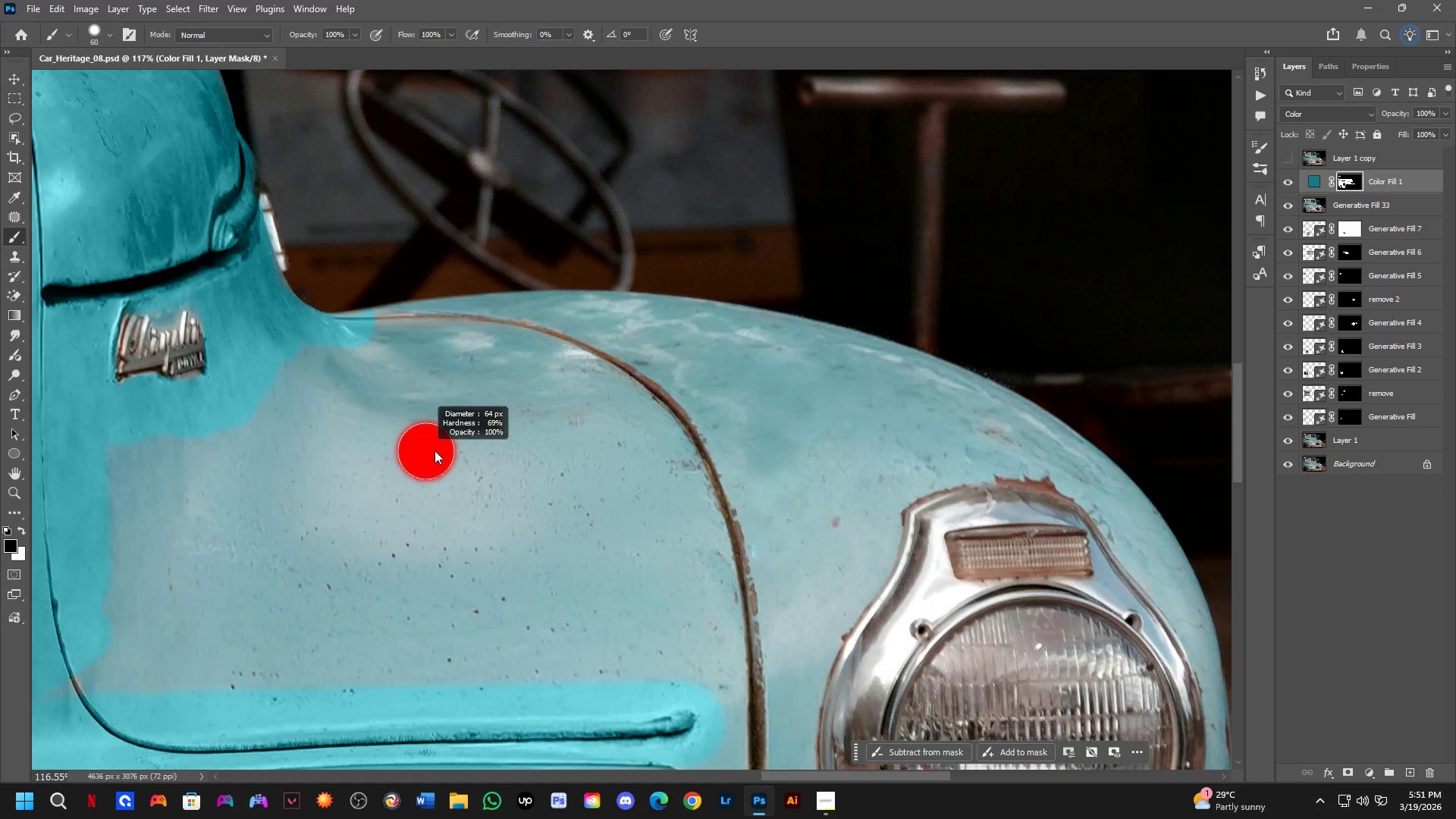 
left_click_drag(start_coordinate=[565, 569], to_coordinate=[435, 452])
 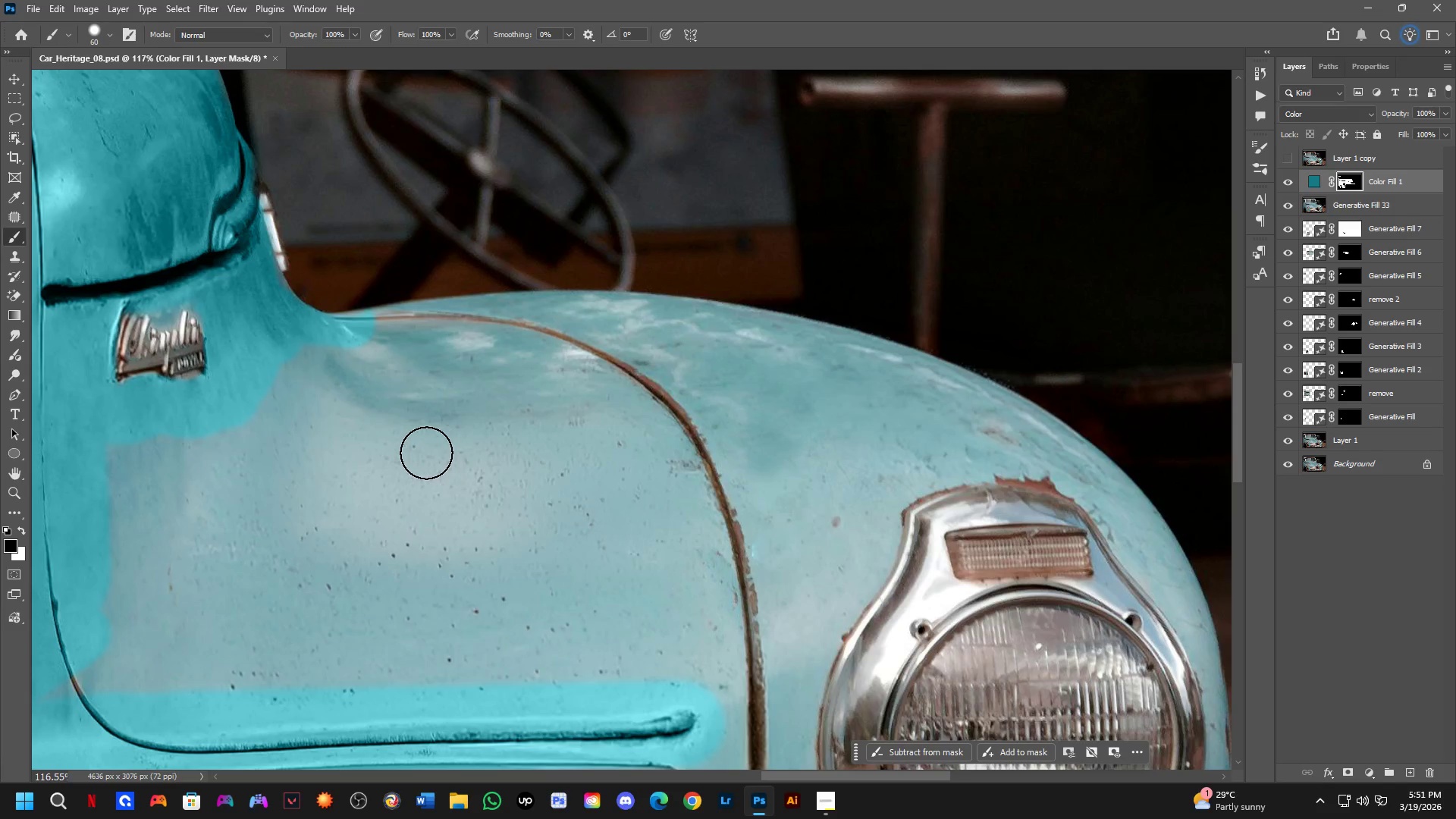 
hold_key(key=AltLeft, duration=0.41)
 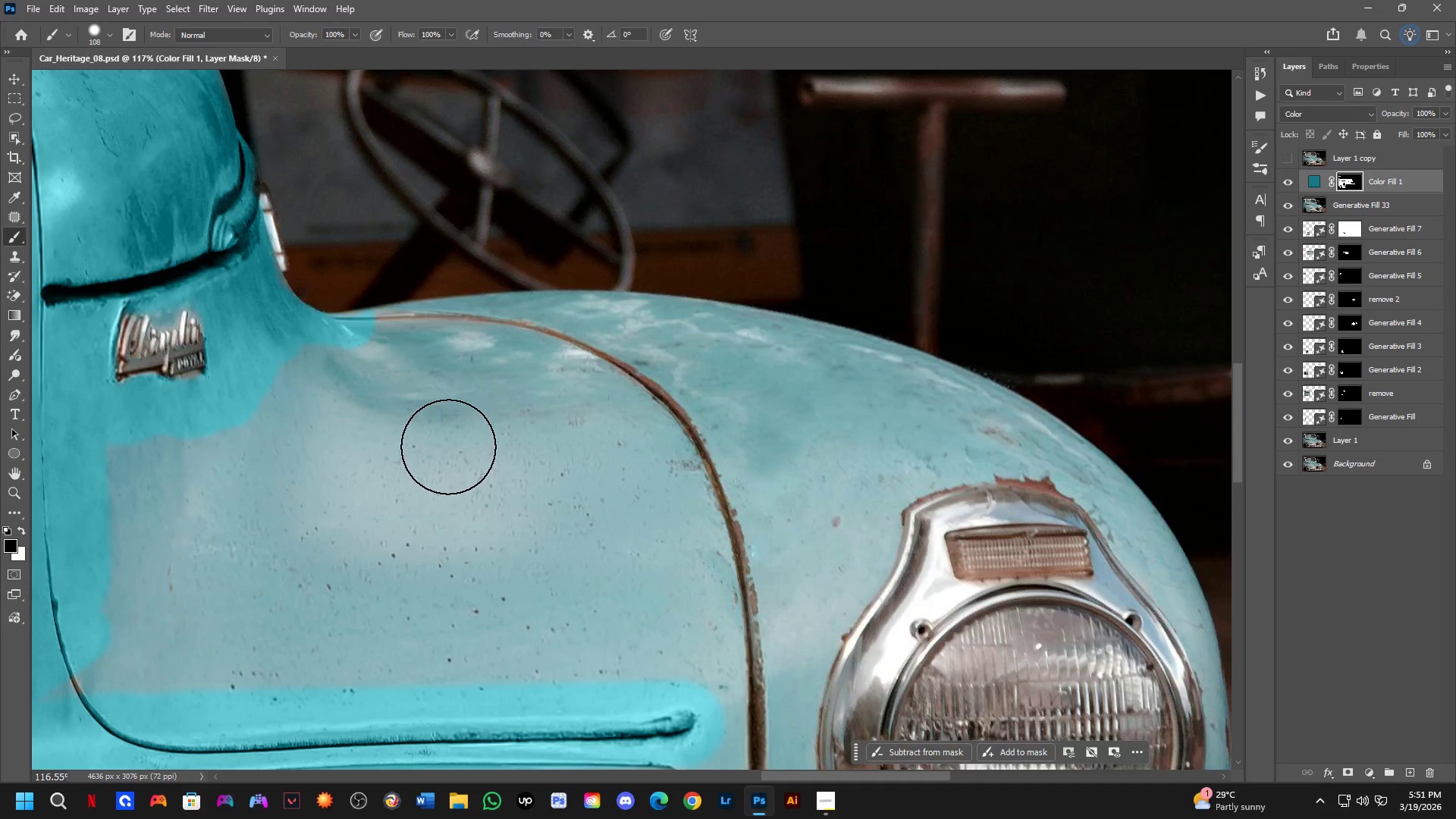 
key(Alt+AltLeft)
 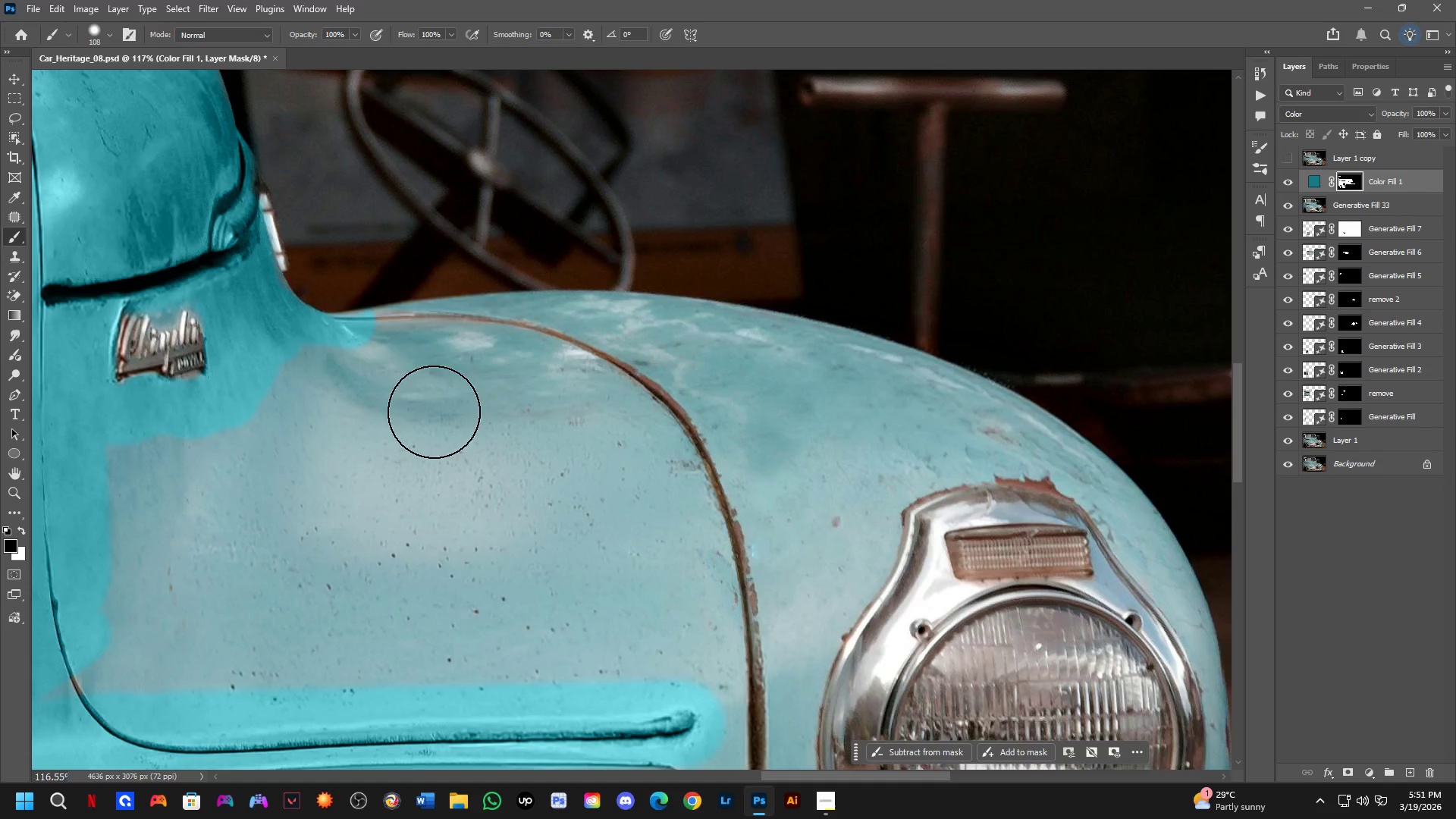 
hold_key(key=AltLeft, duration=0.47)
 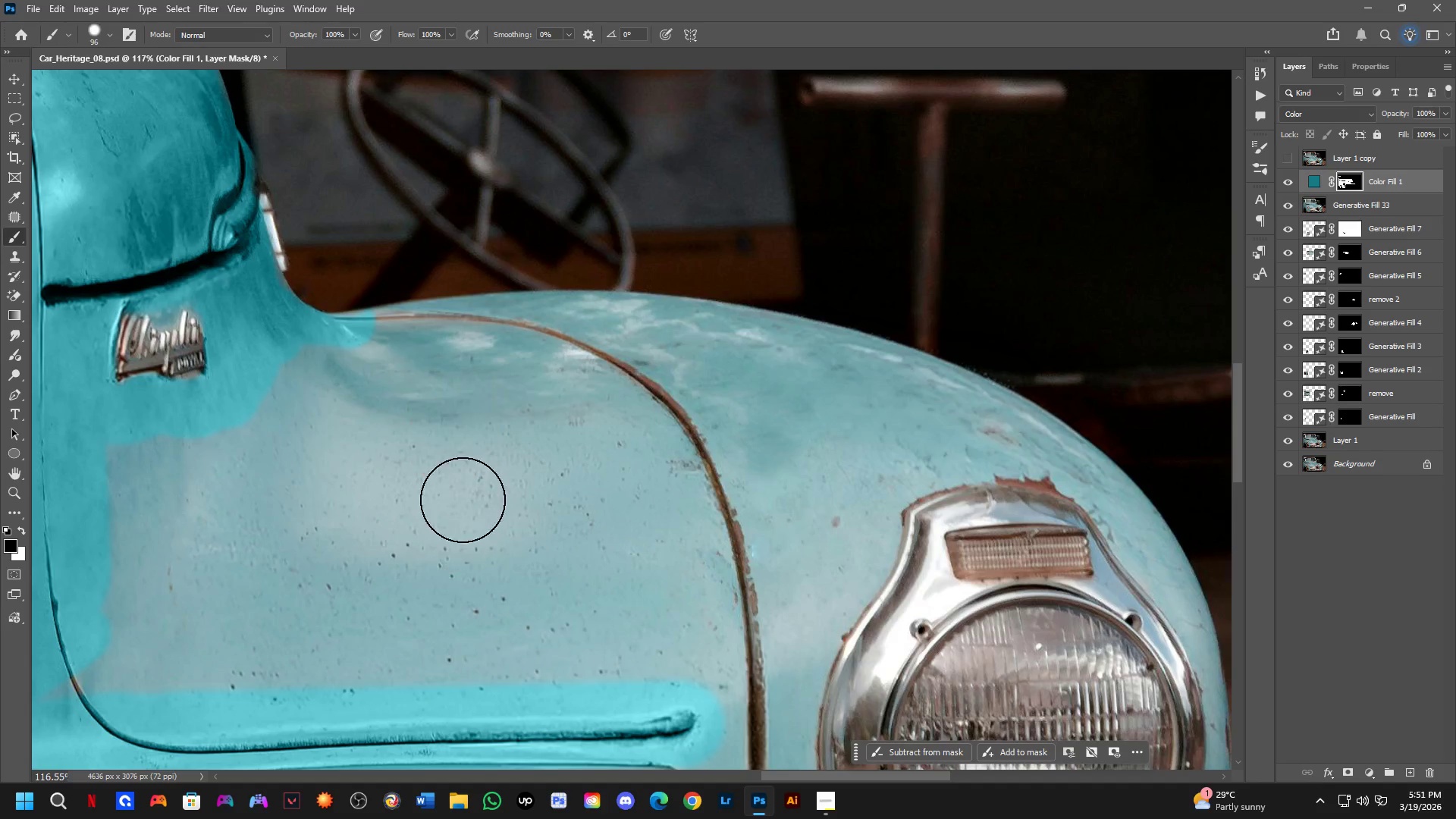 
key(Alt+AltLeft)
 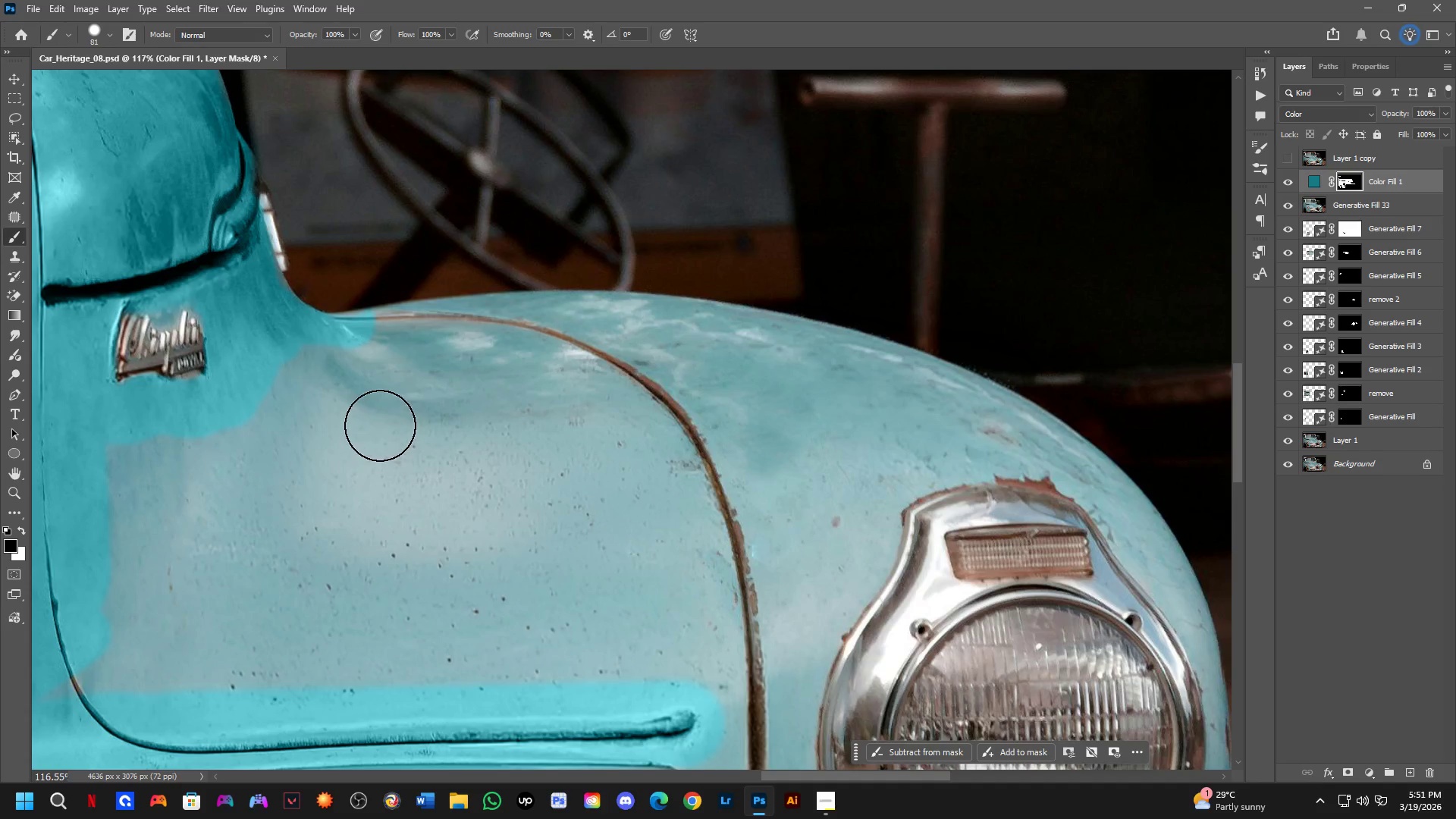 
left_click_drag(start_coordinate=[344, 362], to_coordinate=[334, 362])
 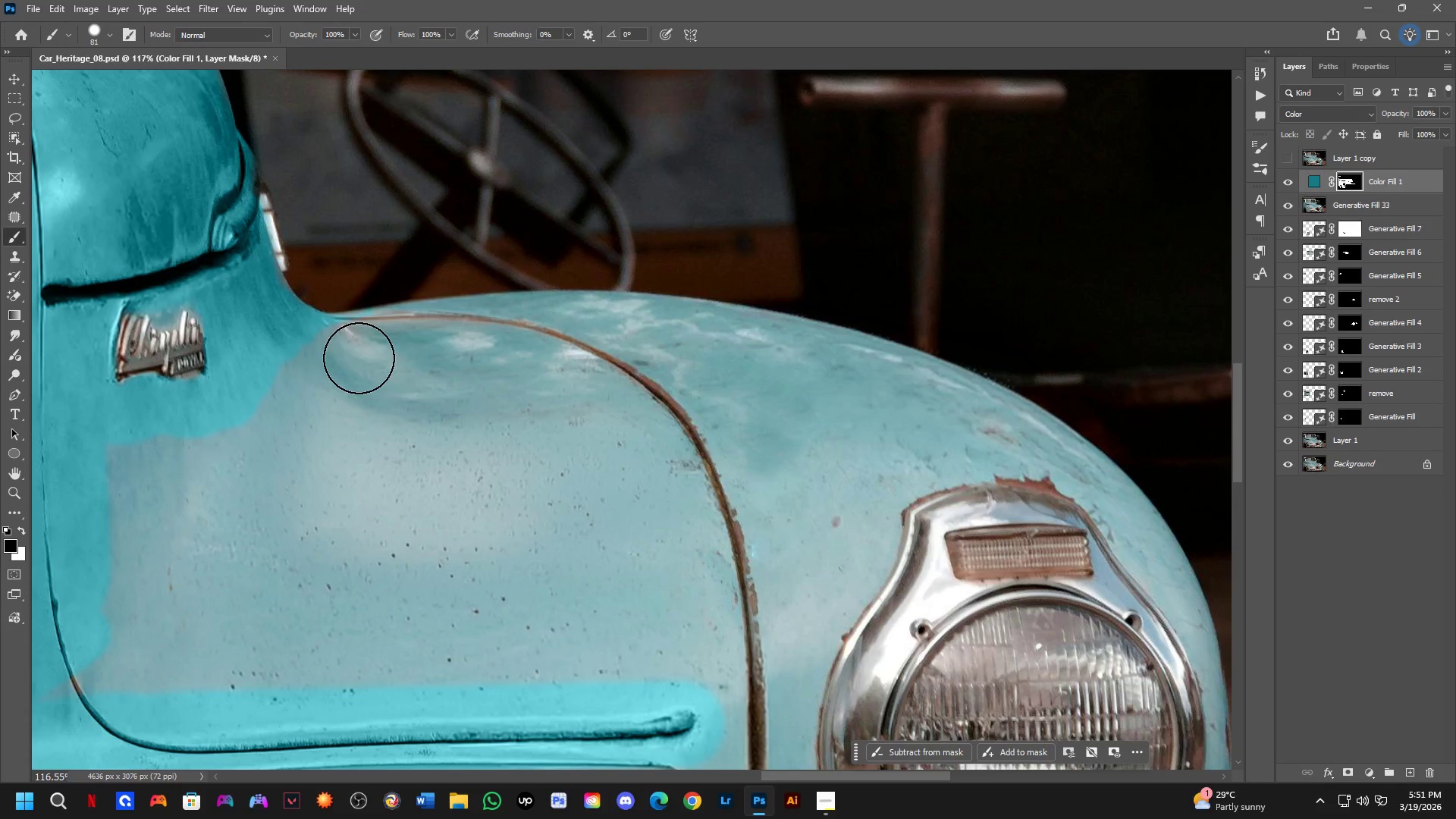 
key(Control+ControlLeft)
 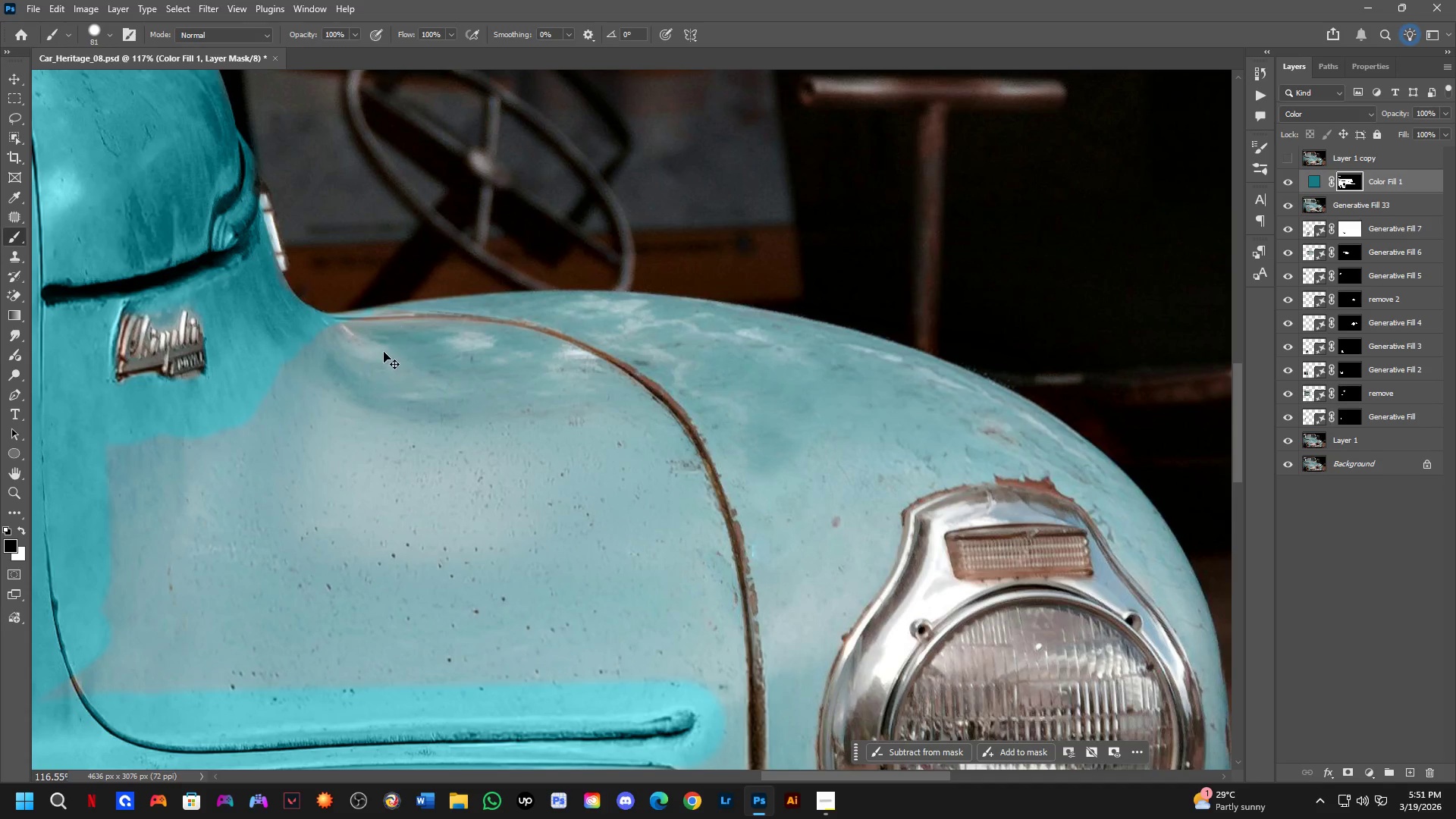 
key(Control+Z)
 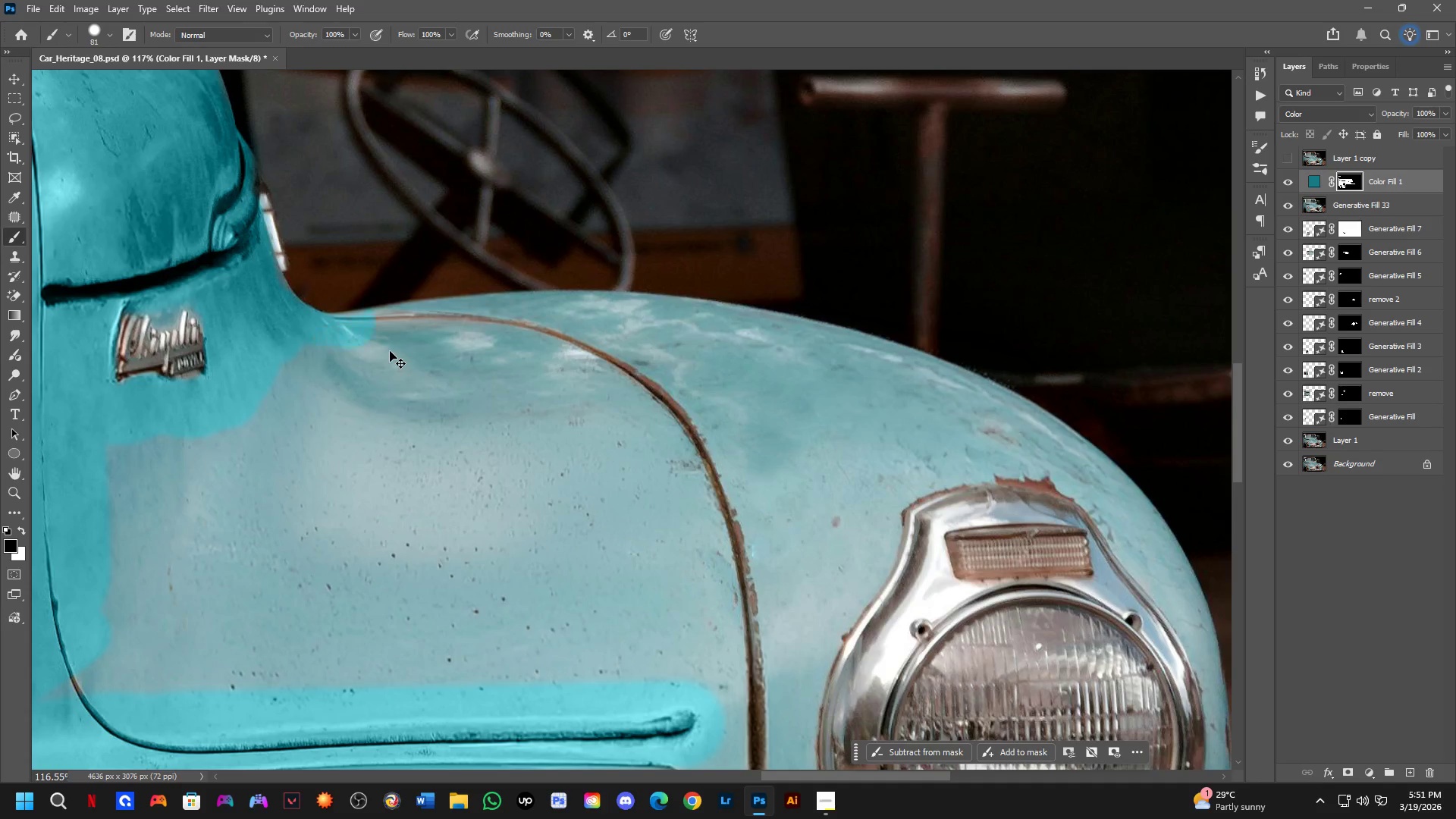 
key(X)
 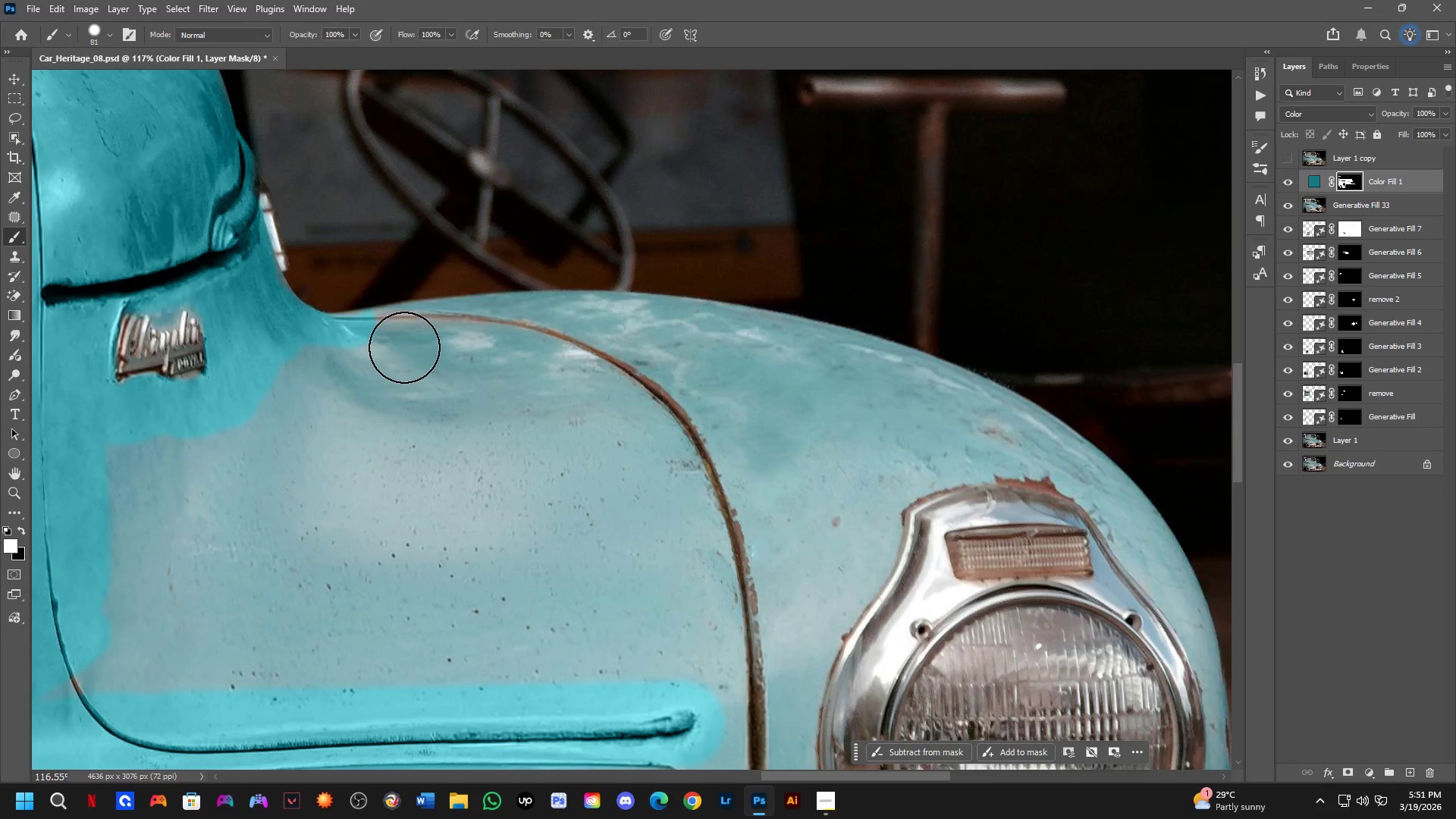 
left_click_drag(start_coordinate=[405, 347], to_coordinate=[775, 670])
 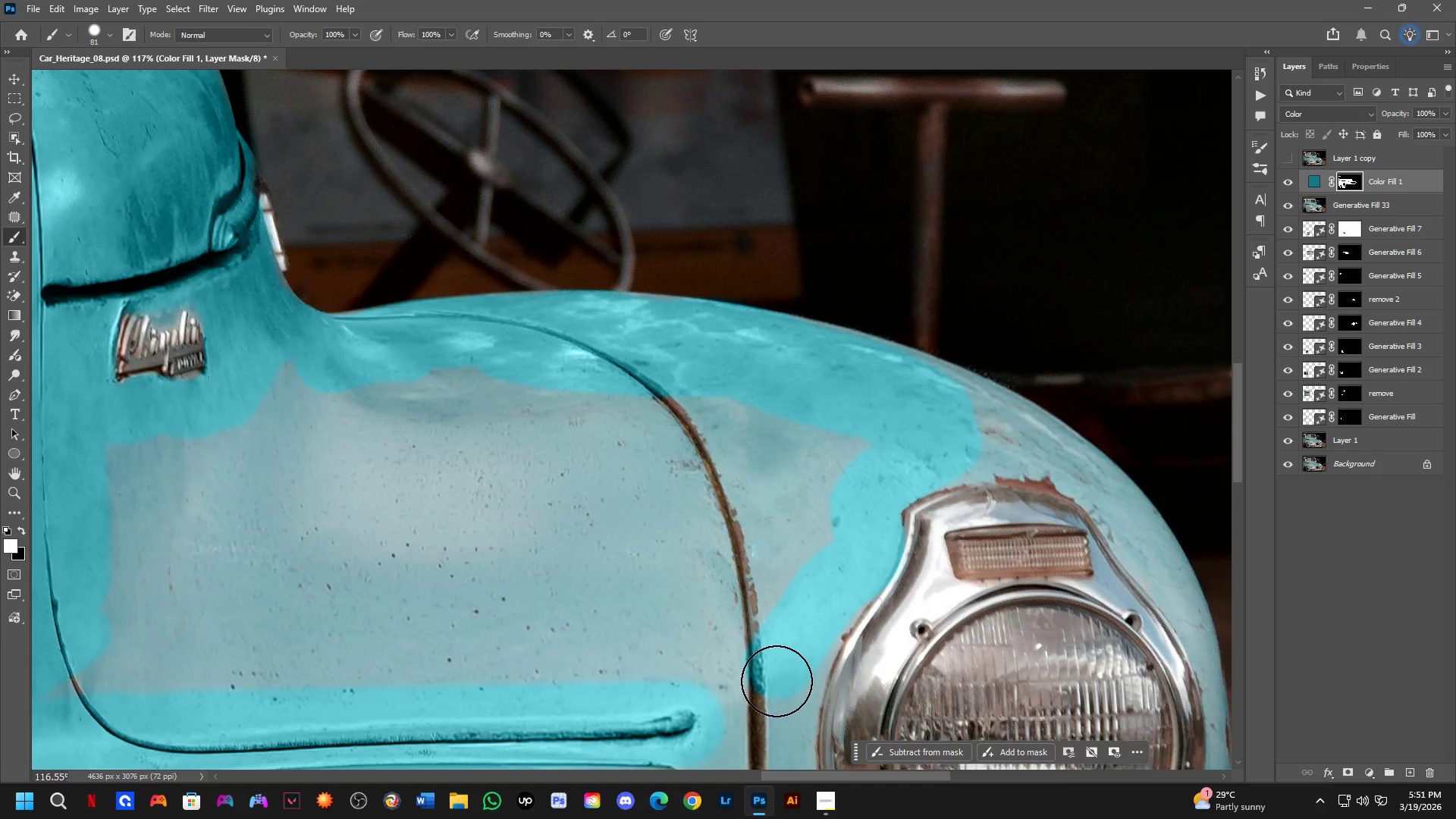 
hold_key(key=Space, duration=0.44)
 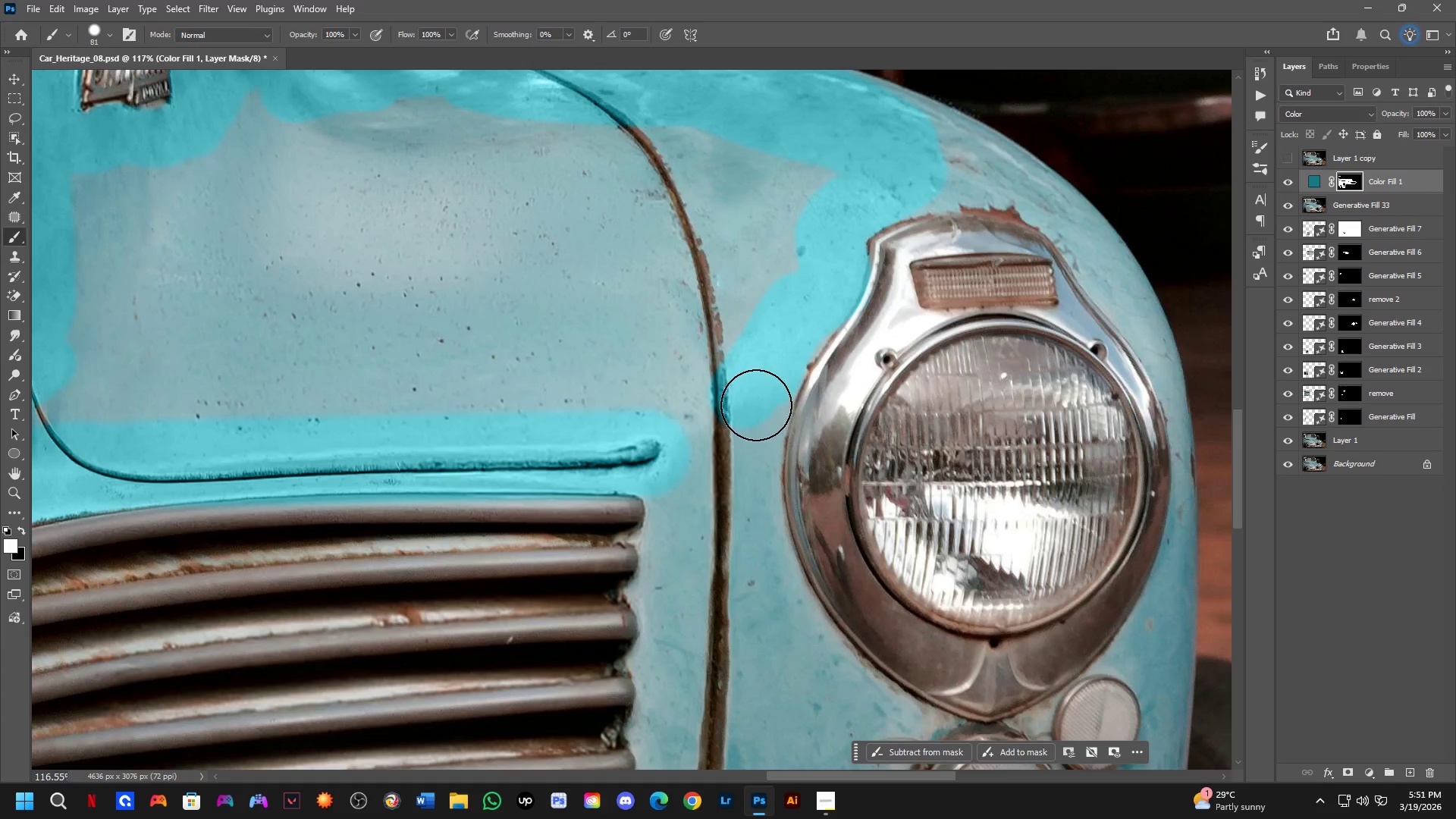 
left_click_drag(start_coordinate=[777, 681], to_coordinate=[742, 410])
 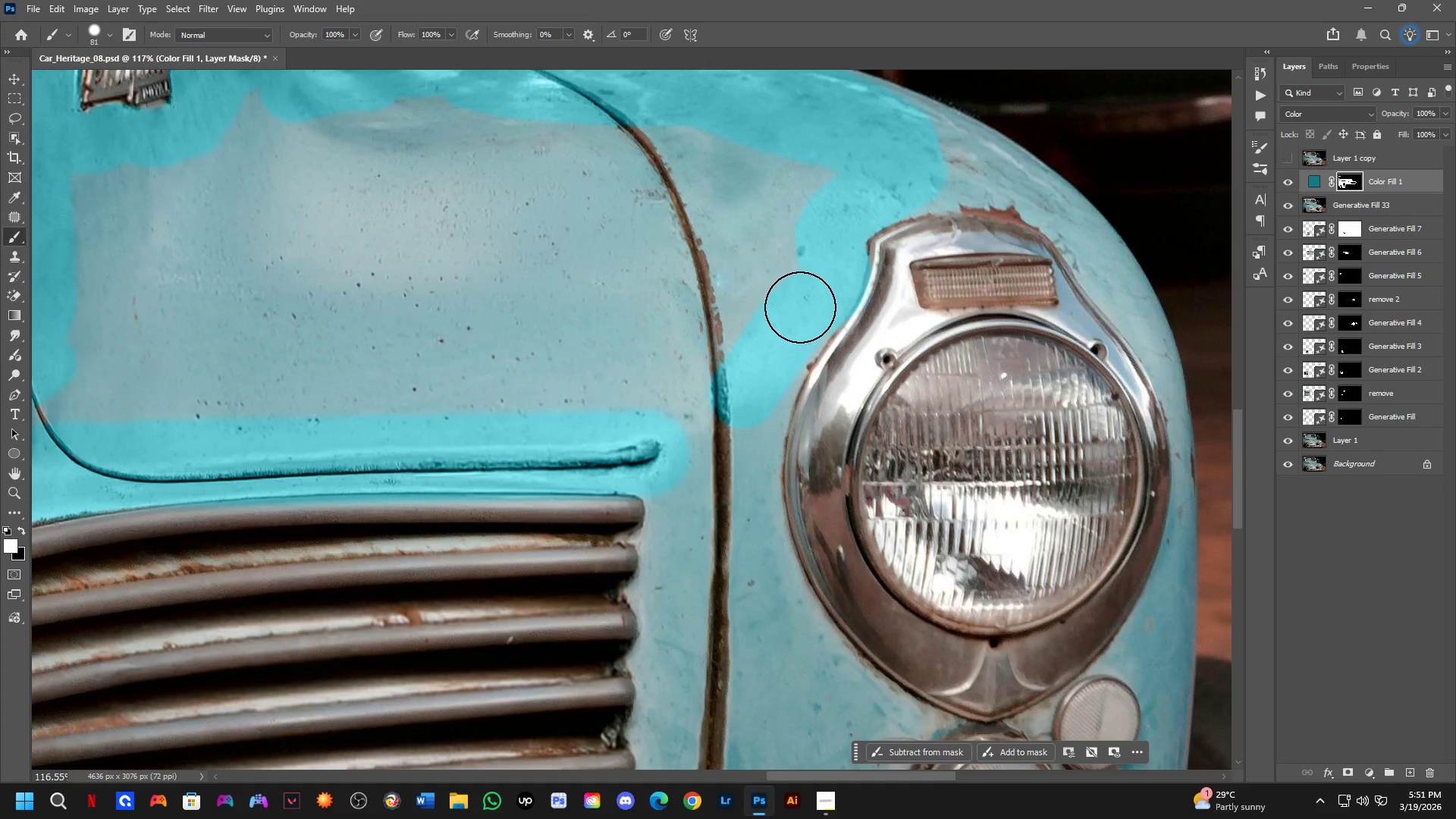 
left_click_drag(start_coordinate=[798, 308], to_coordinate=[726, 556])
 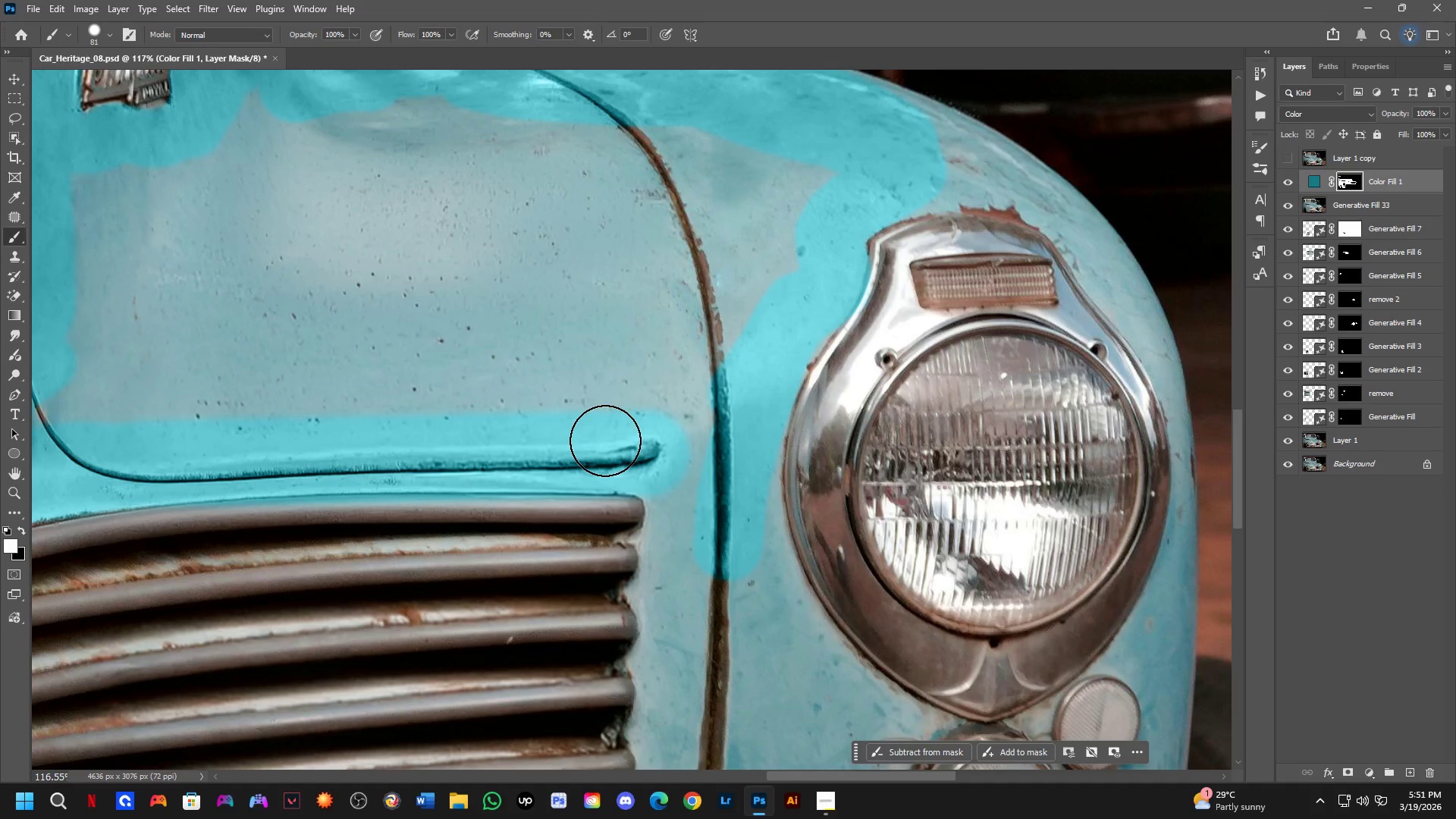 
wait(35.31)
 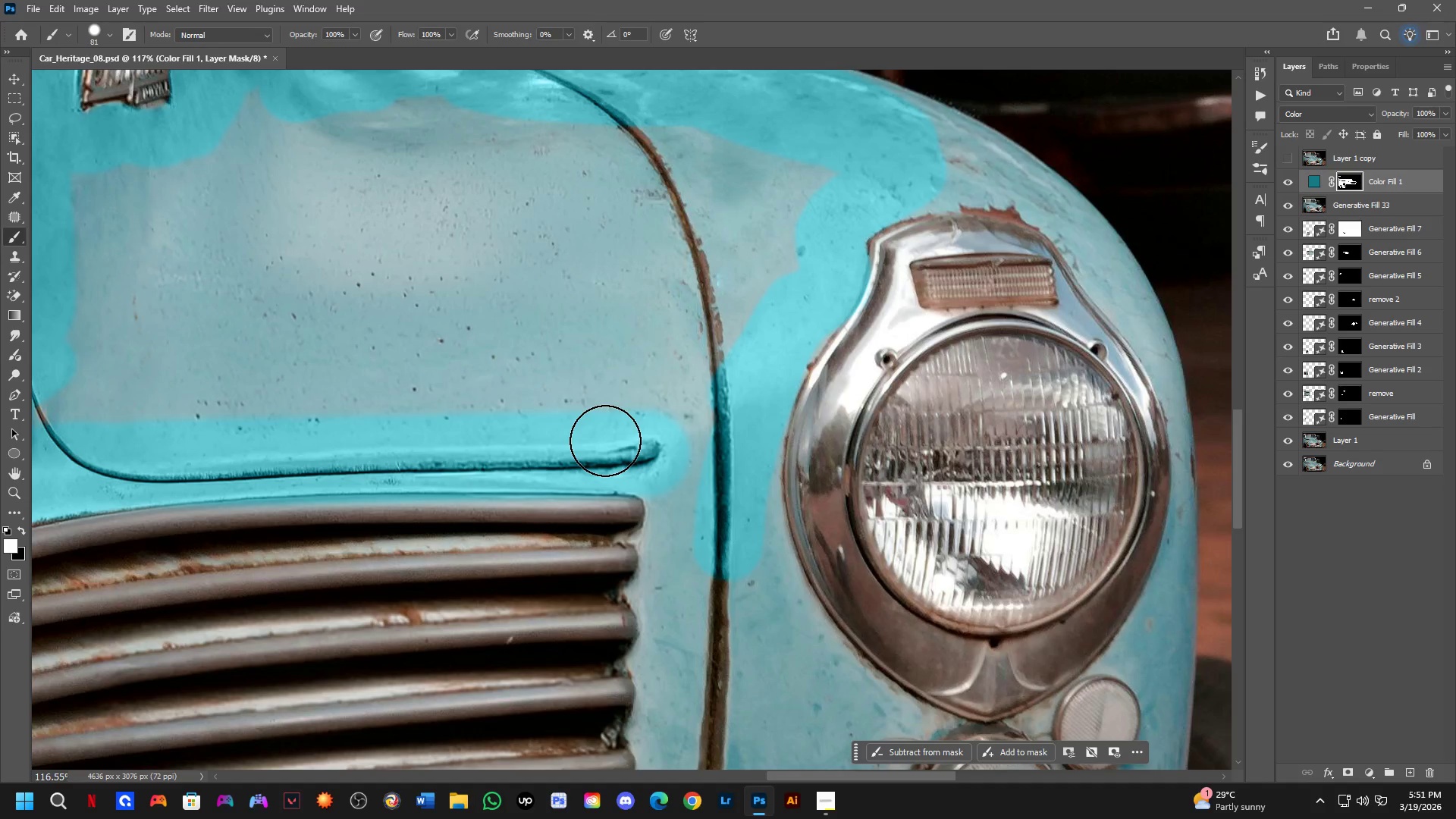 
left_click_drag(start_coordinate=[686, 477], to_coordinate=[675, 469])
 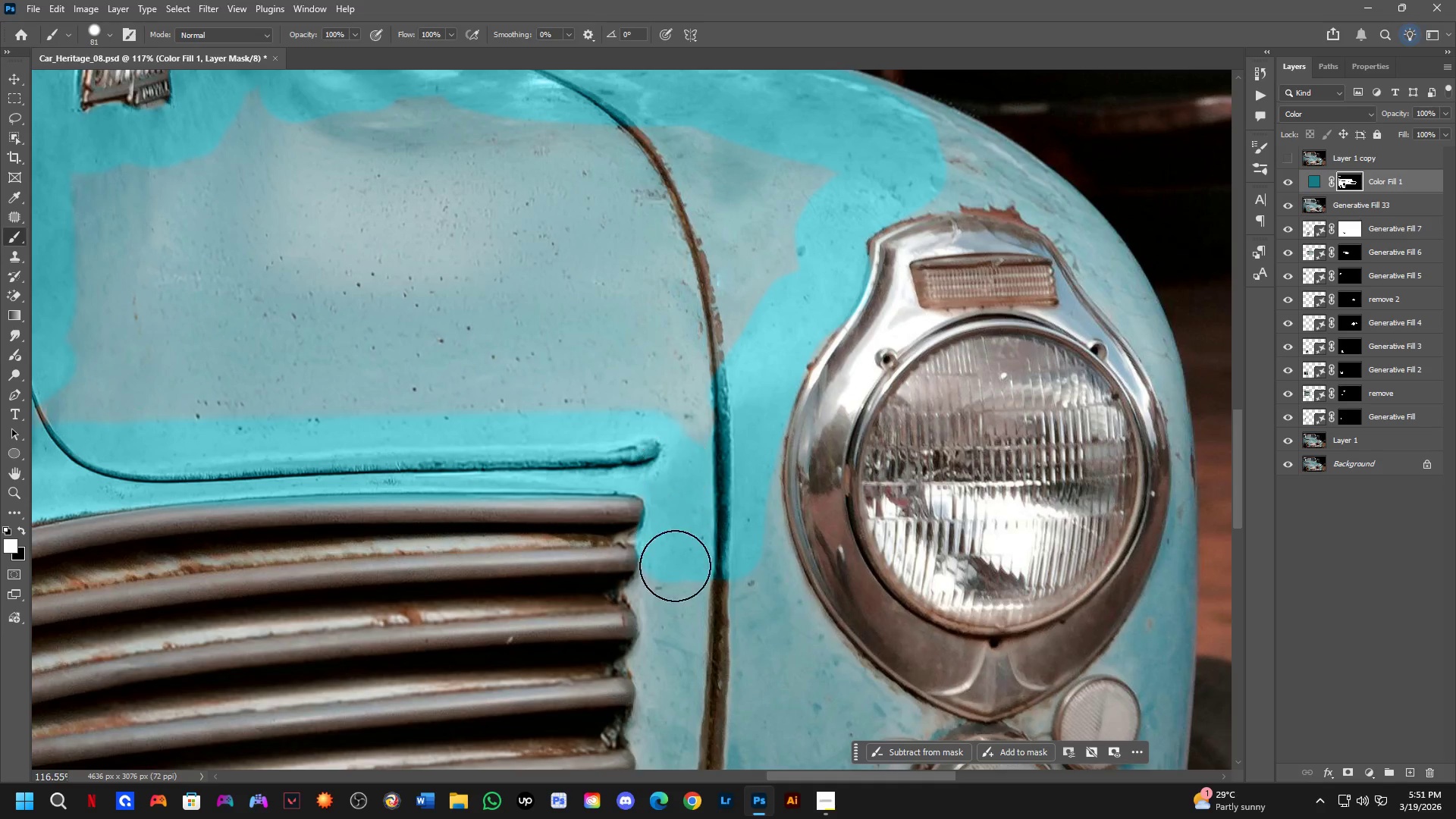 
hold_key(key=Space, duration=0.47)
 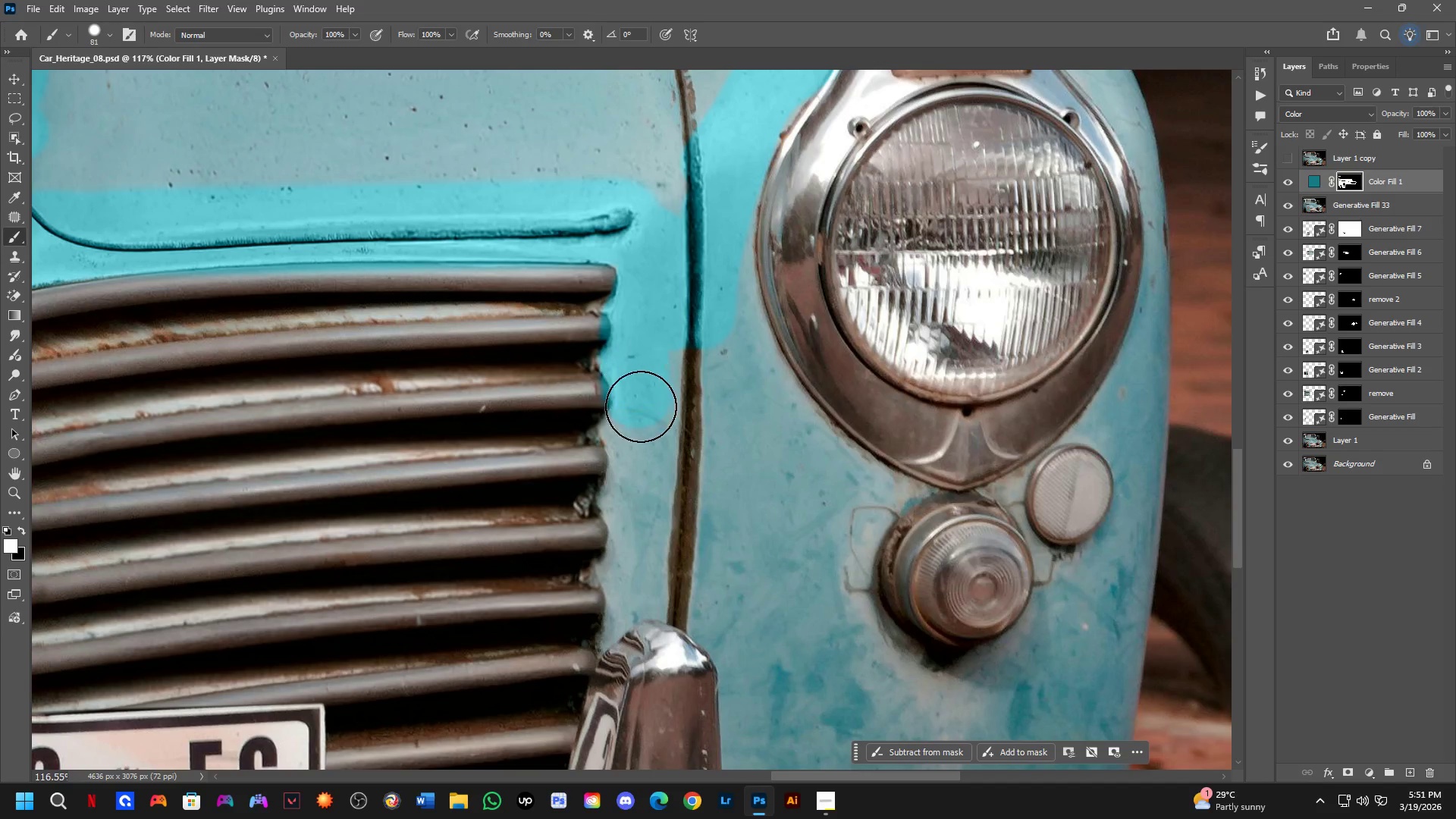 
left_click_drag(start_coordinate=[673, 582], to_coordinate=[645, 350])
 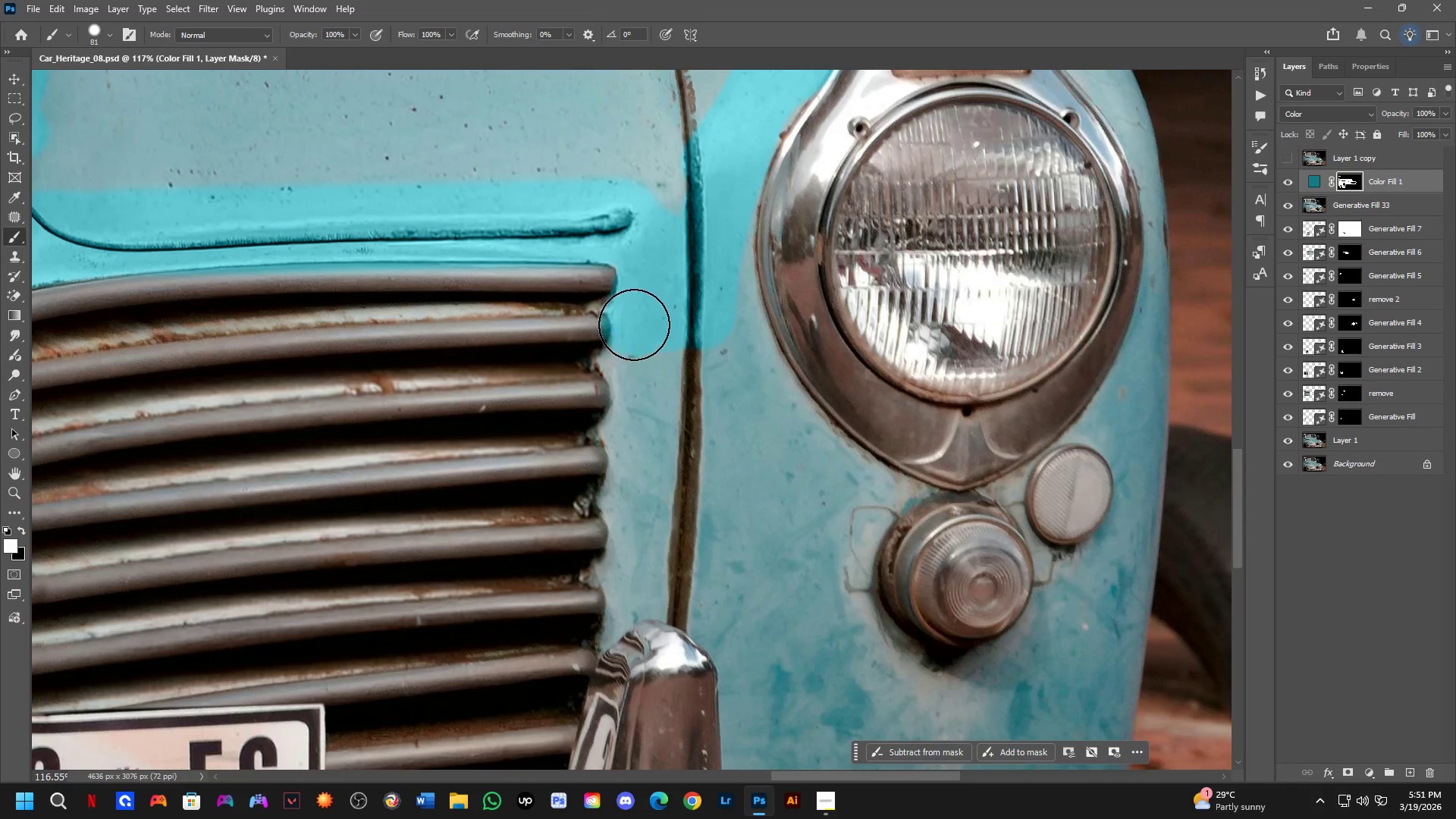 
left_click_drag(start_coordinate=[635, 322], to_coordinate=[638, 438])
 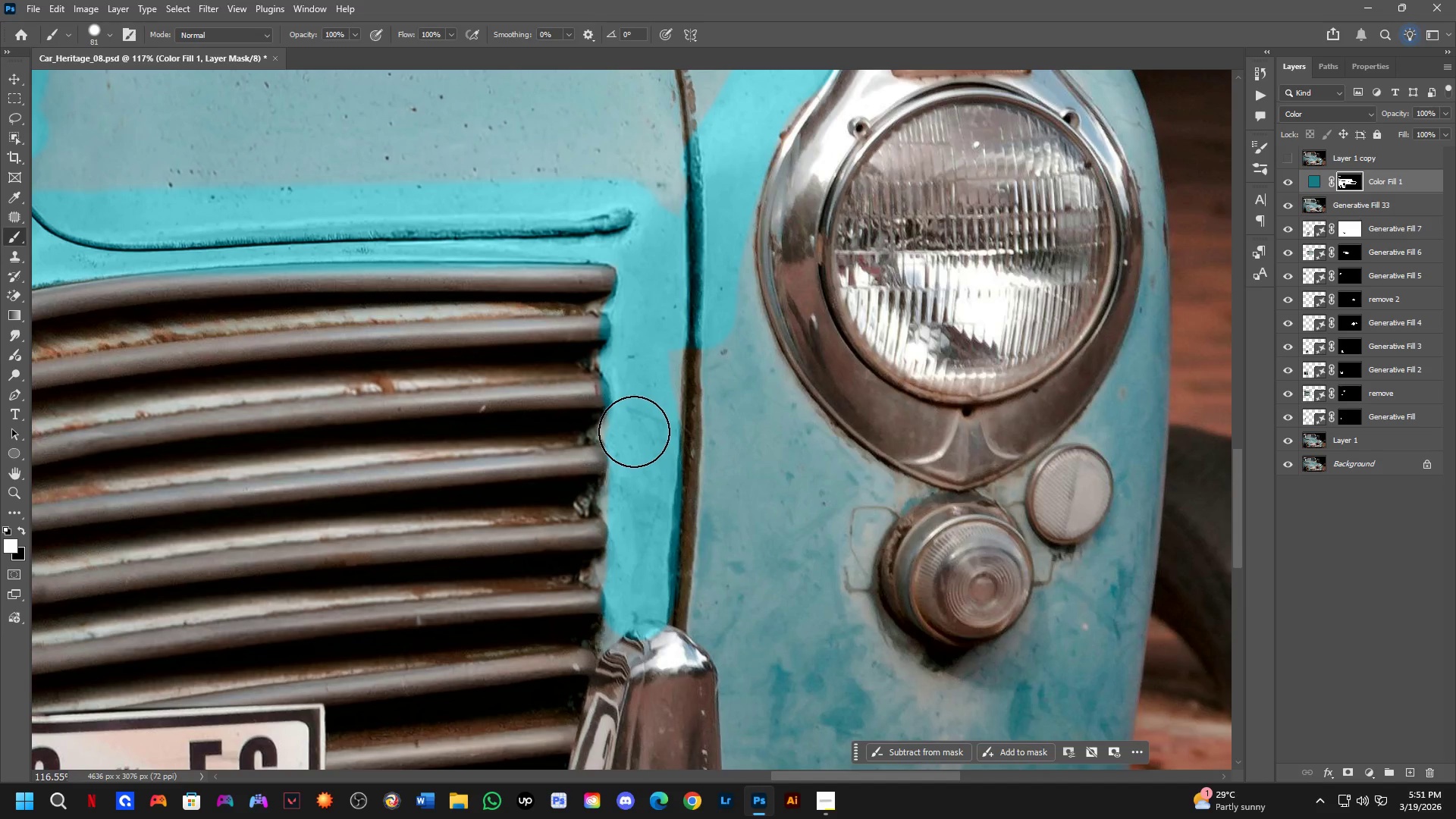 
left_click([633, 431])
 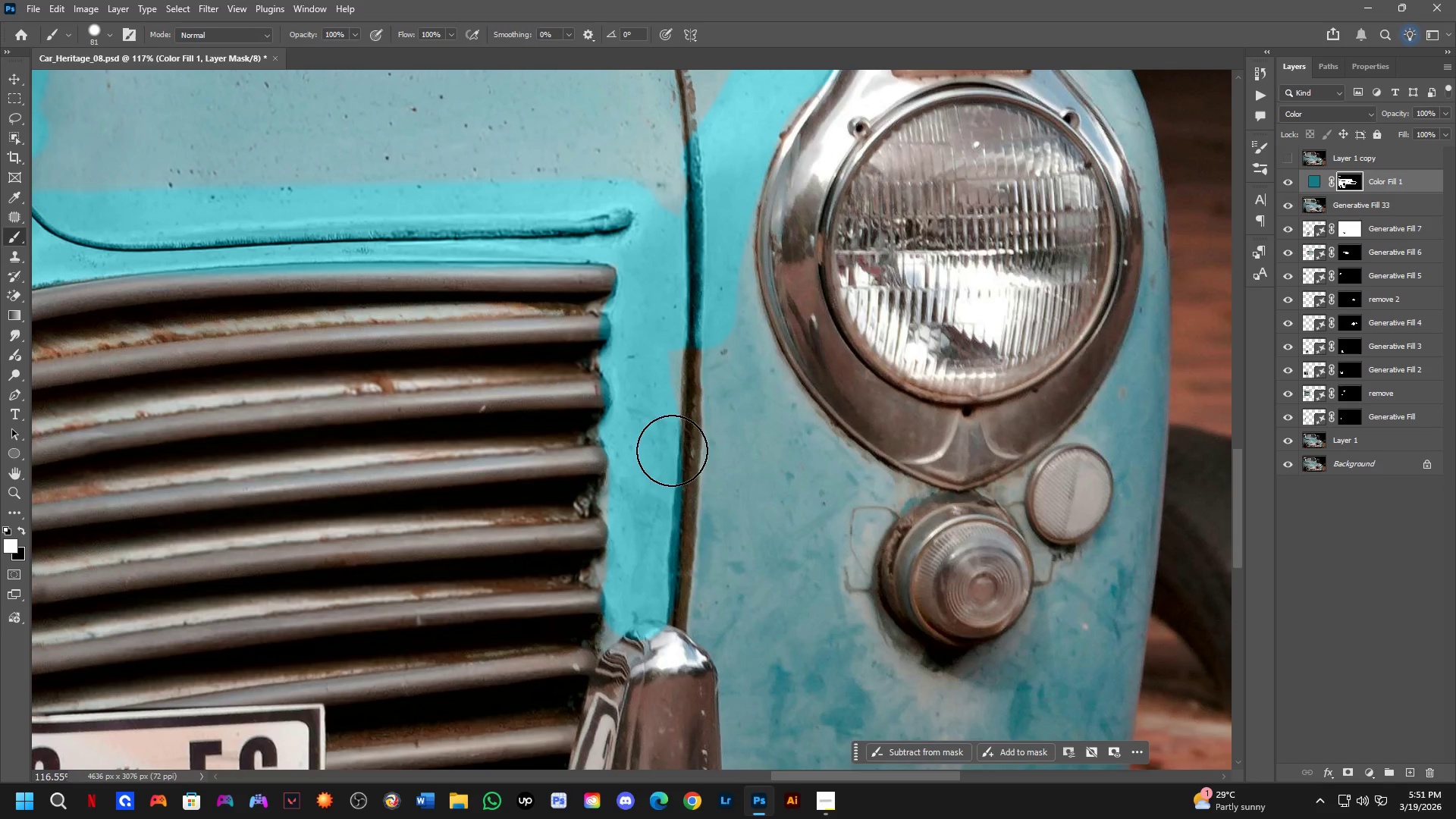 
hold_key(key=AltLeft, duration=0.39)
 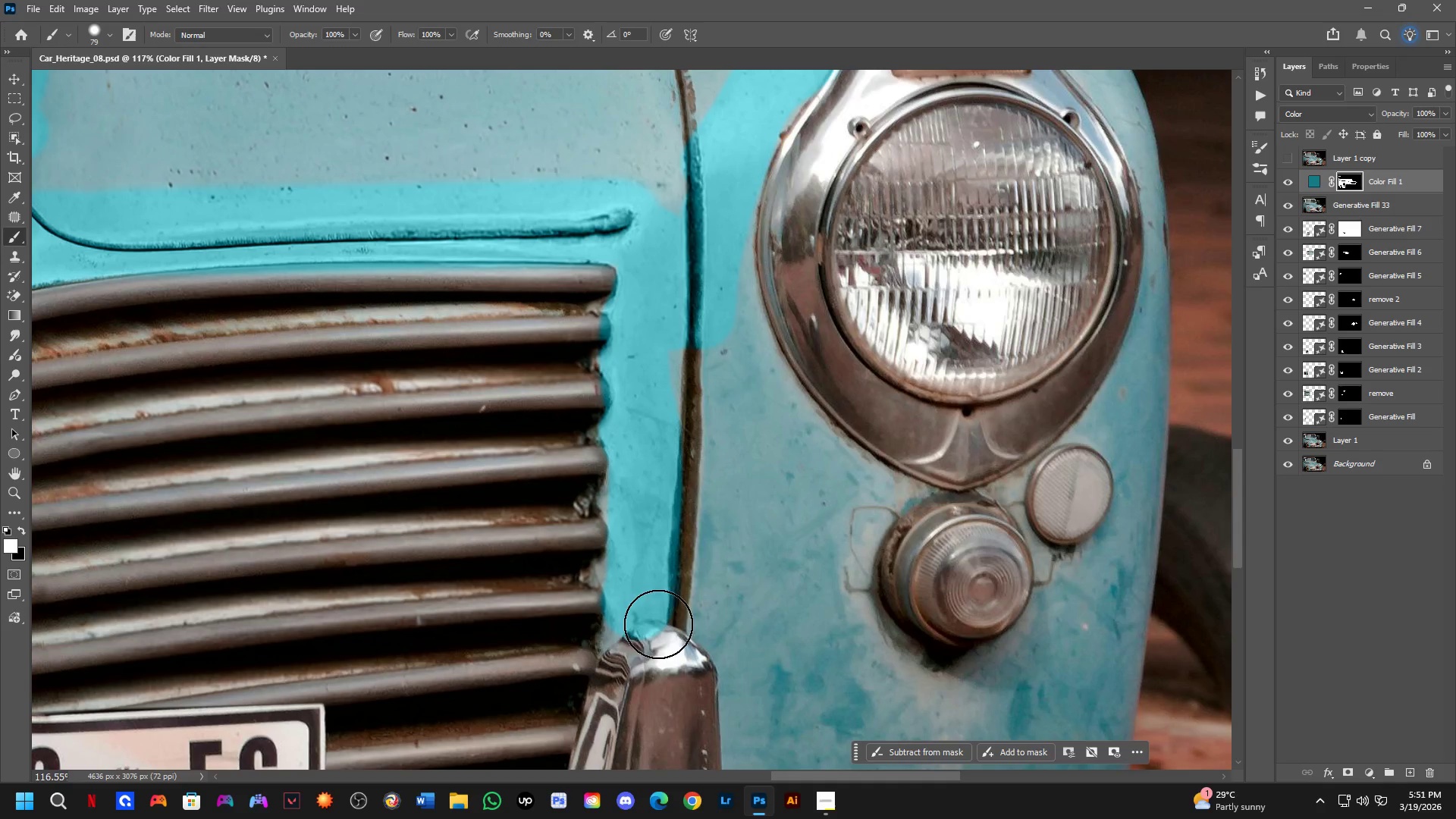 
type(xx)
 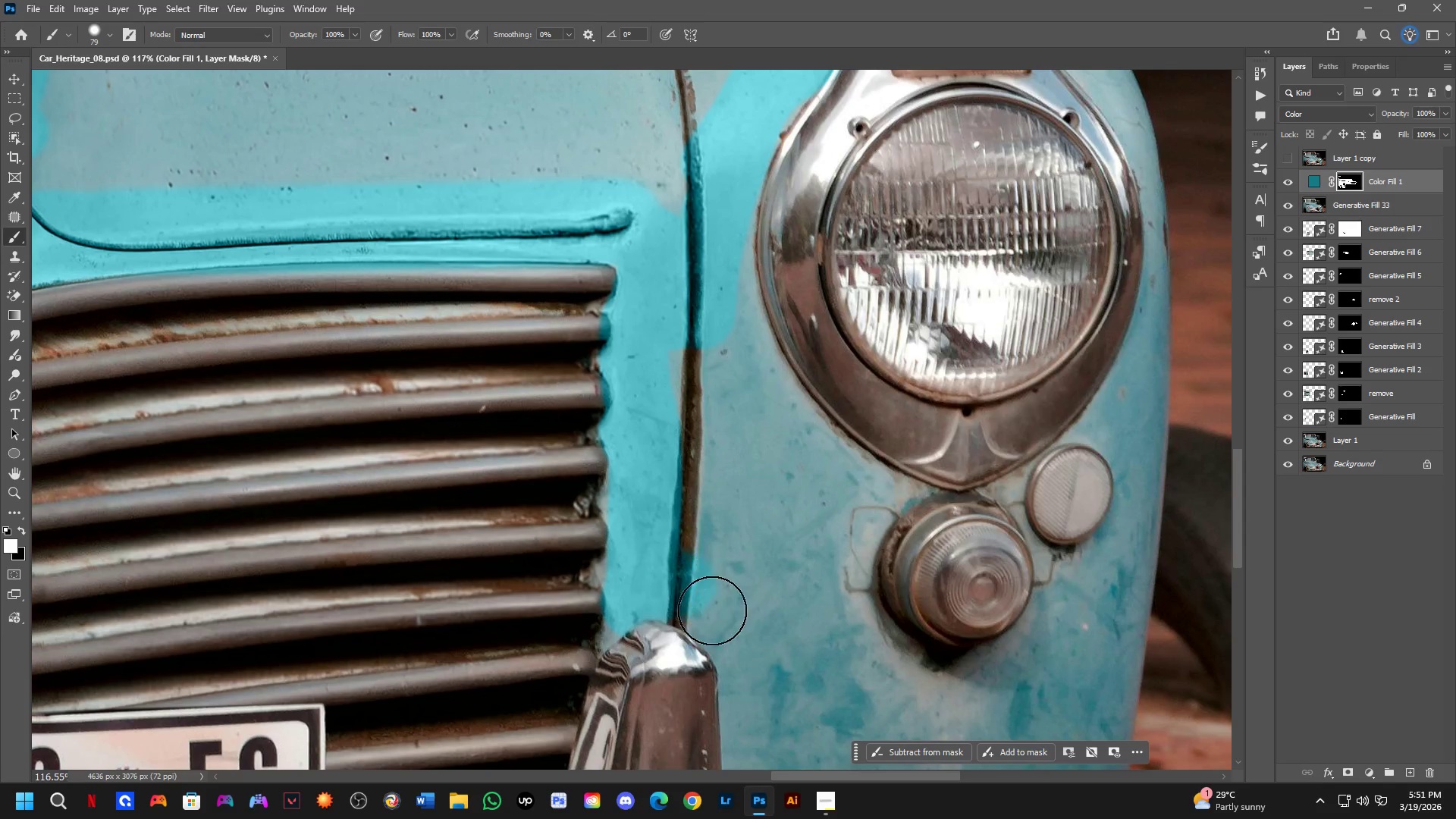 
left_click_drag(start_coordinate=[655, 652], to_coordinate=[637, 688])
 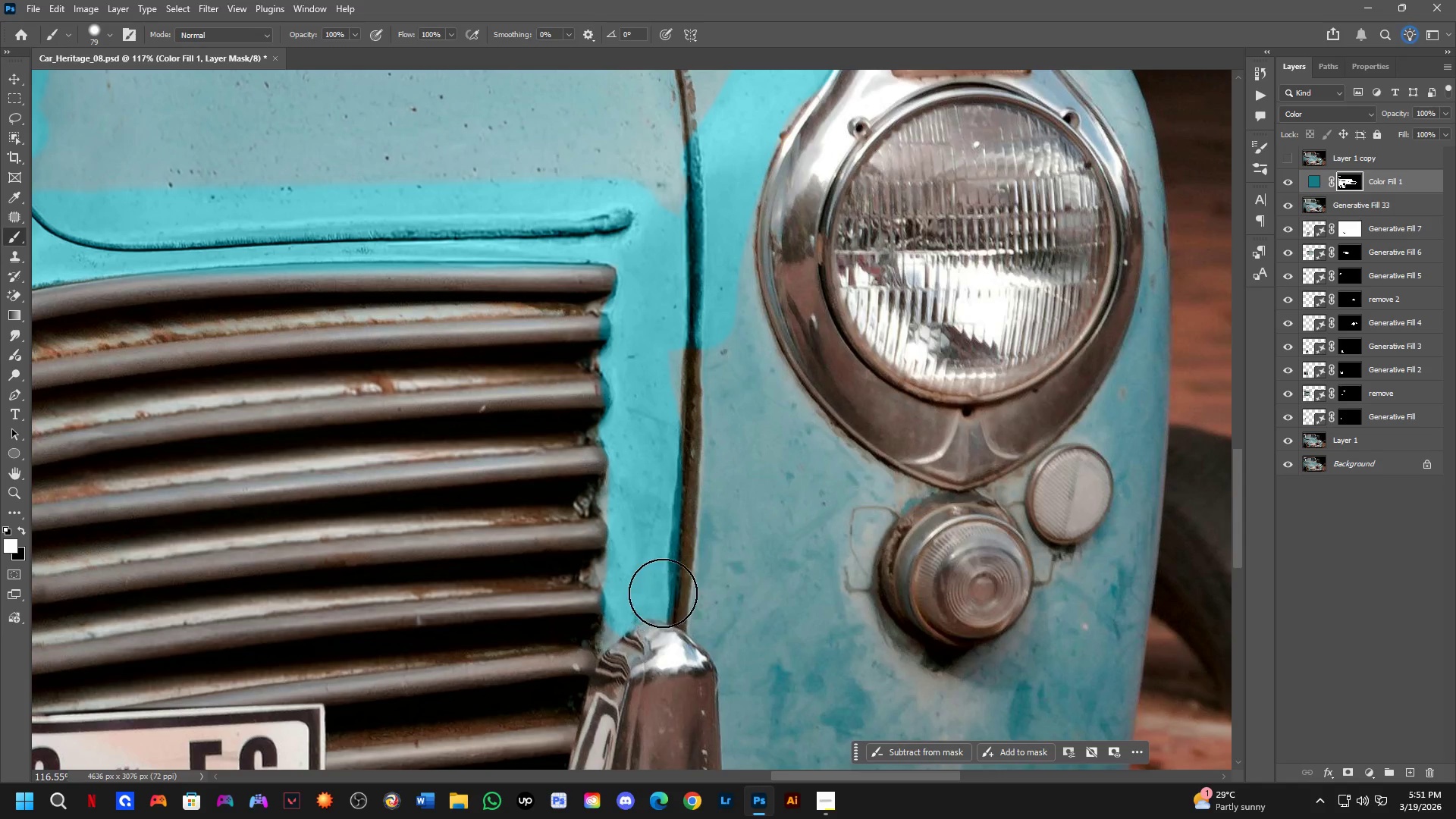 
left_click_drag(start_coordinate=[667, 582], to_coordinate=[707, 248])
 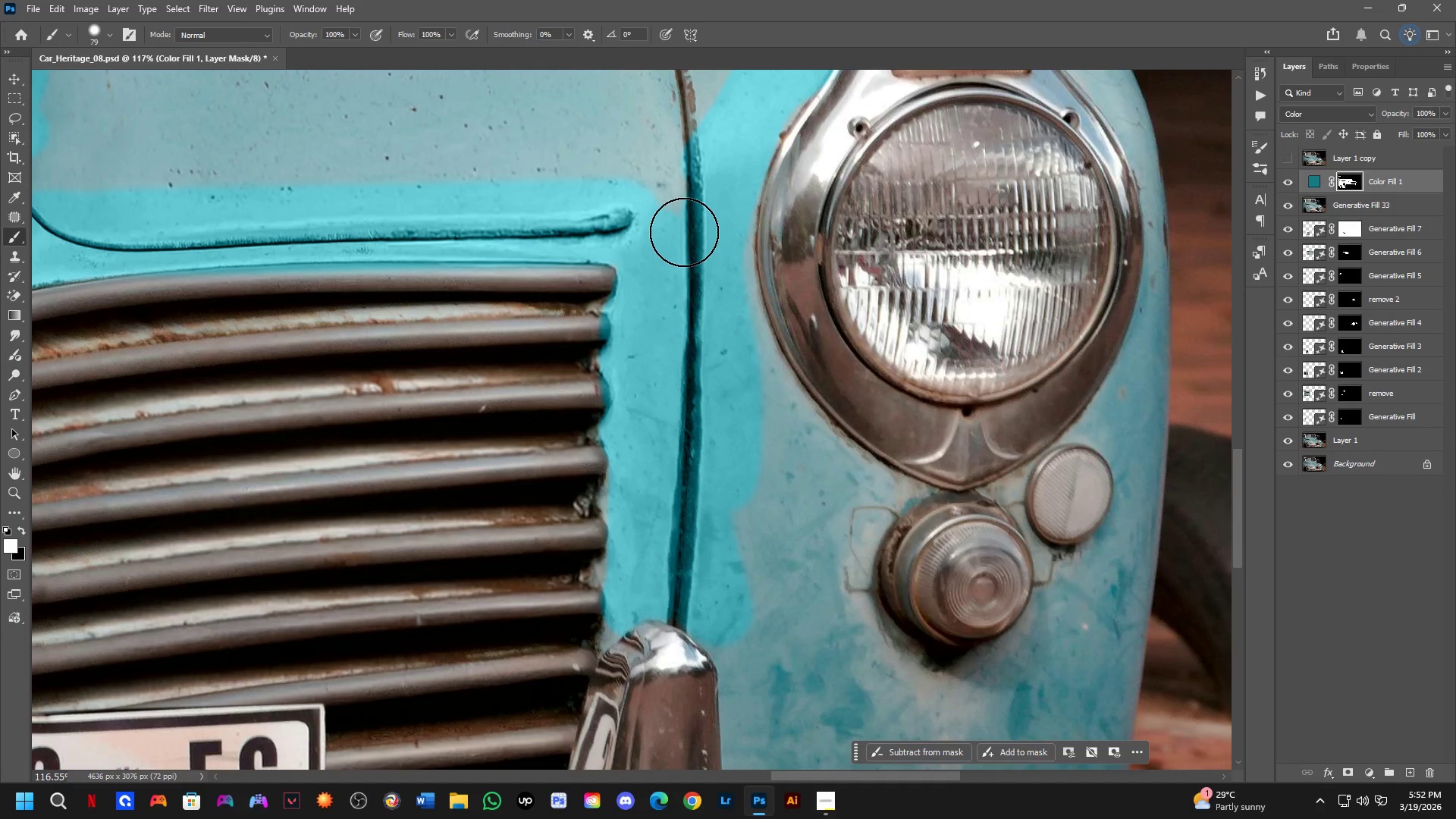 
wait(26.25)
 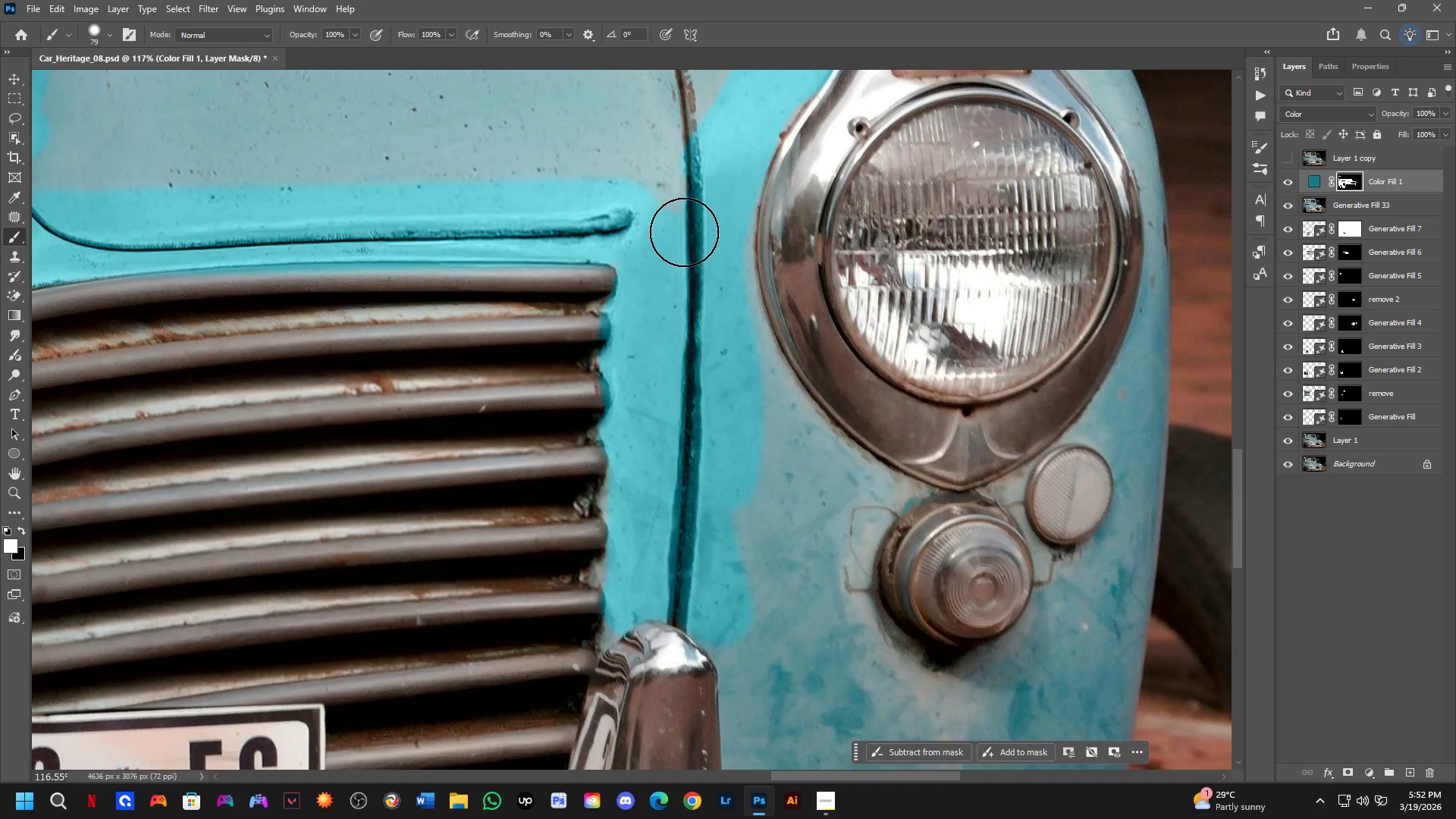 
hold_key(key=Space, duration=0.58)
 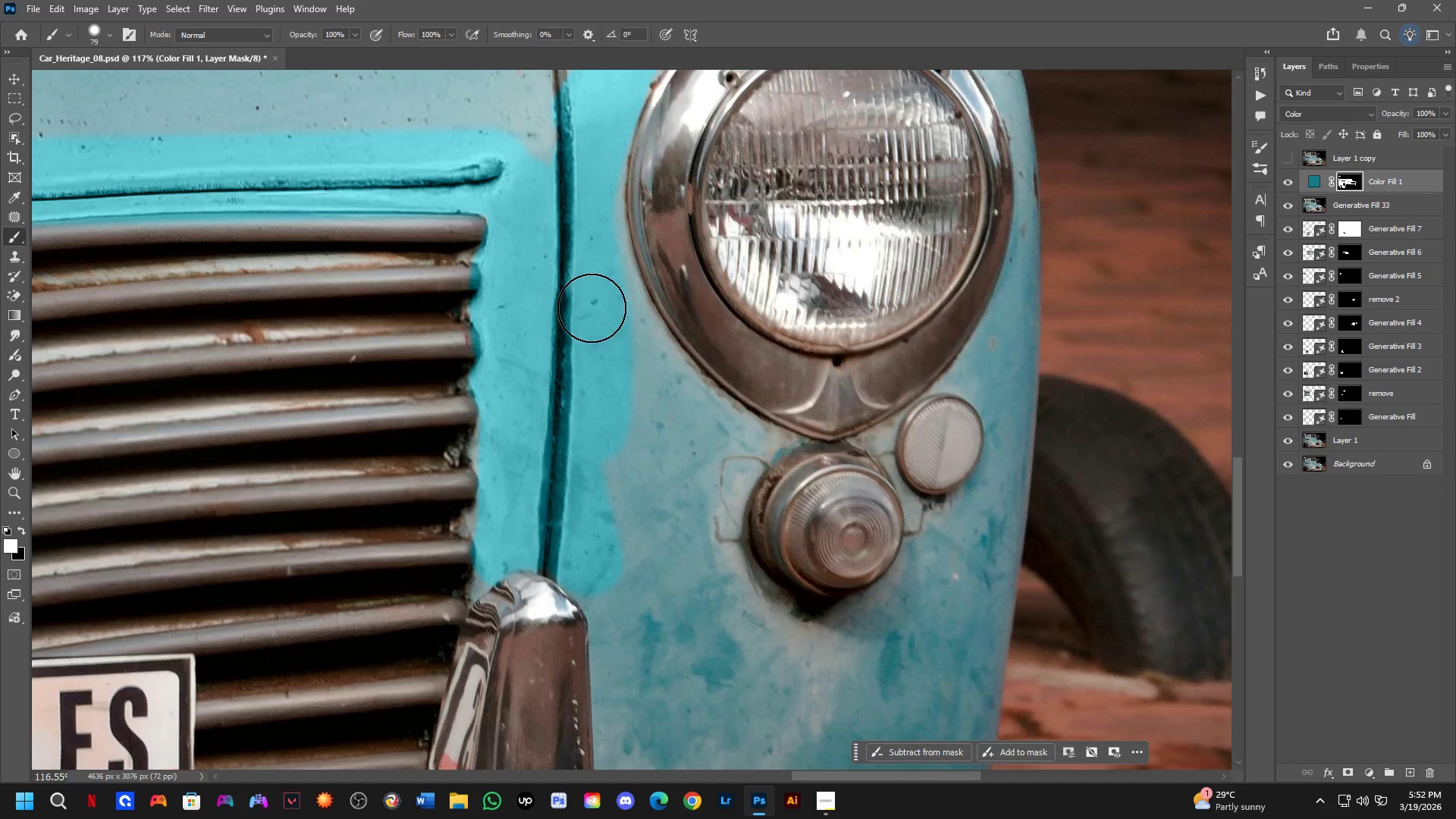 
left_click_drag(start_coordinate=[909, 447], to_coordinate=[780, 397])
 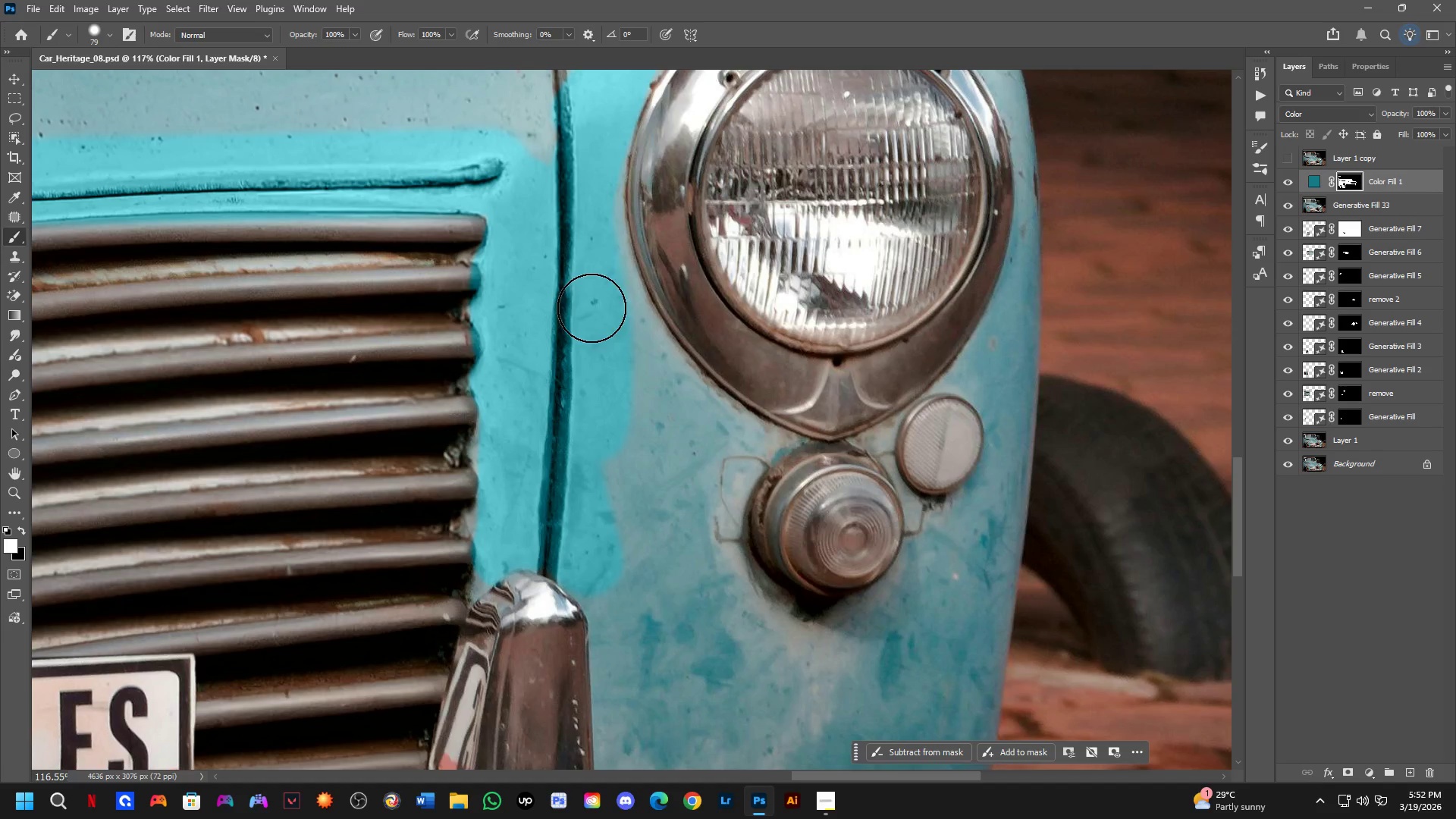 
left_click_drag(start_coordinate=[592, 265], to_coordinate=[645, 679])
 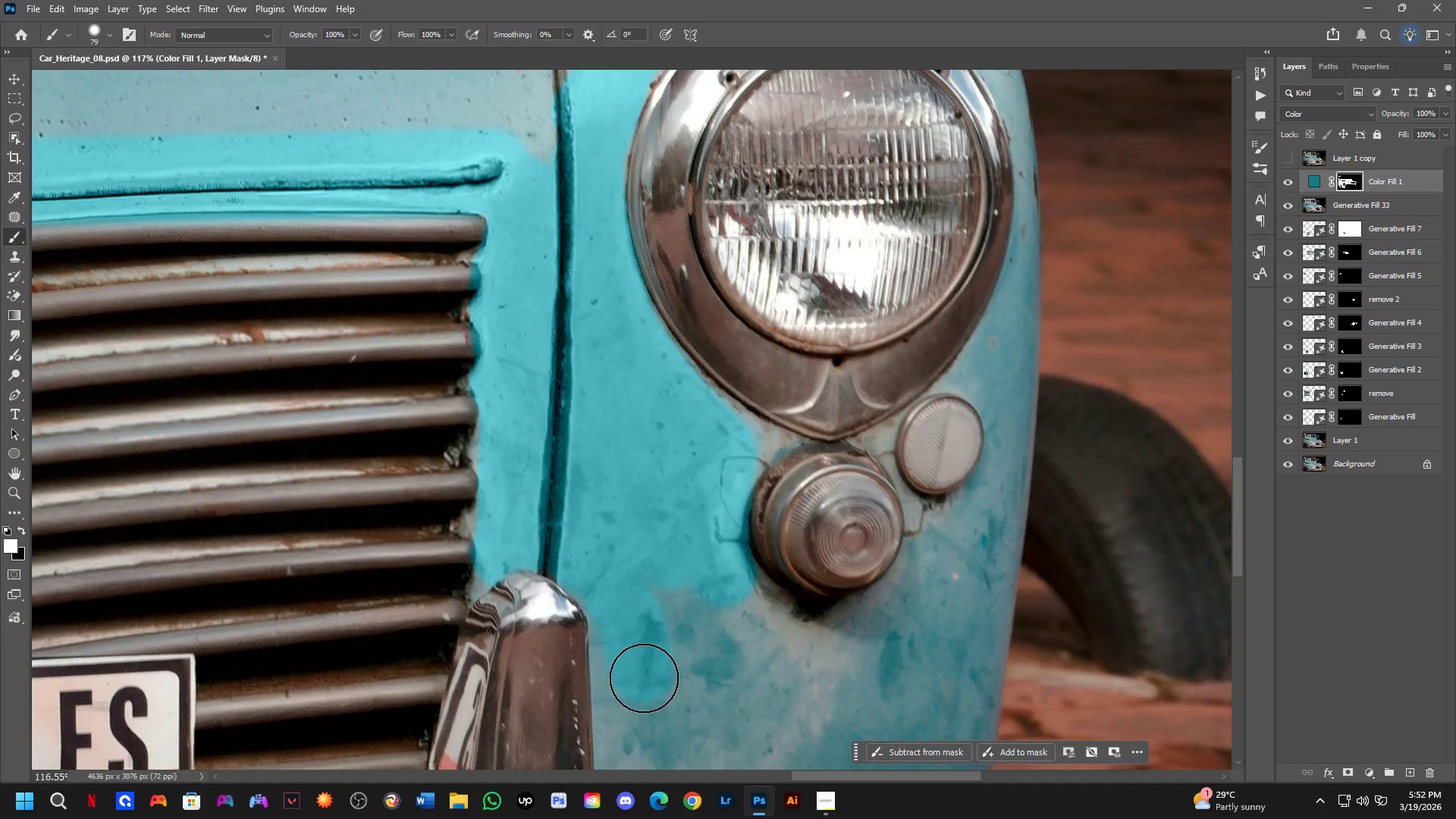 
hold_key(key=Space, duration=0.5)
 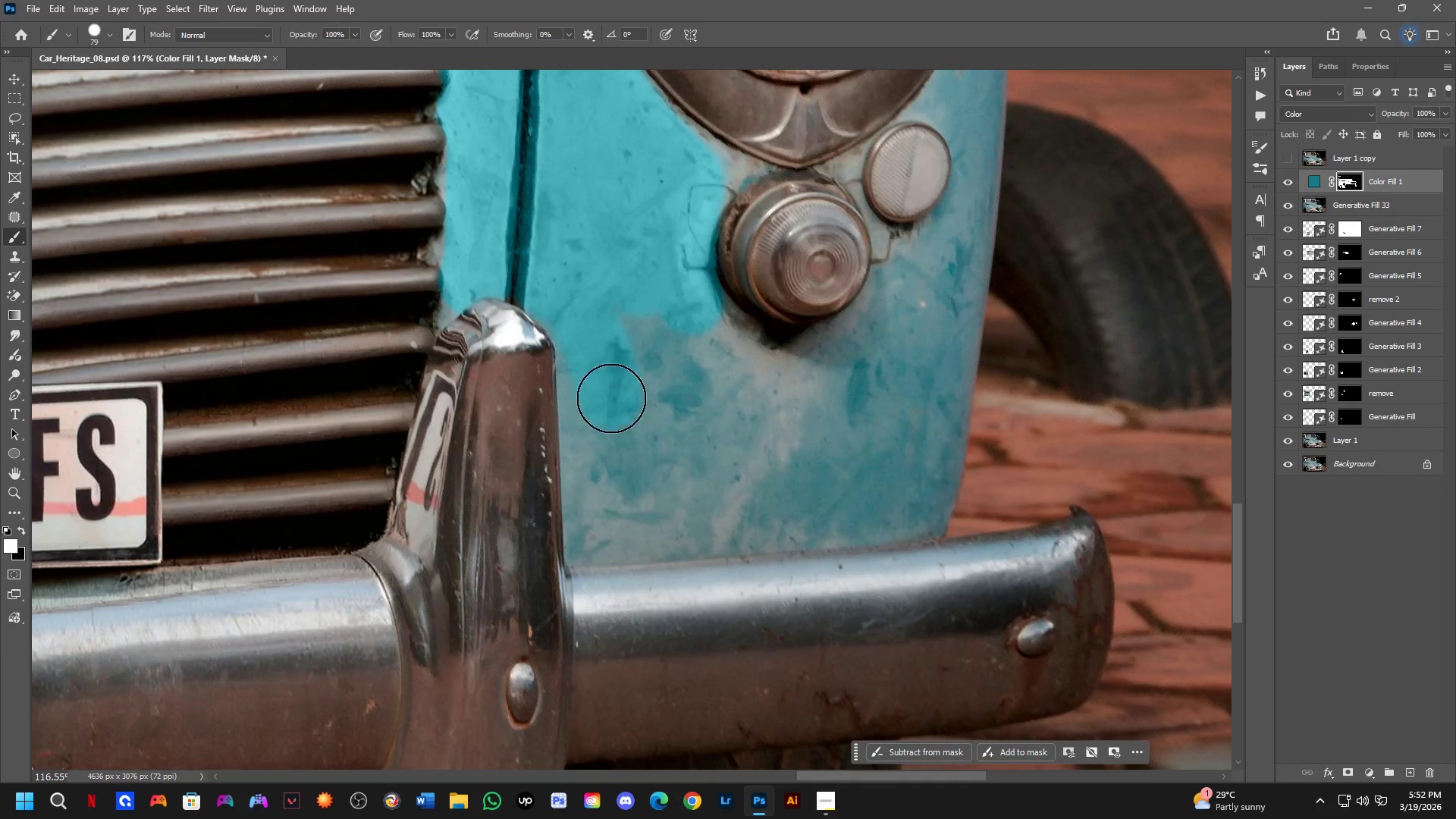 
left_click_drag(start_coordinate=[633, 632], to_coordinate=[601, 359])
 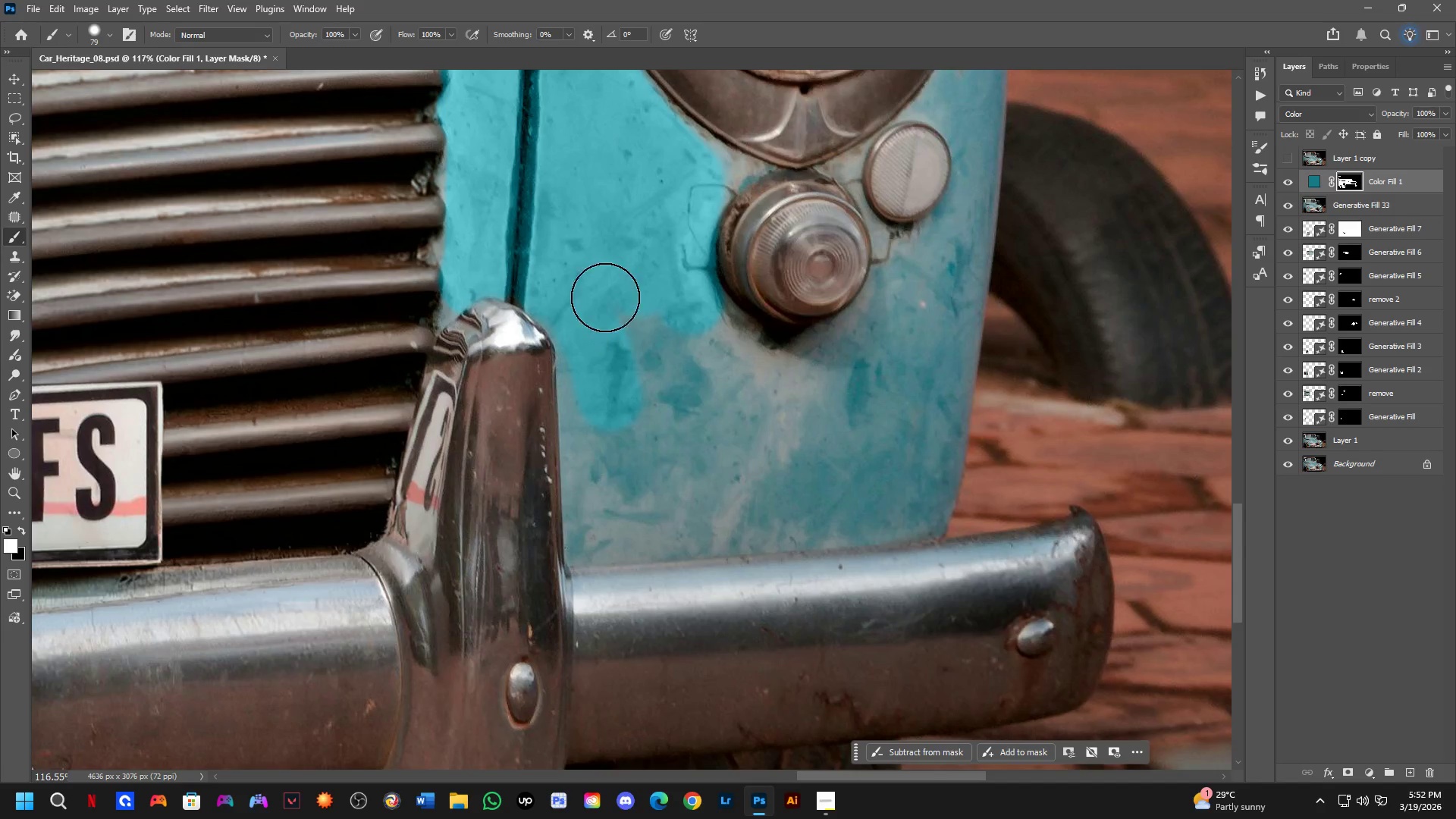 
key(Alt+AltLeft)
 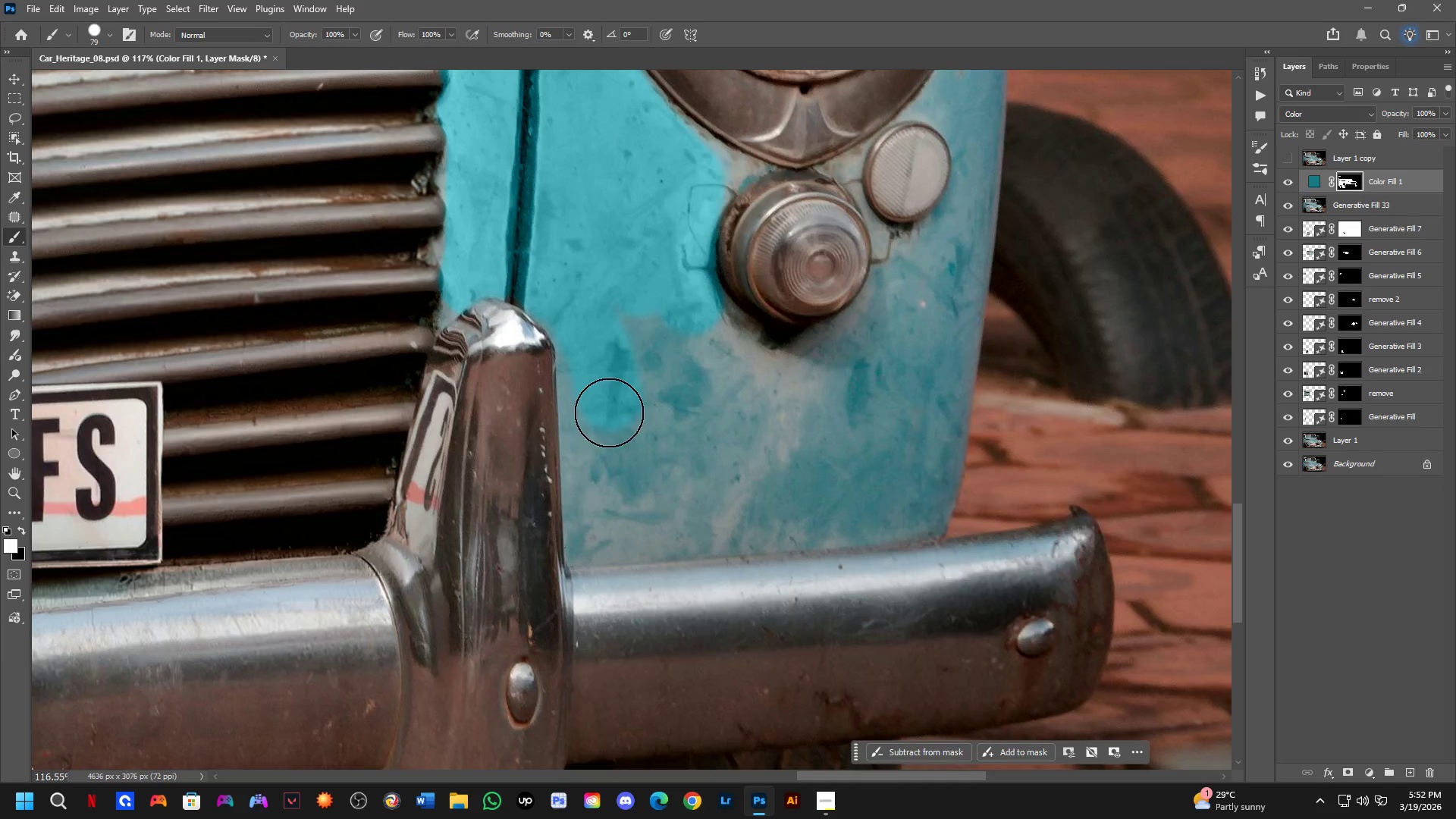 
key(Alt+AltLeft)
 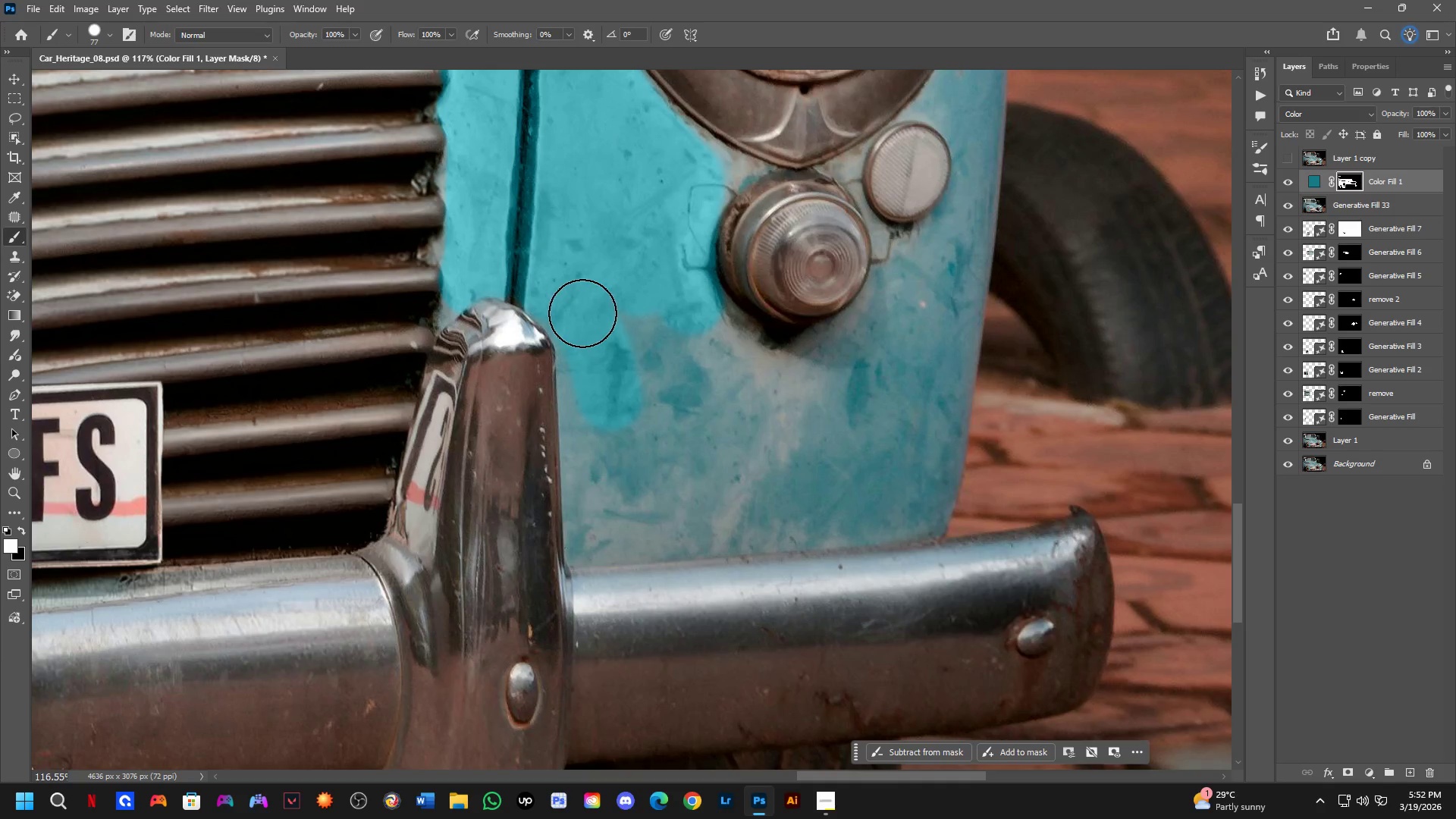 
left_click_drag(start_coordinate=[576, 305], to_coordinate=[587, 532])
 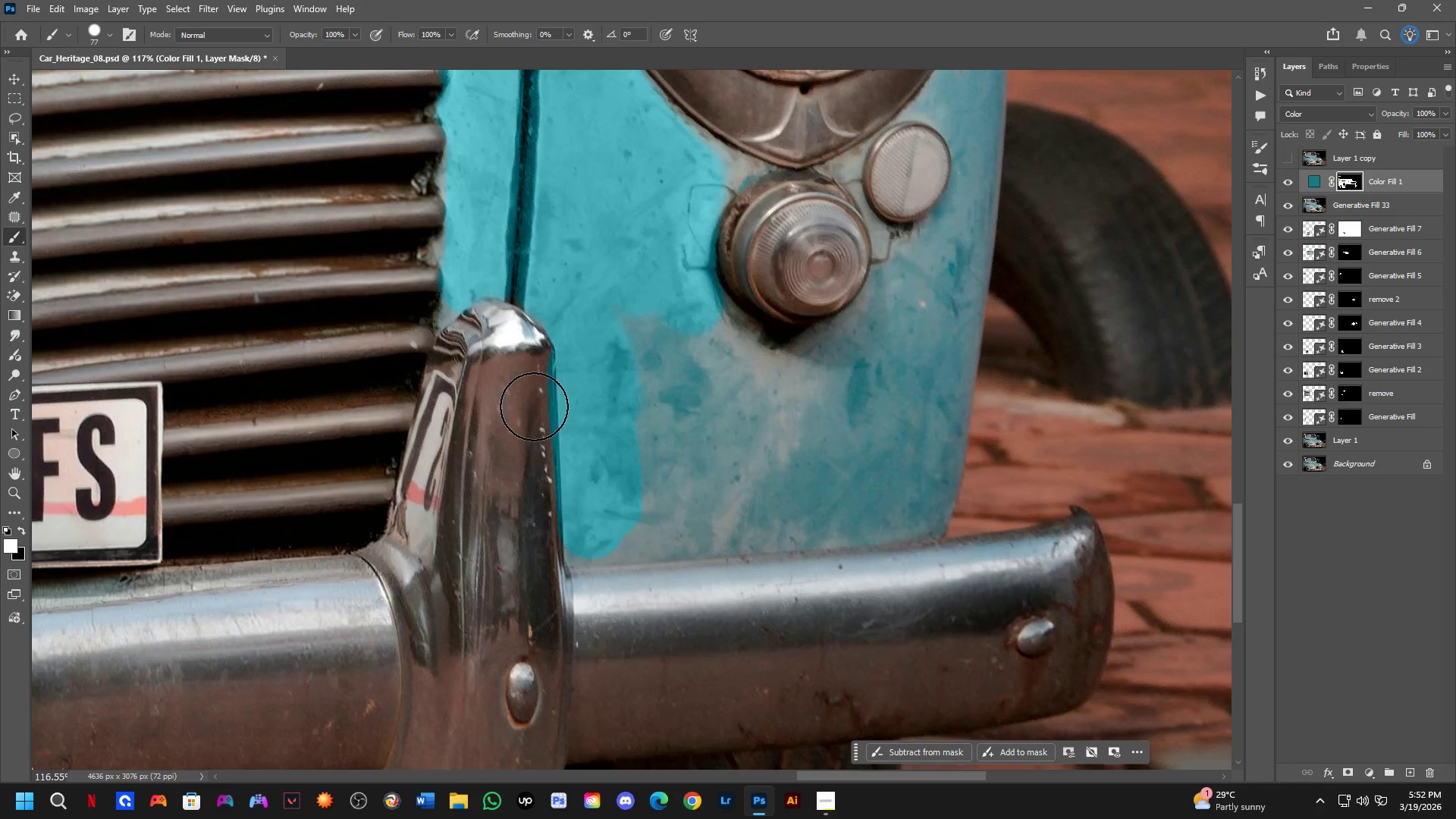 
type(xxxx)
 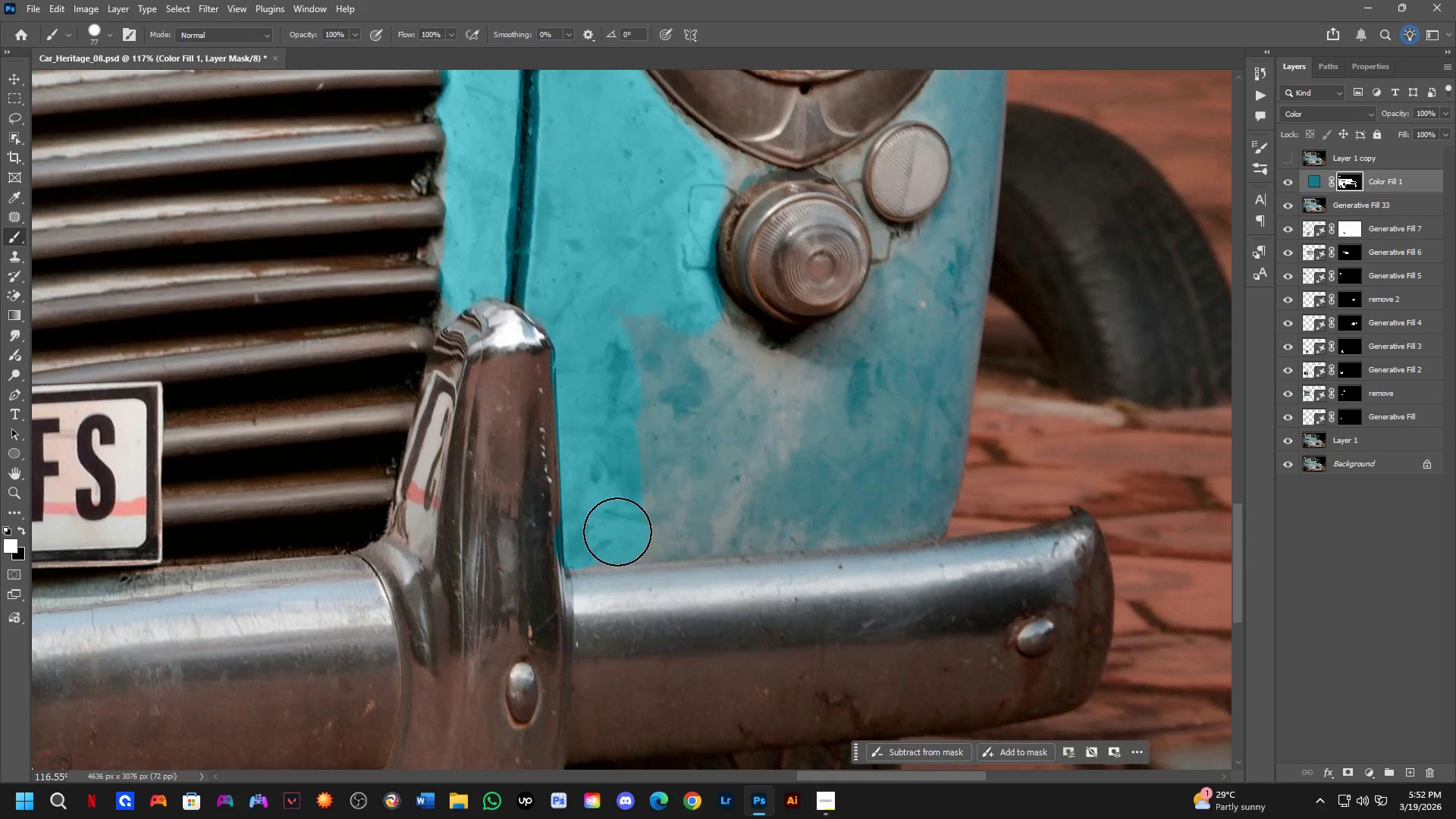 
left_click_drag(start_coordinate=[516, 359], to_coordinate=[524, 602])
 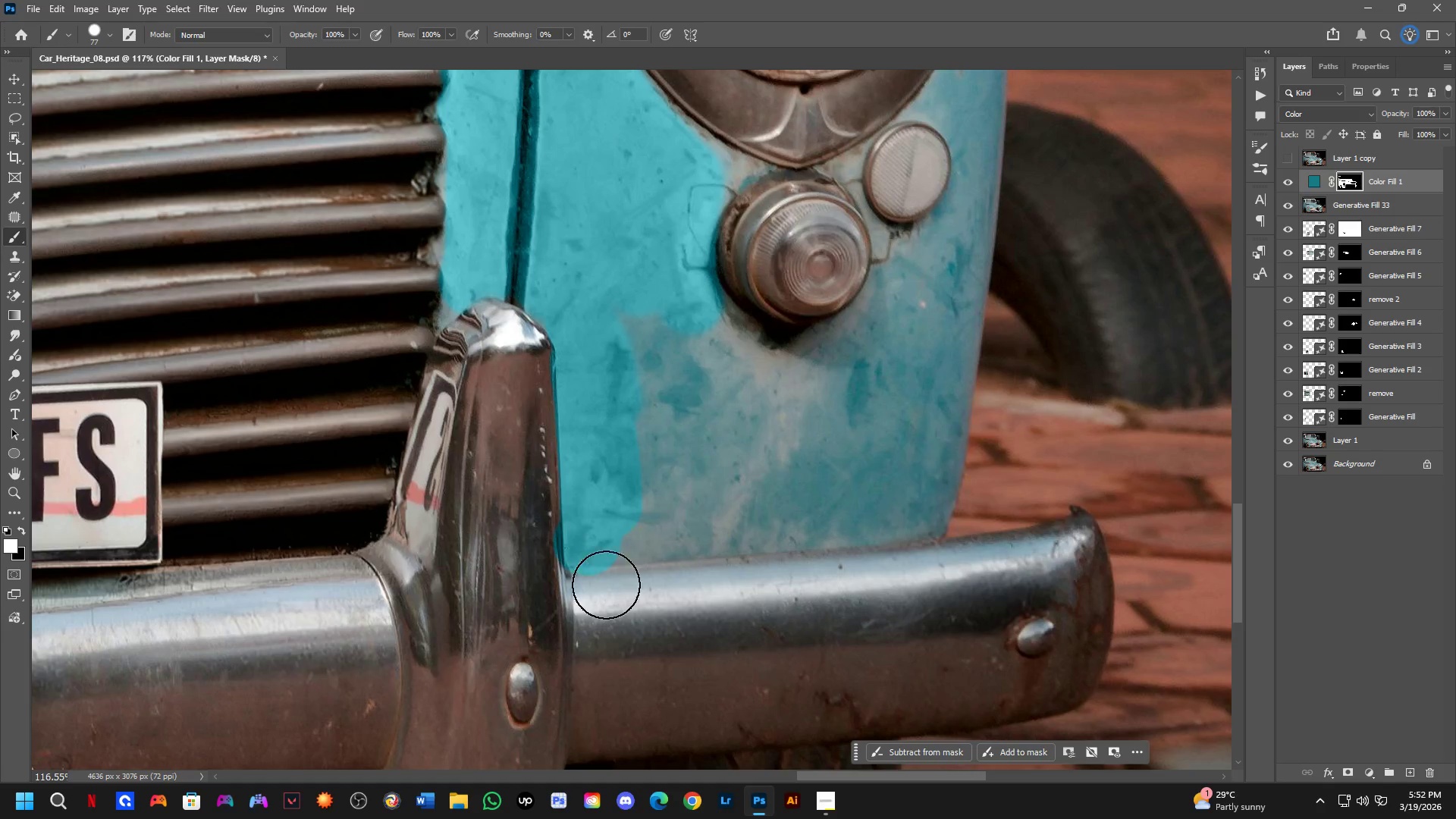 
left_click_drag(start_coordinate=[606, 595], to_coordinate=[568, 603])
 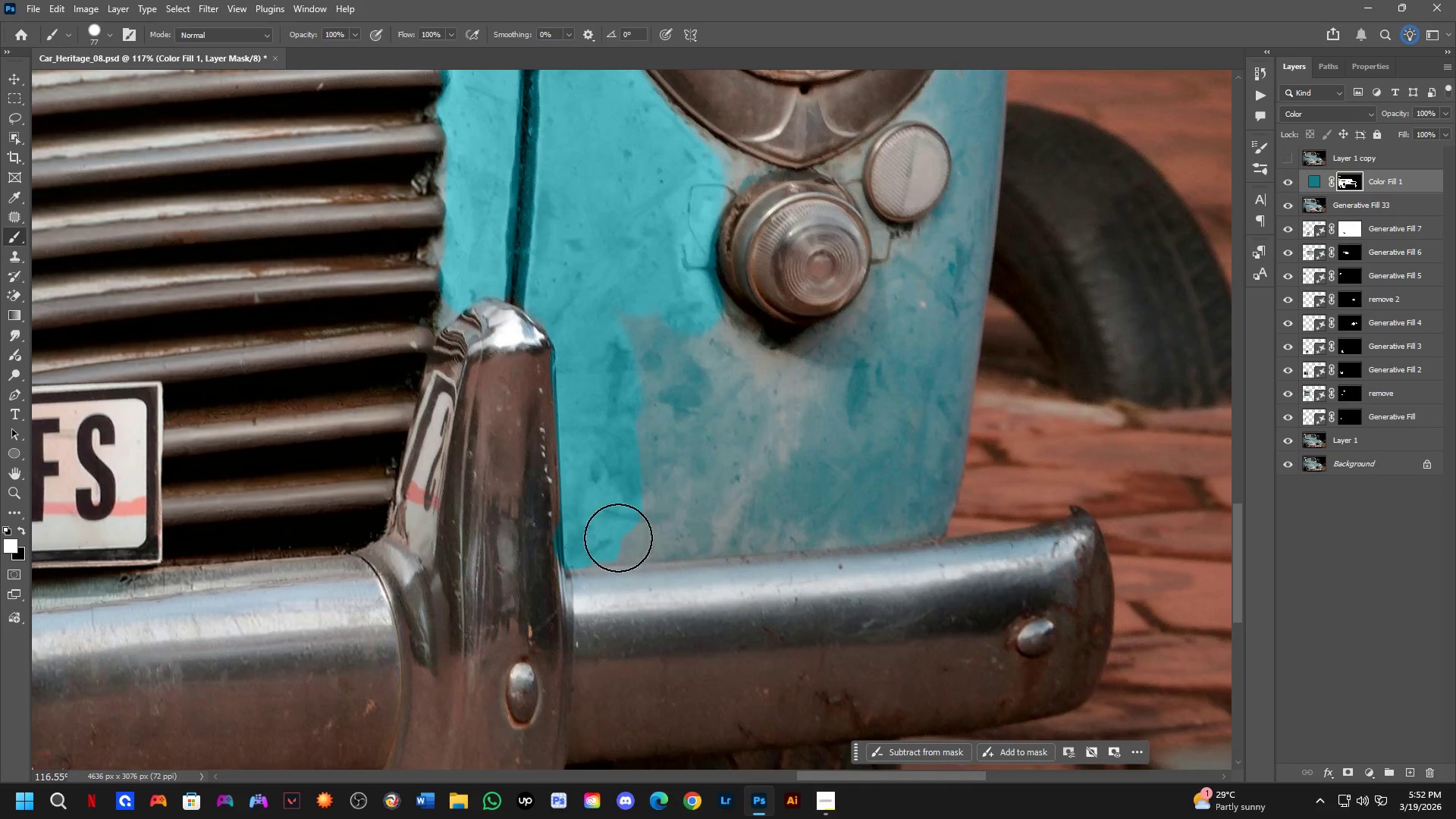 
left_click([615, 532])
 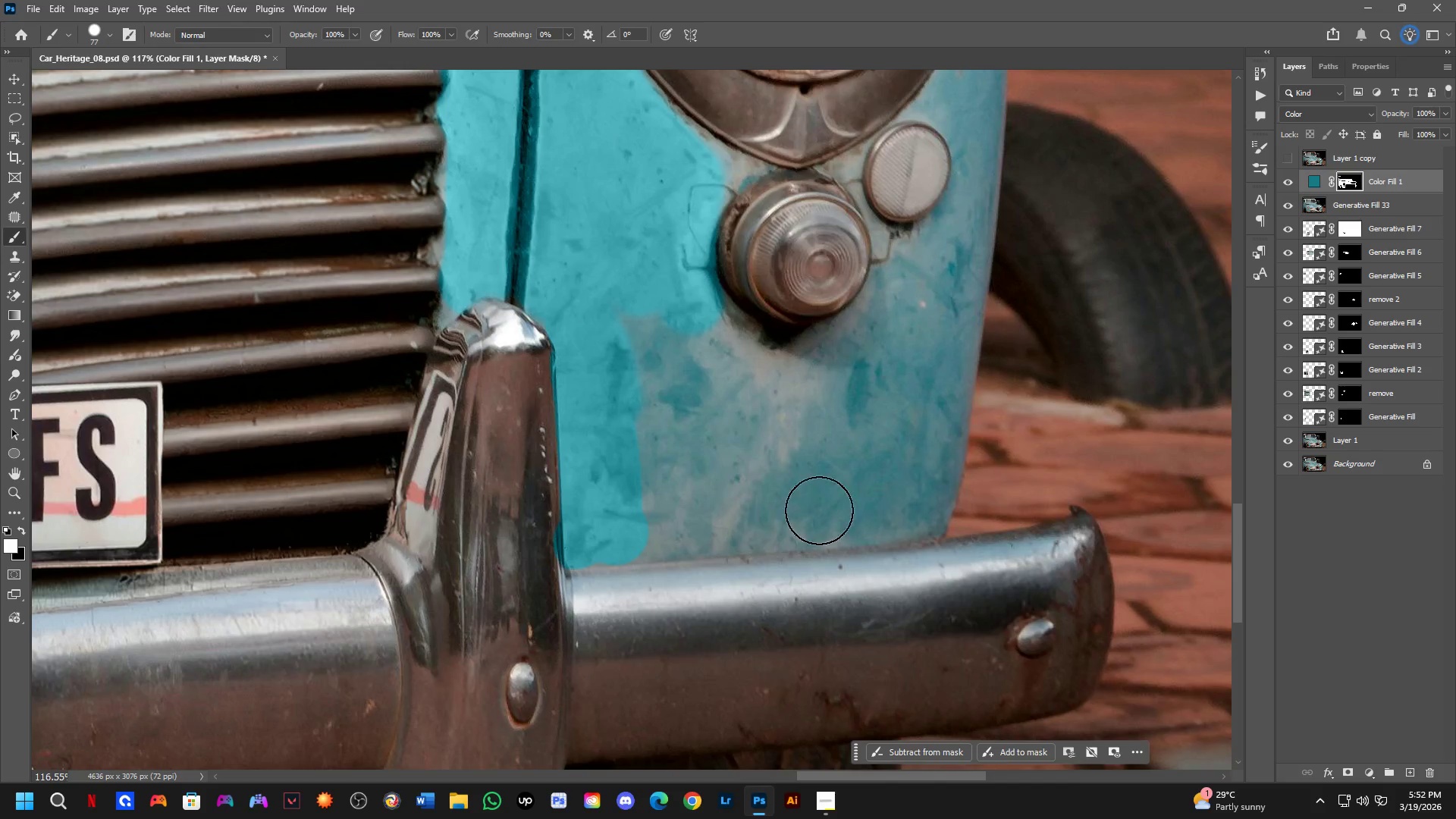 
key(Shift+ShiftLeft)
 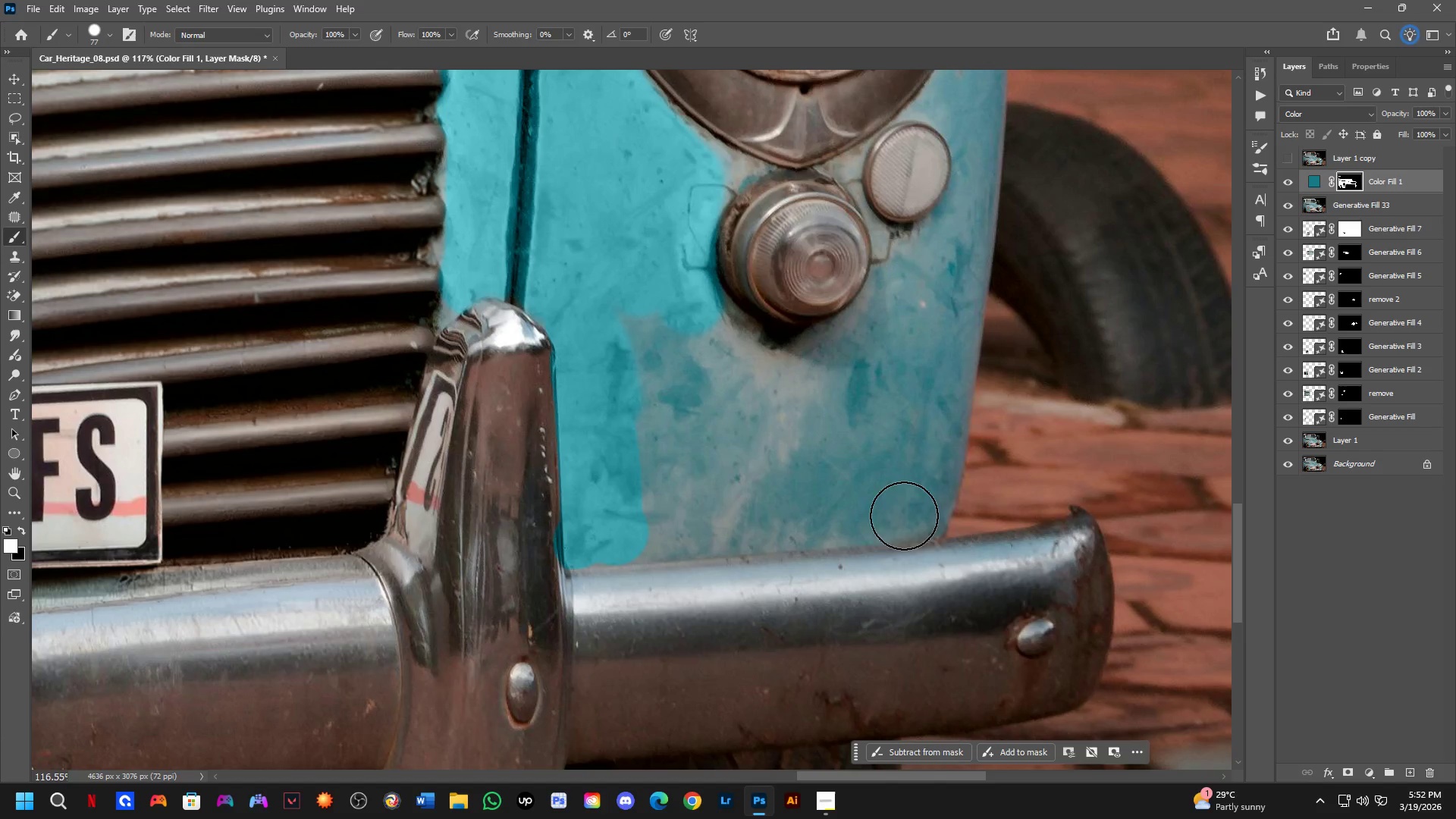 
hold_key(key=ShiftLeft, duration=0.52)
left_click([922, 512])
 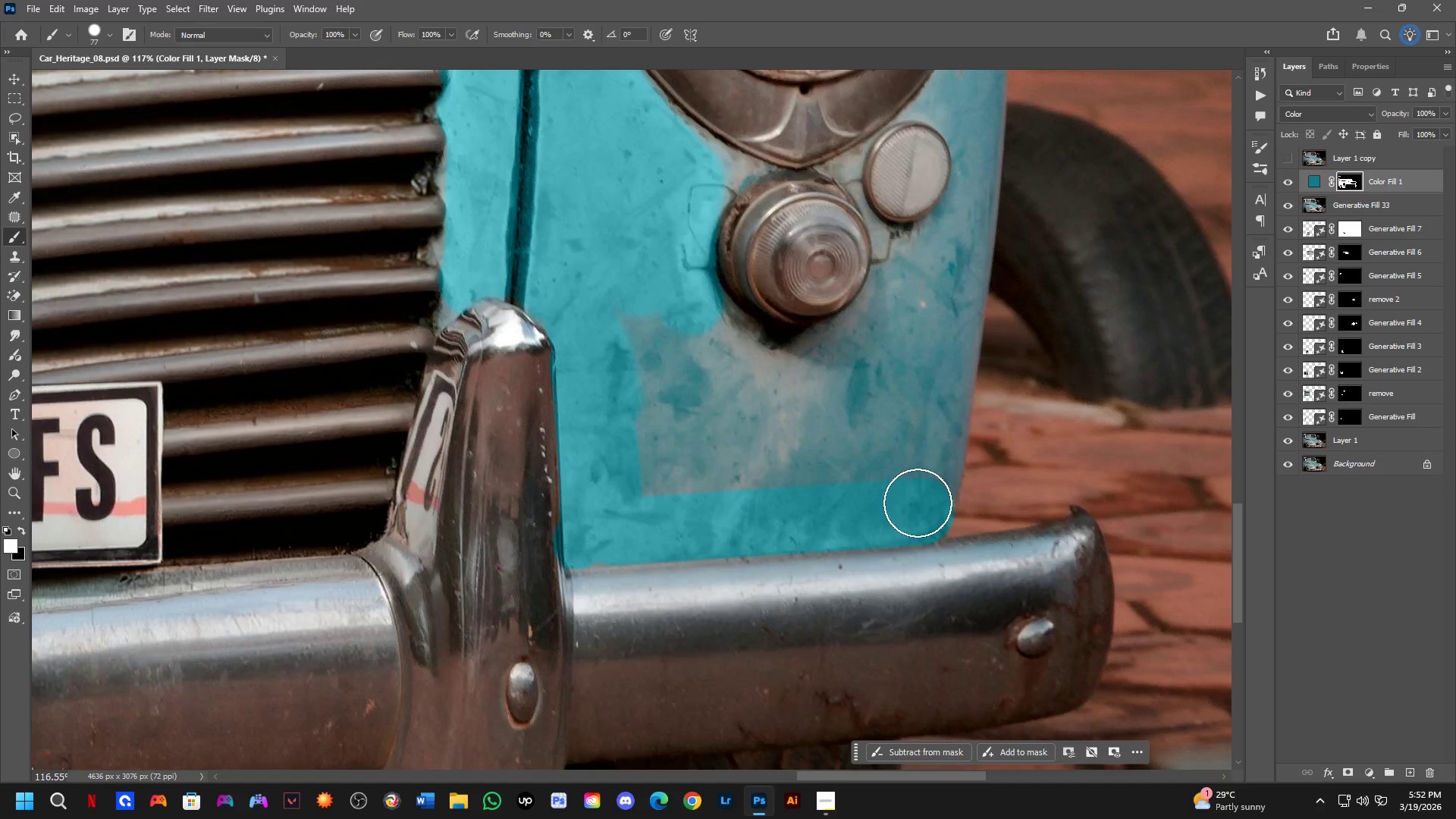 
hold_key(key=Space, duration=0.56)
 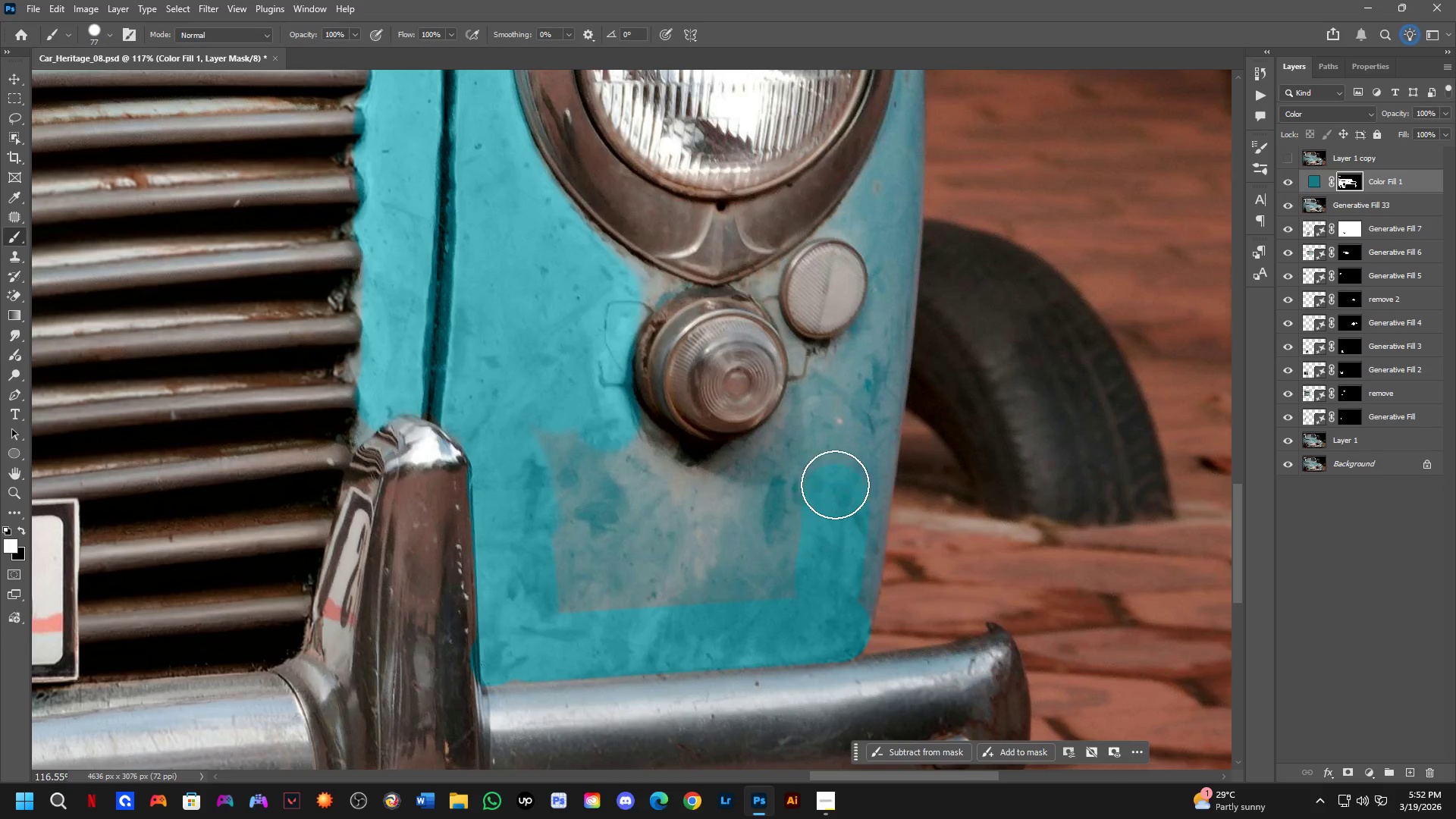 
left_click_drag(start_coordinate=[915, 497], to_coordinate=[831, 614])
 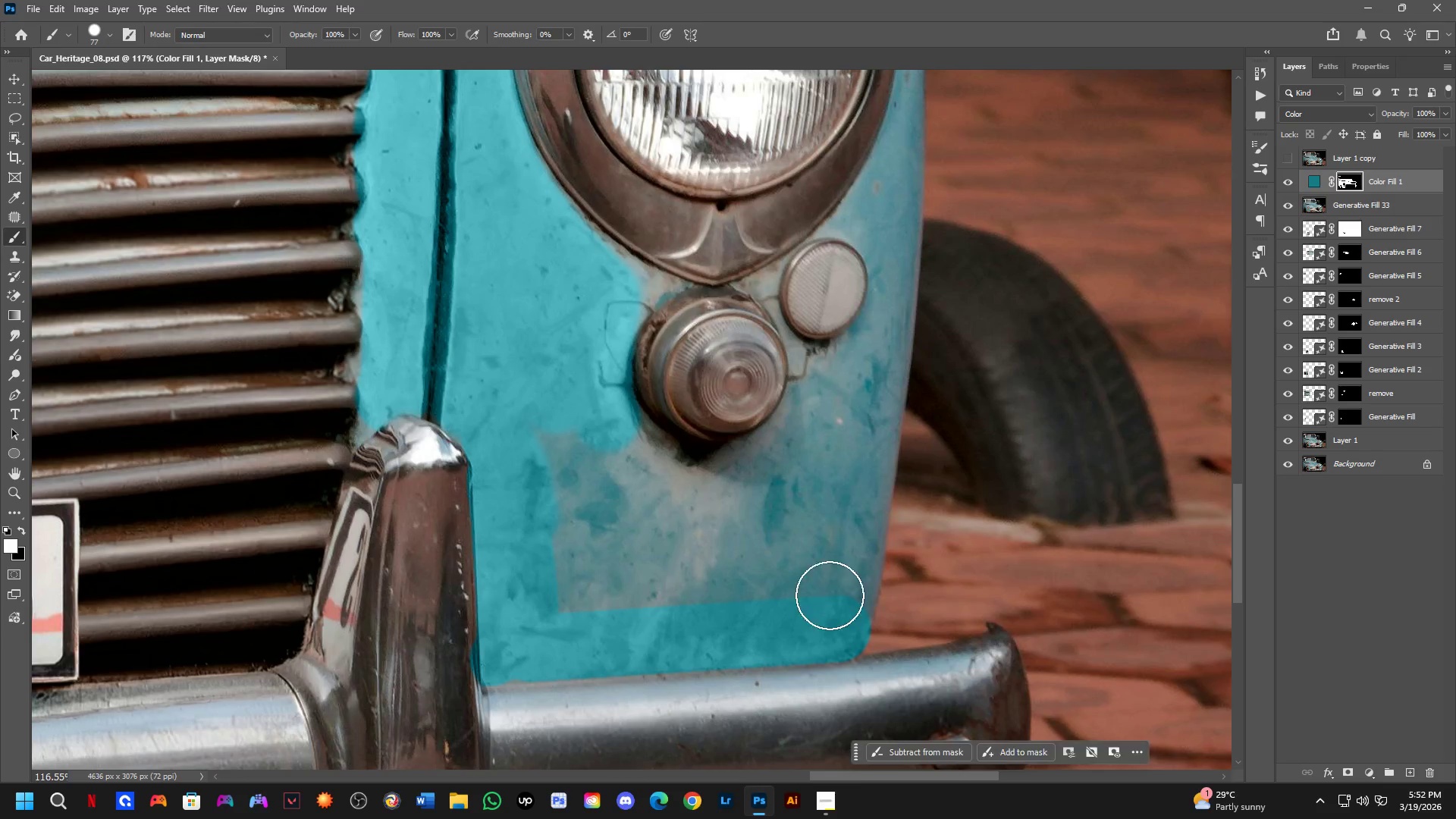 
left_click_drag(start_coordinate=[828, 582], to_coordinate=[836, 477])
 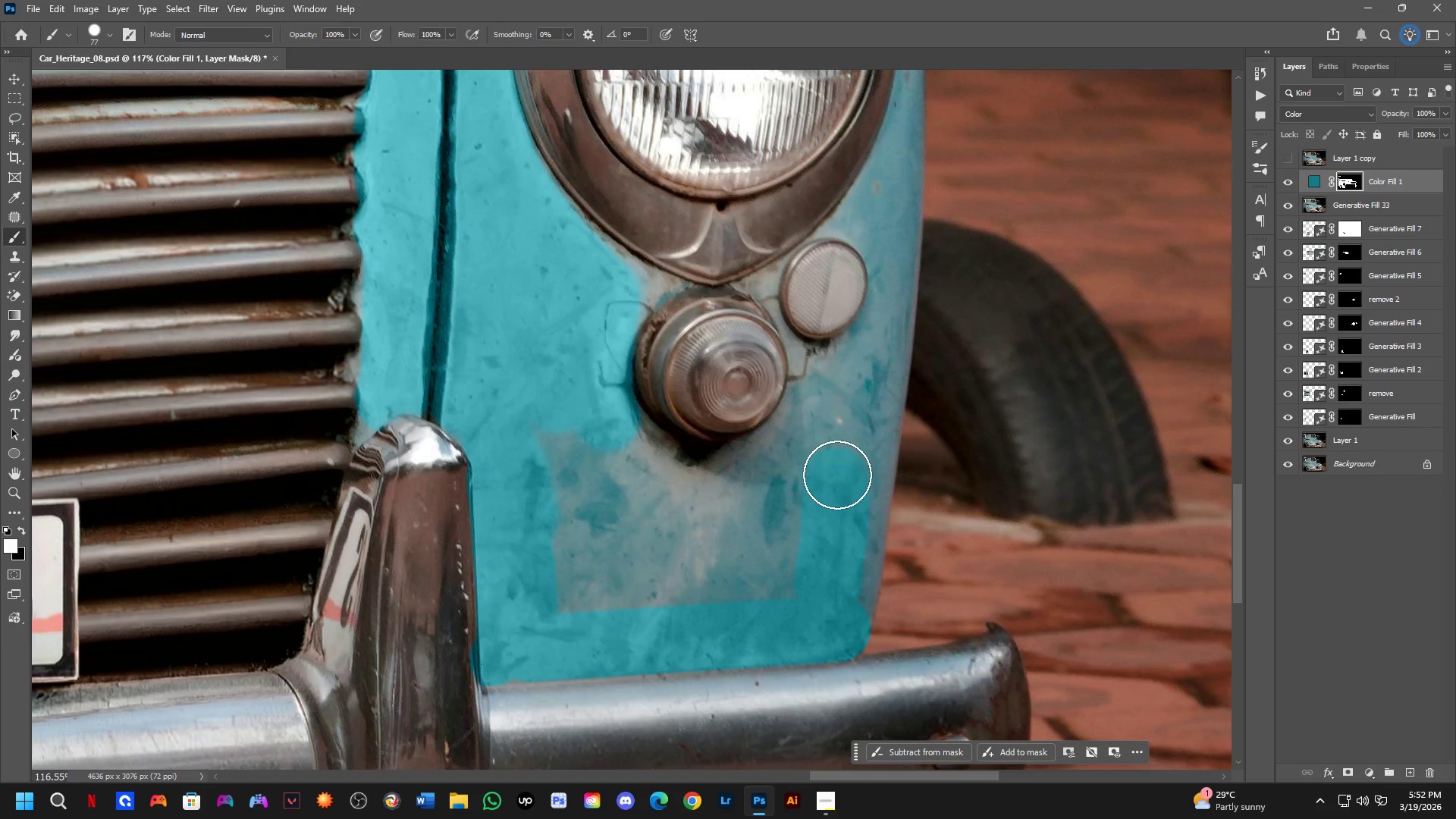 
hold_key(key=Space, duration=0.75)
 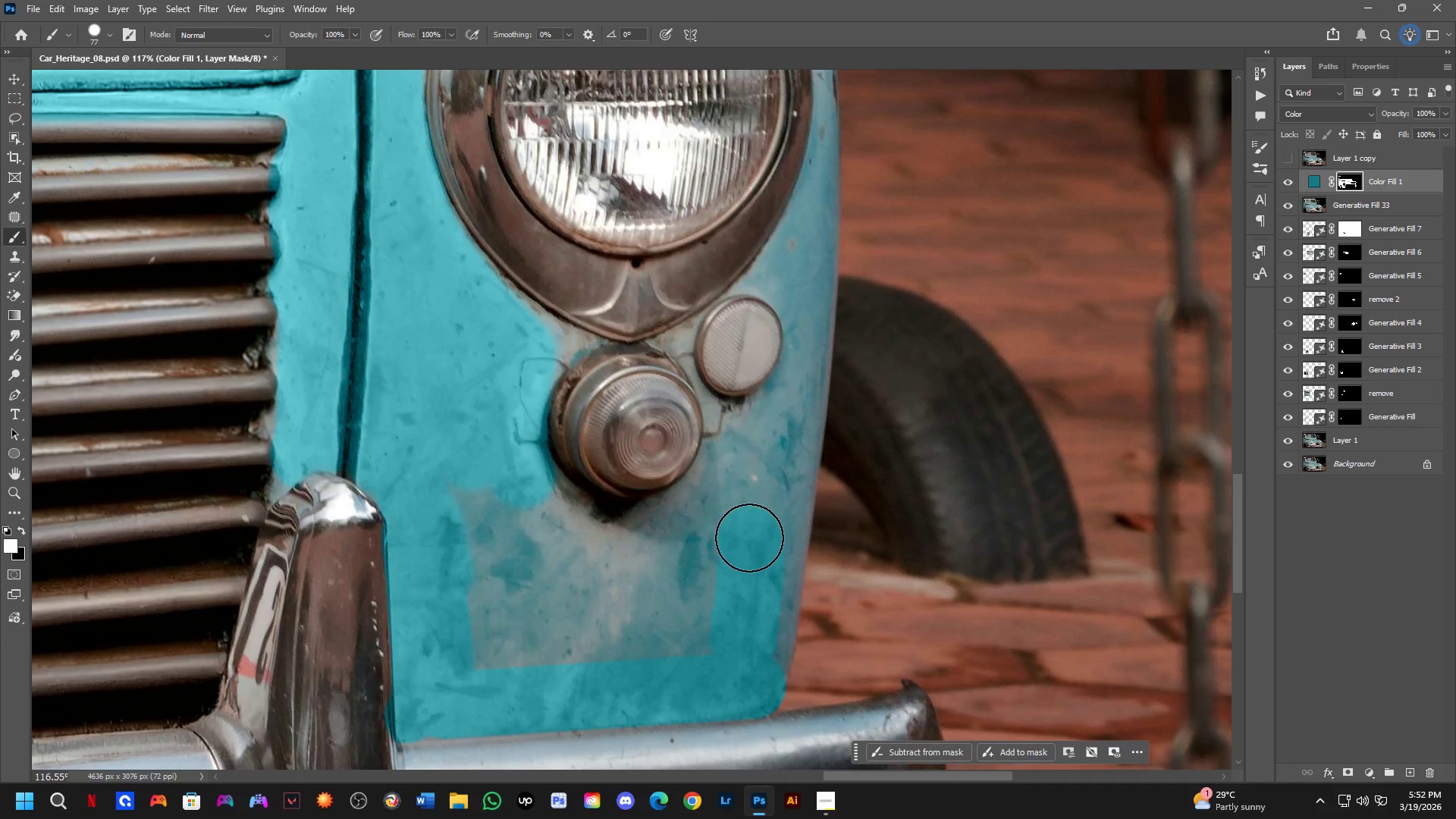 
left_click_drag(start_coordinate=[837, 477], to_coordinate=[752, 534])
 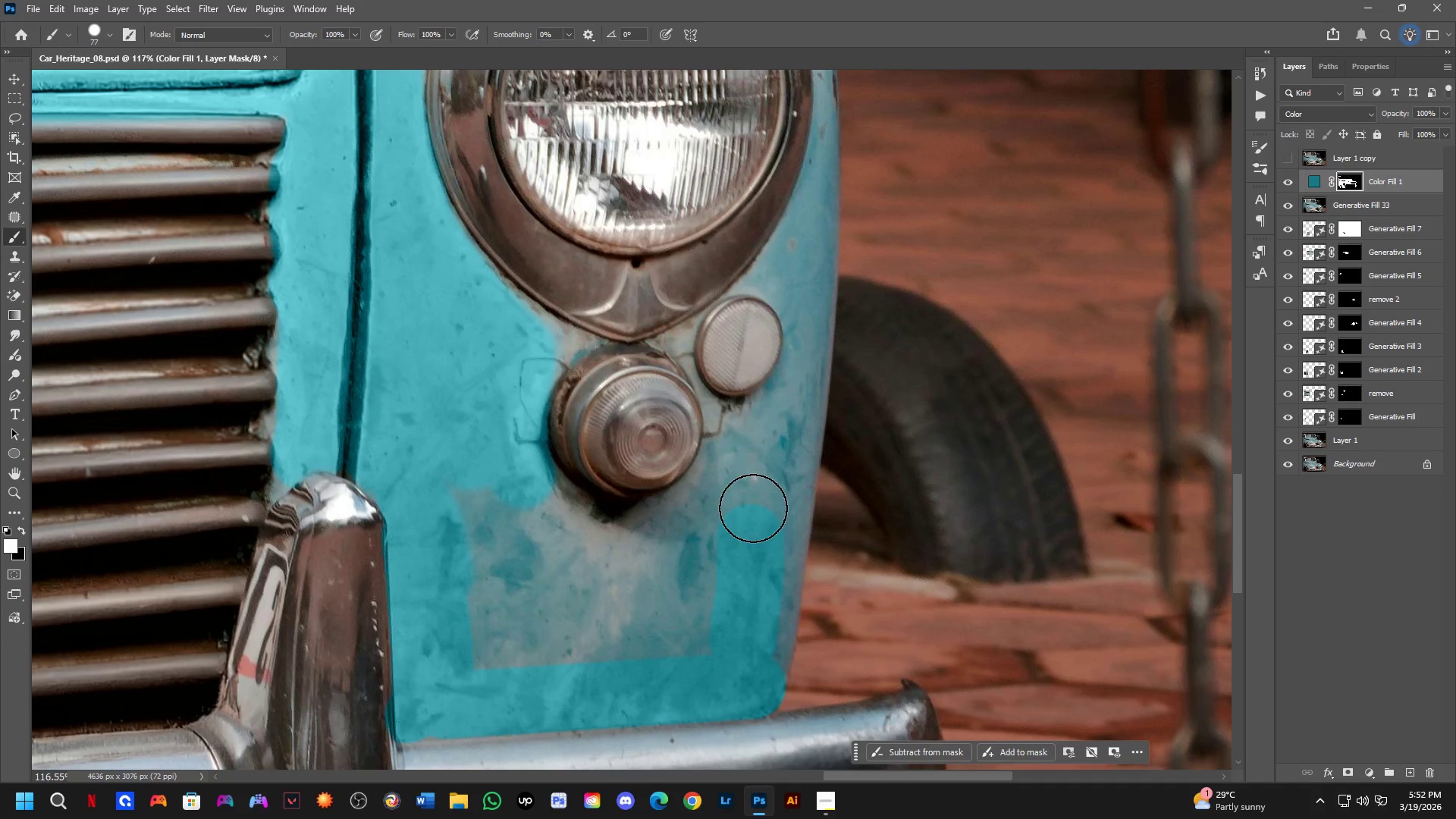 
left_click_drag(start_coordinate=[760, 479], to_coordinate=[786, 394])
 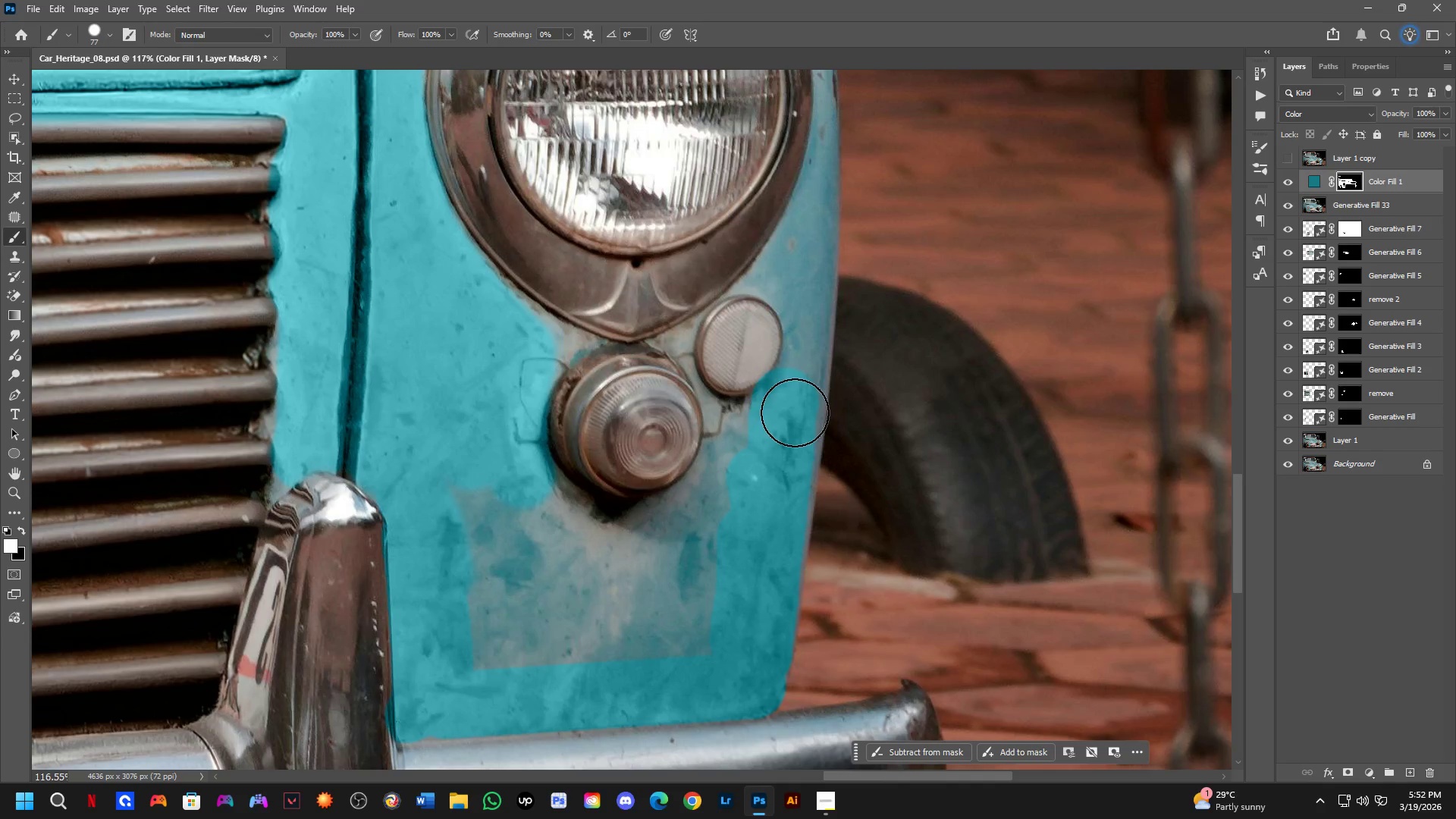 
key(X)
 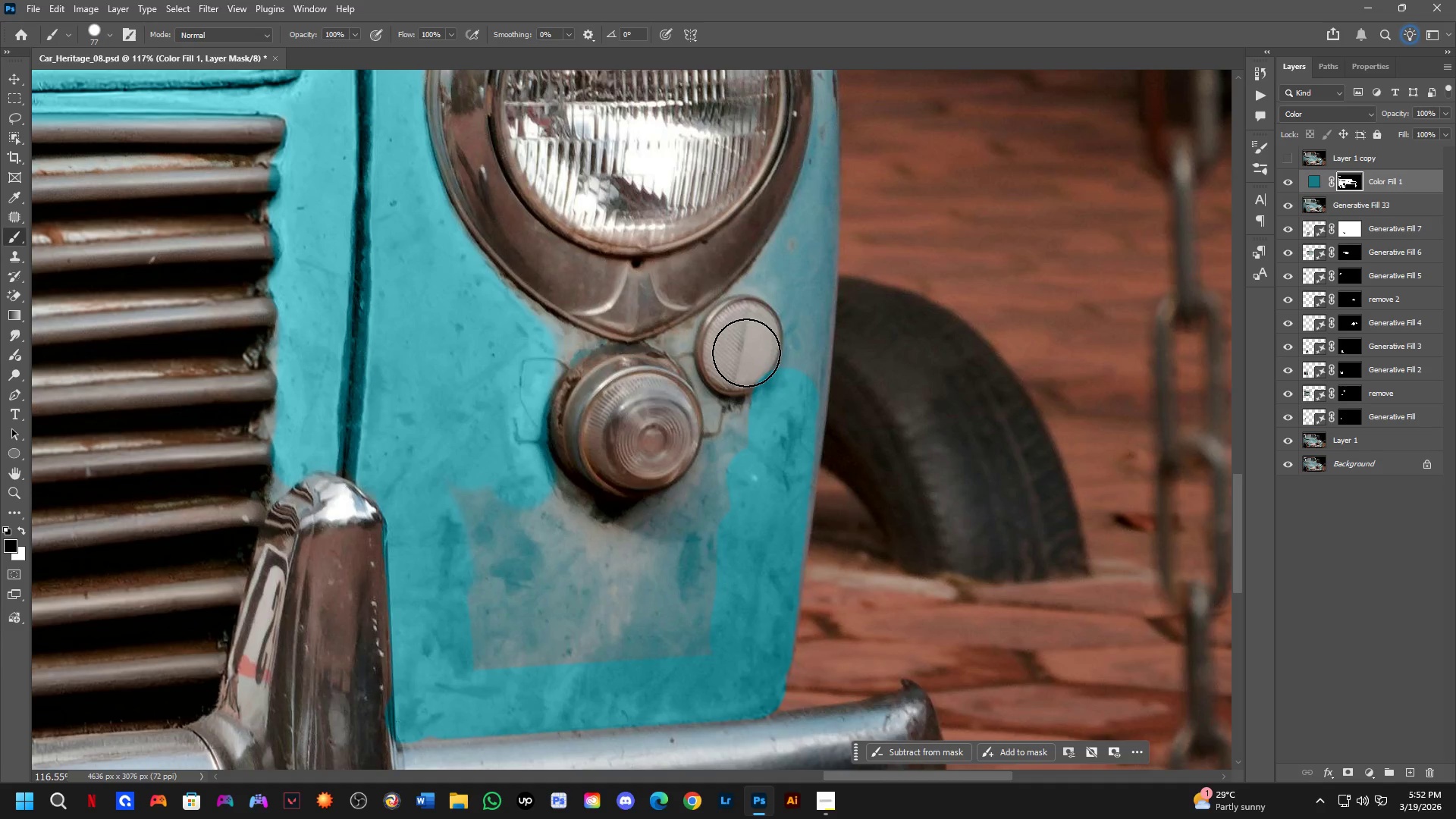 
left_click([746, 353])
 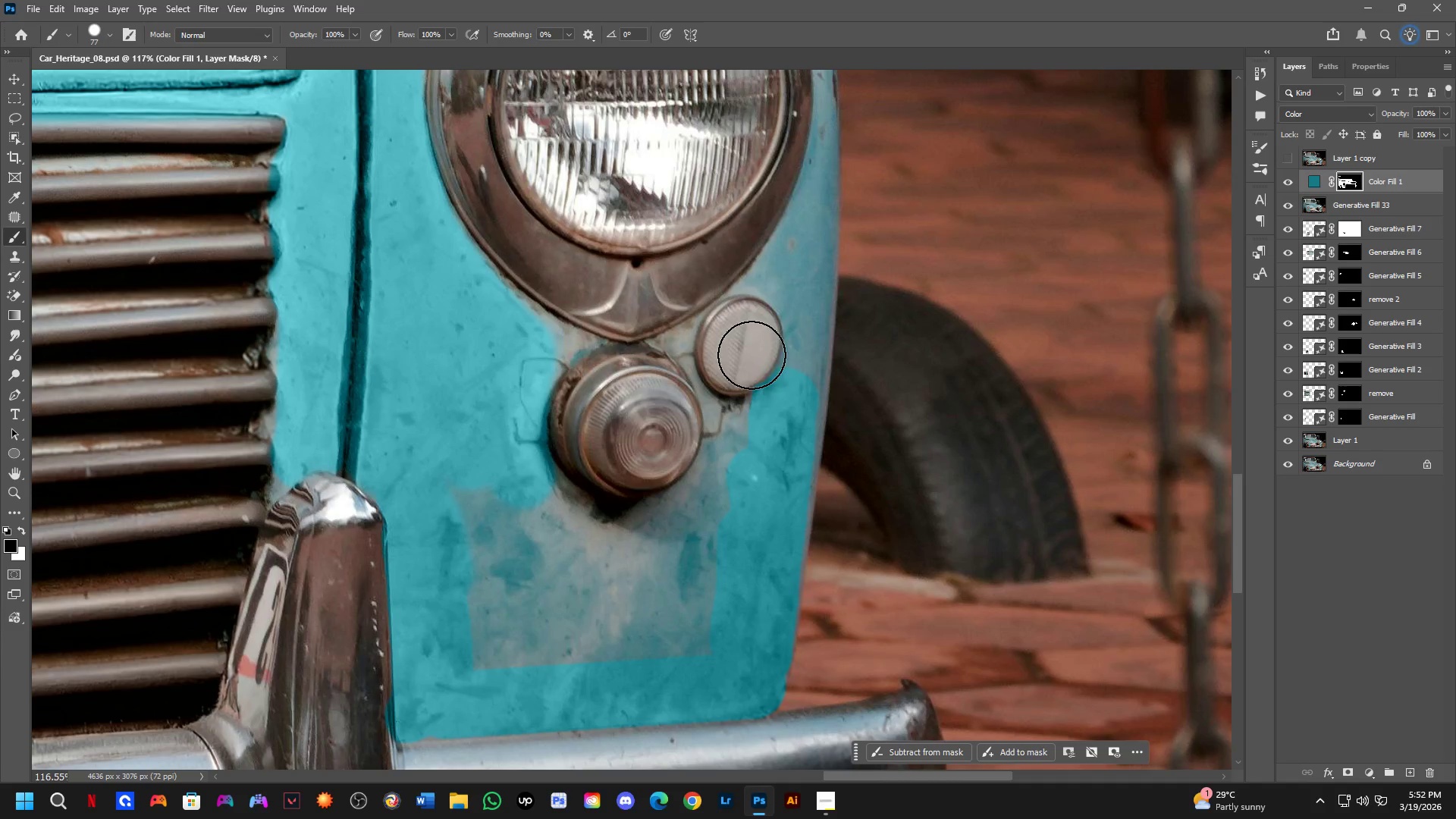 
hold_key(key=Space, duration=0.53)
 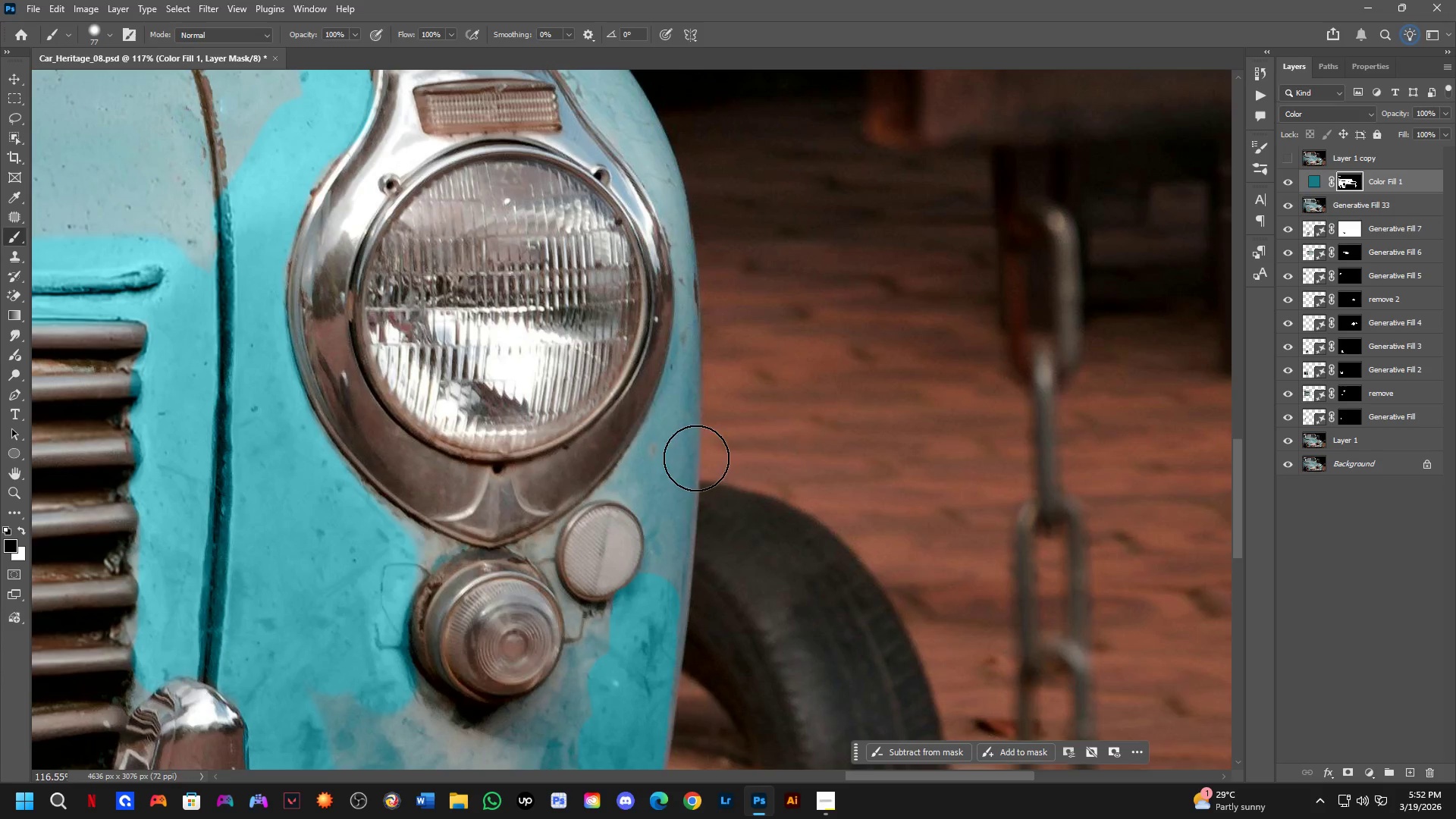 
left_click_drag(start_coordinate=[777, 365], to_coordinate=[638, 570])
 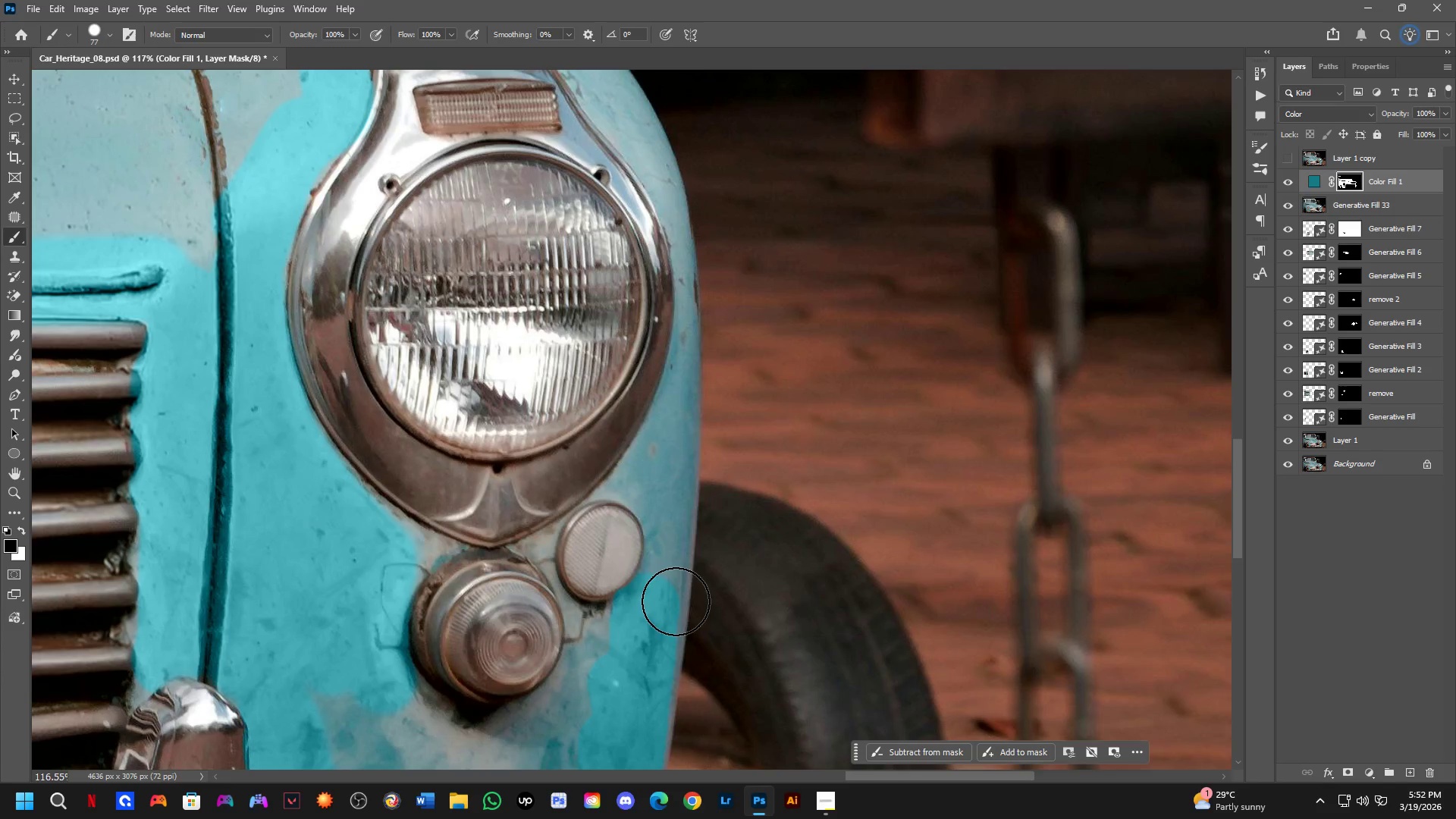 
key(Alt+AltLeft)
 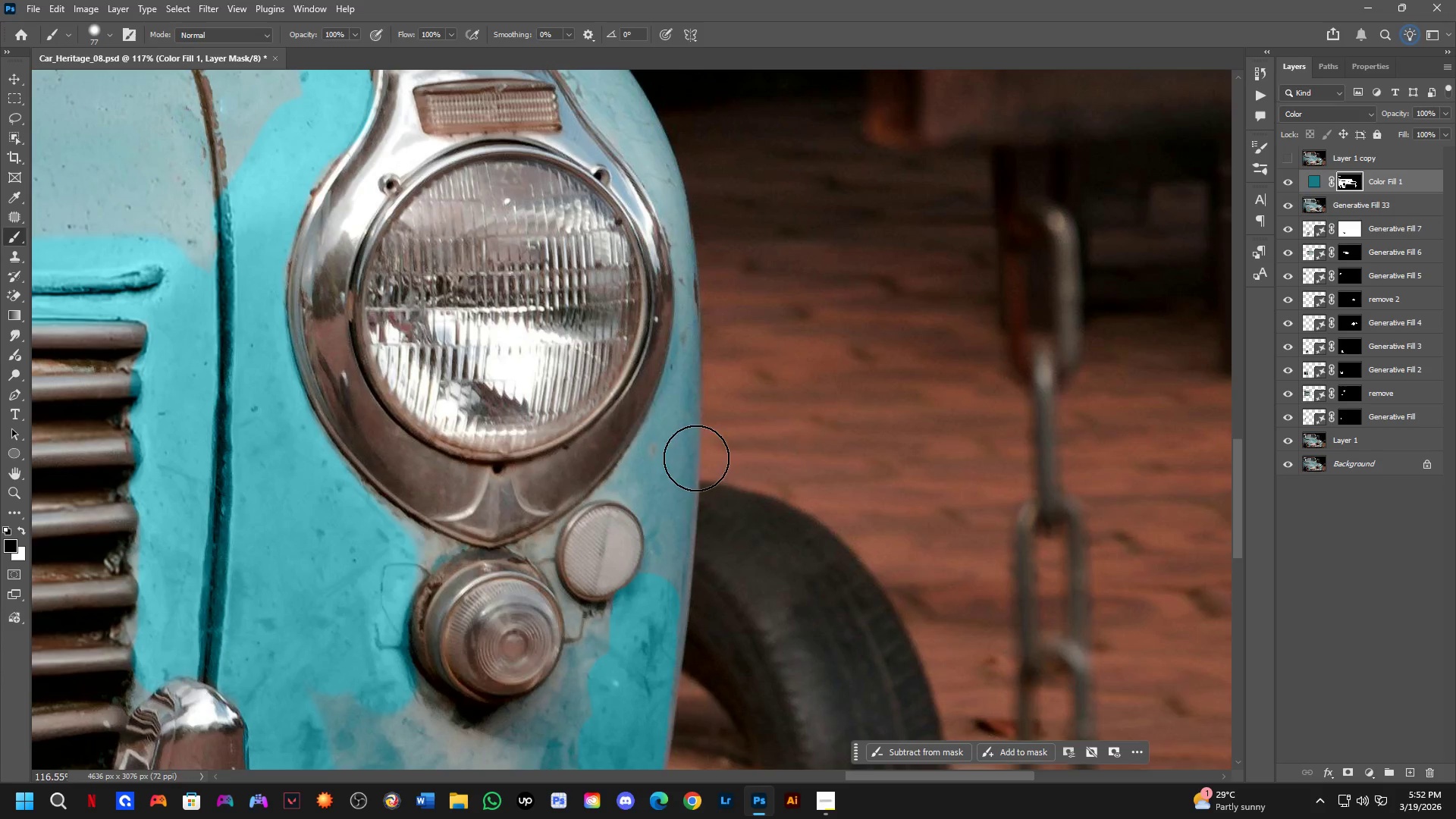 
hold_key(key=AltLeft, duration=0.33)
 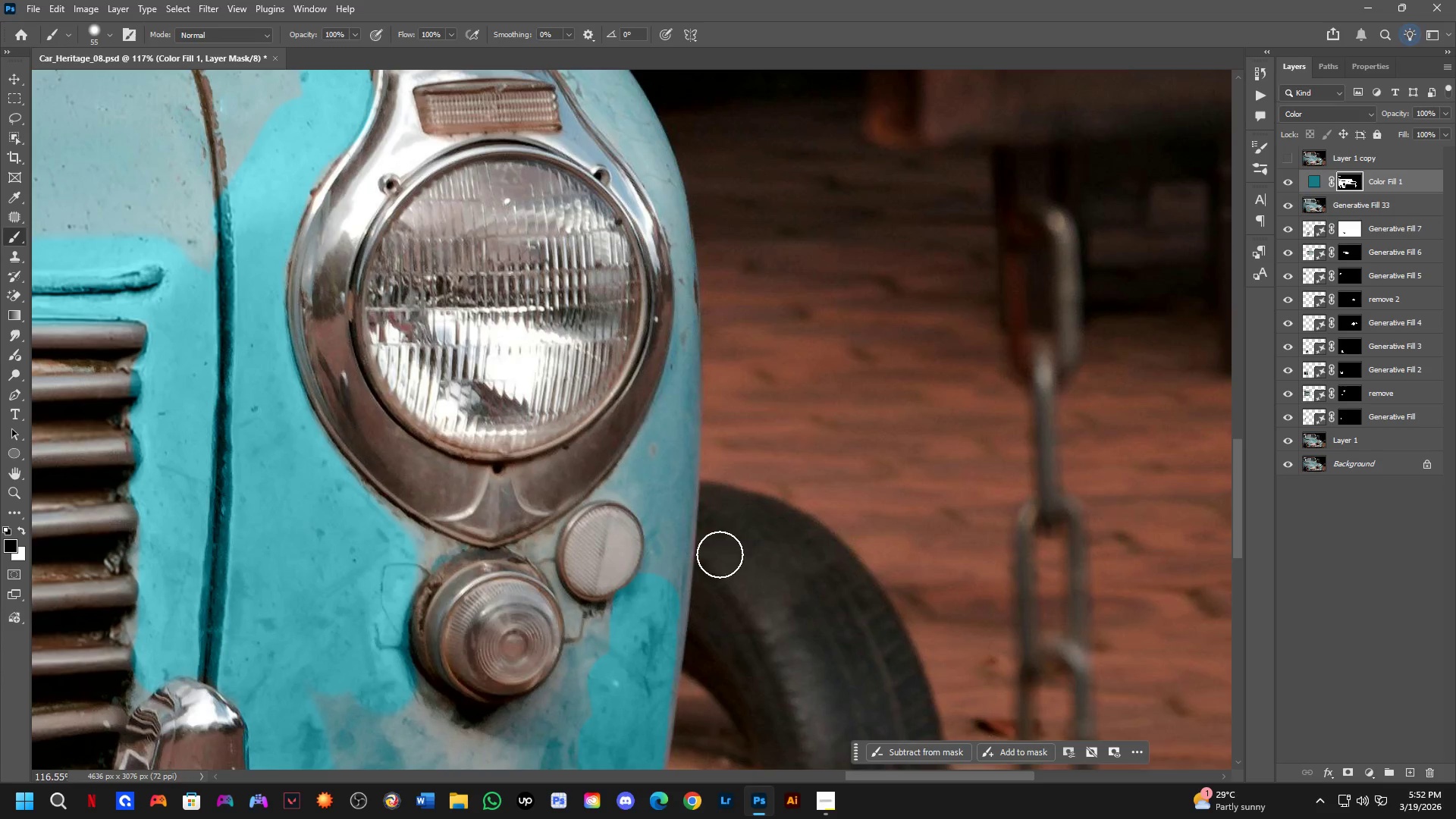 
hold_key(key=Space, duration=0.66)
 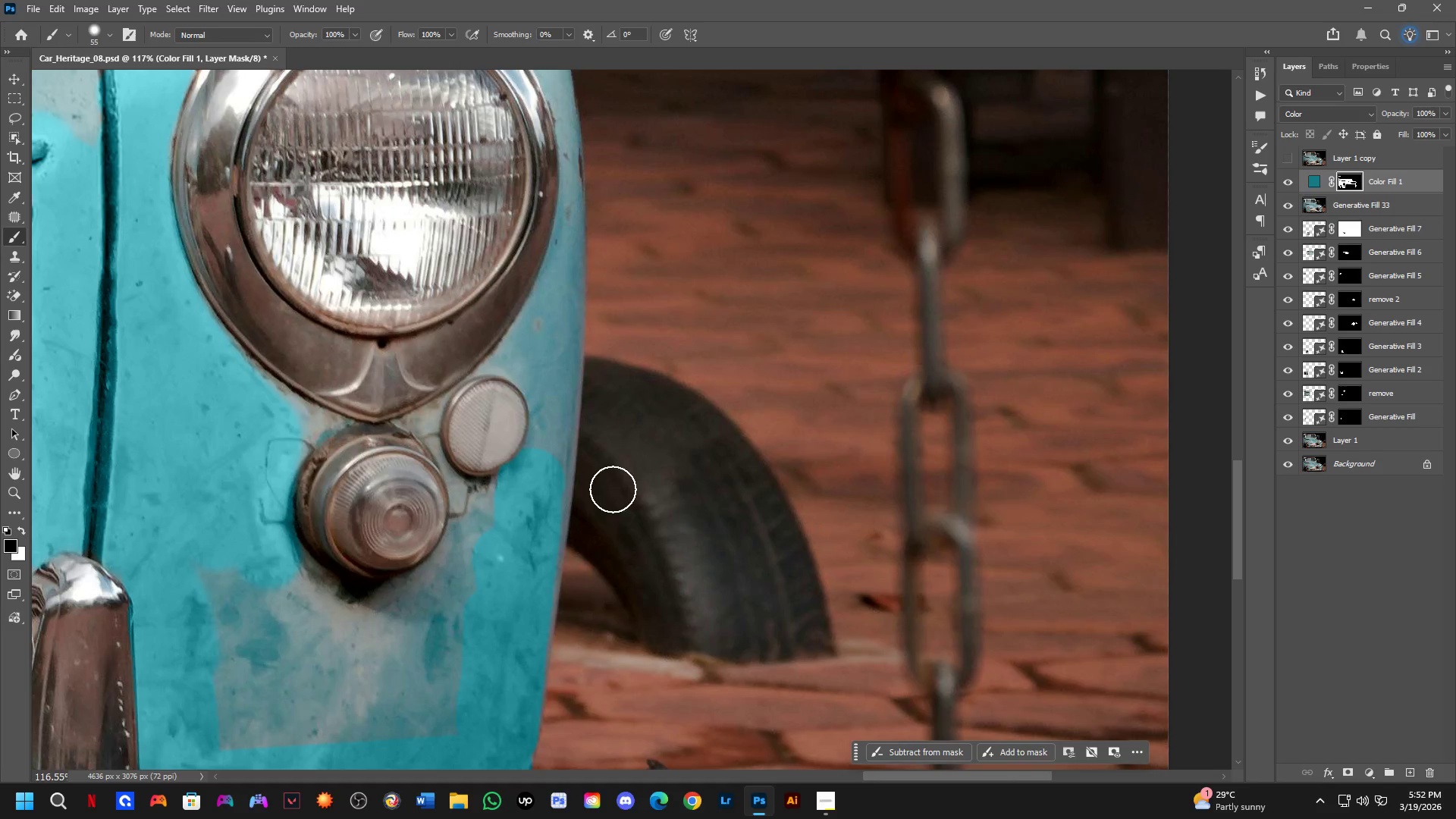 
left_click_drag(start_coordinate=[720, 563], to_coordinate=[605, 438])
 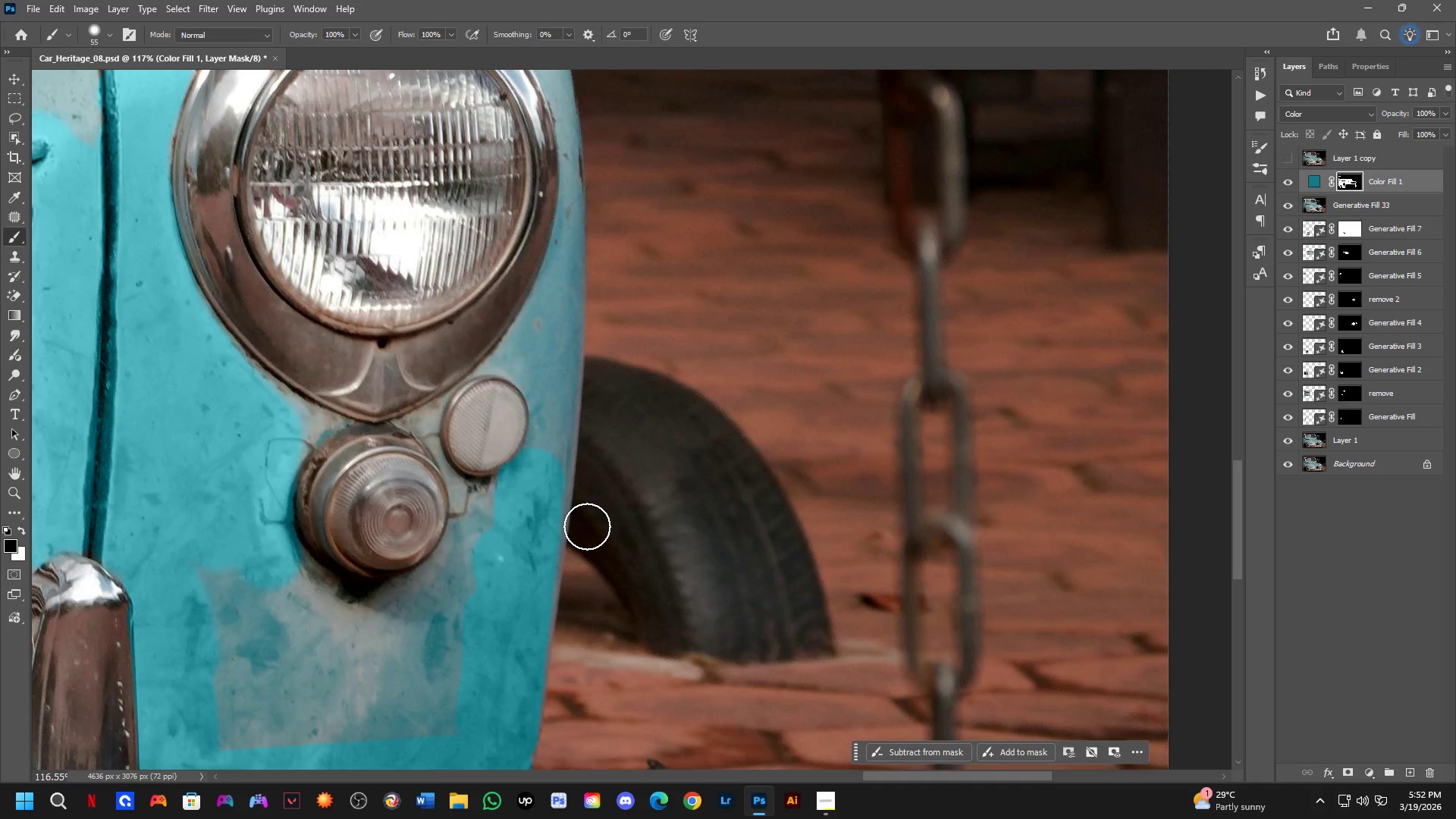 
wait(5.05)
 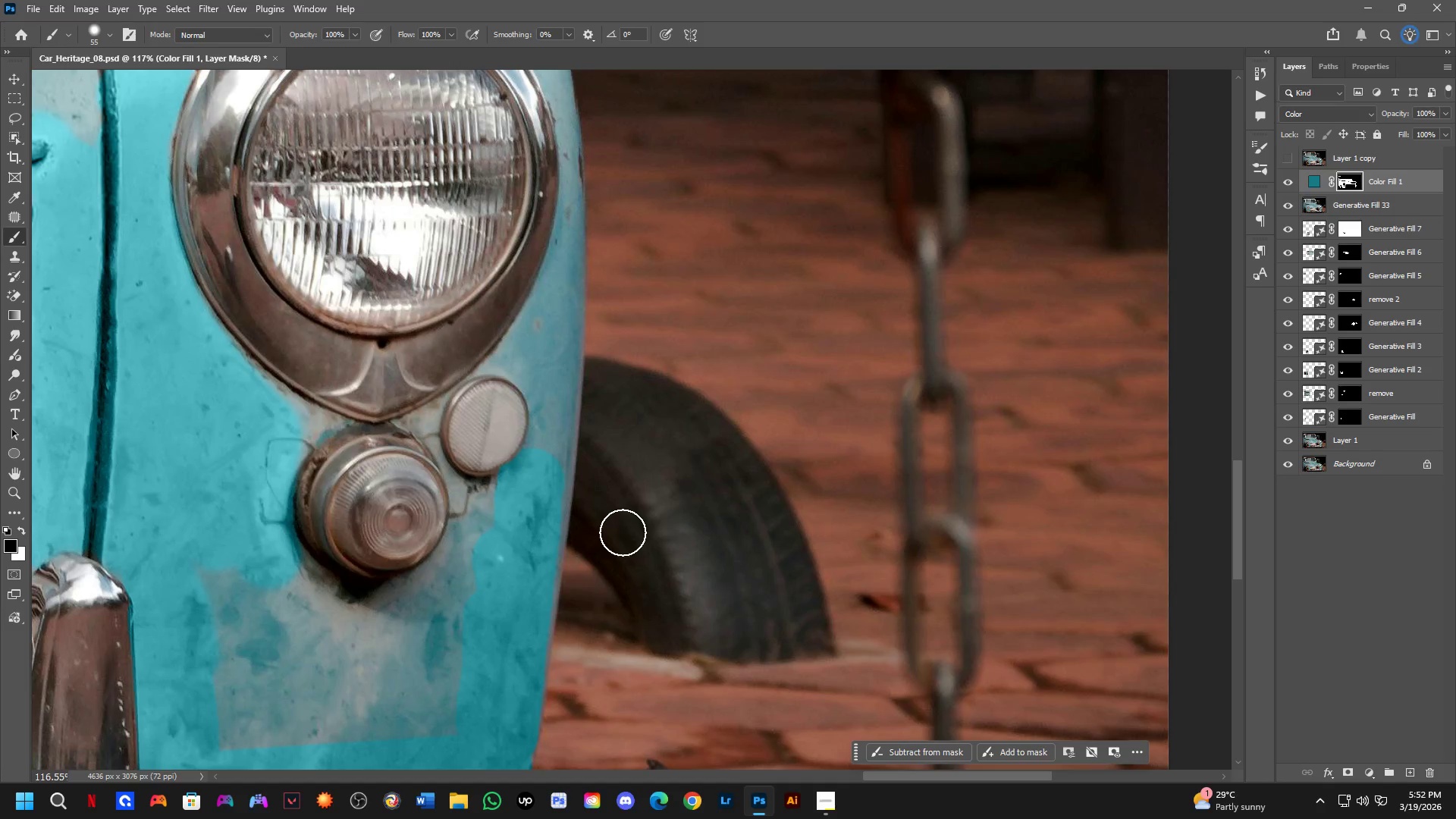 
hold_key(key=Space, duration=0.56)
 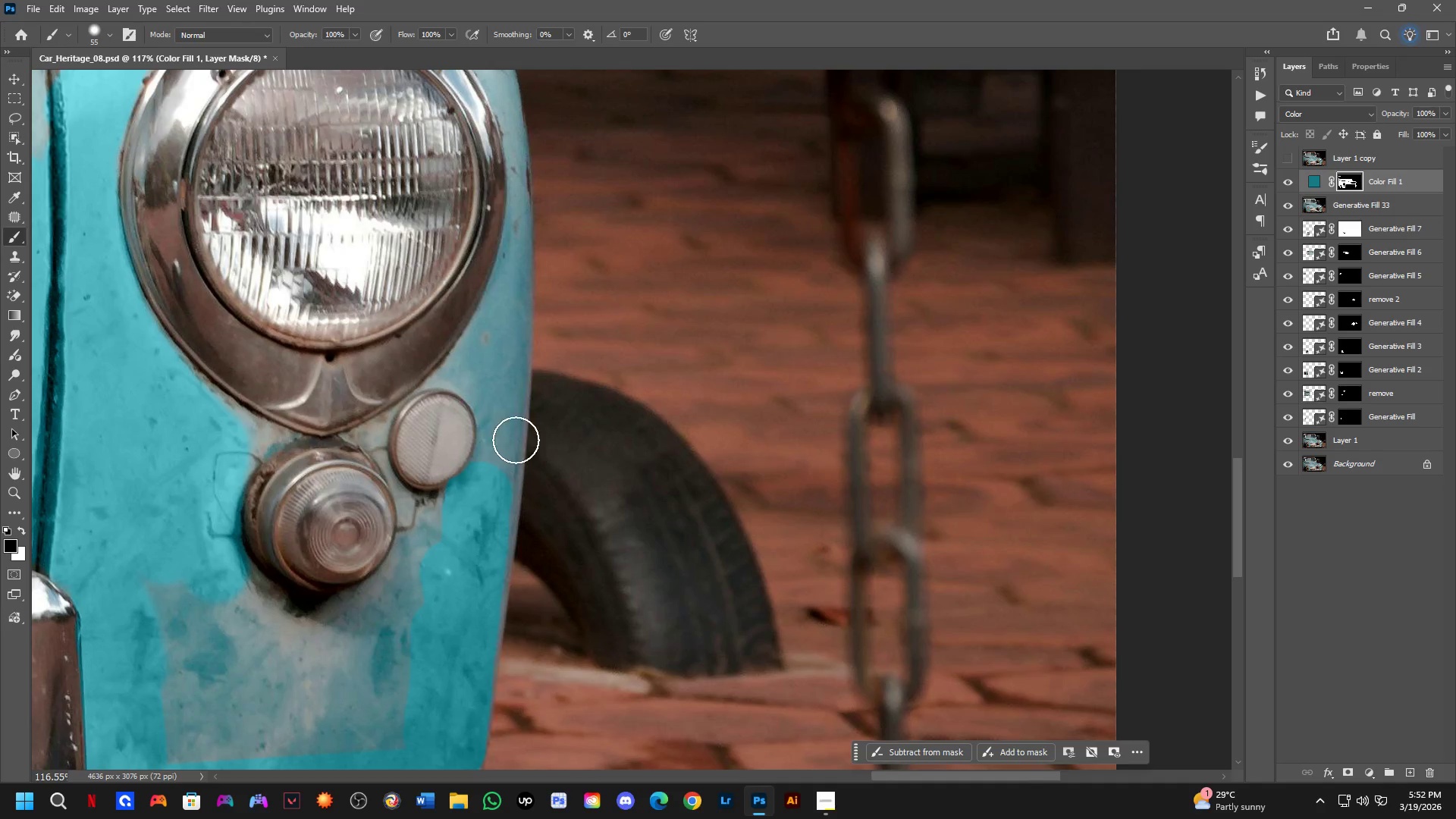 
left_click_drag(start_coordinate=[602, 510], to_coordinate=[550, 523])
 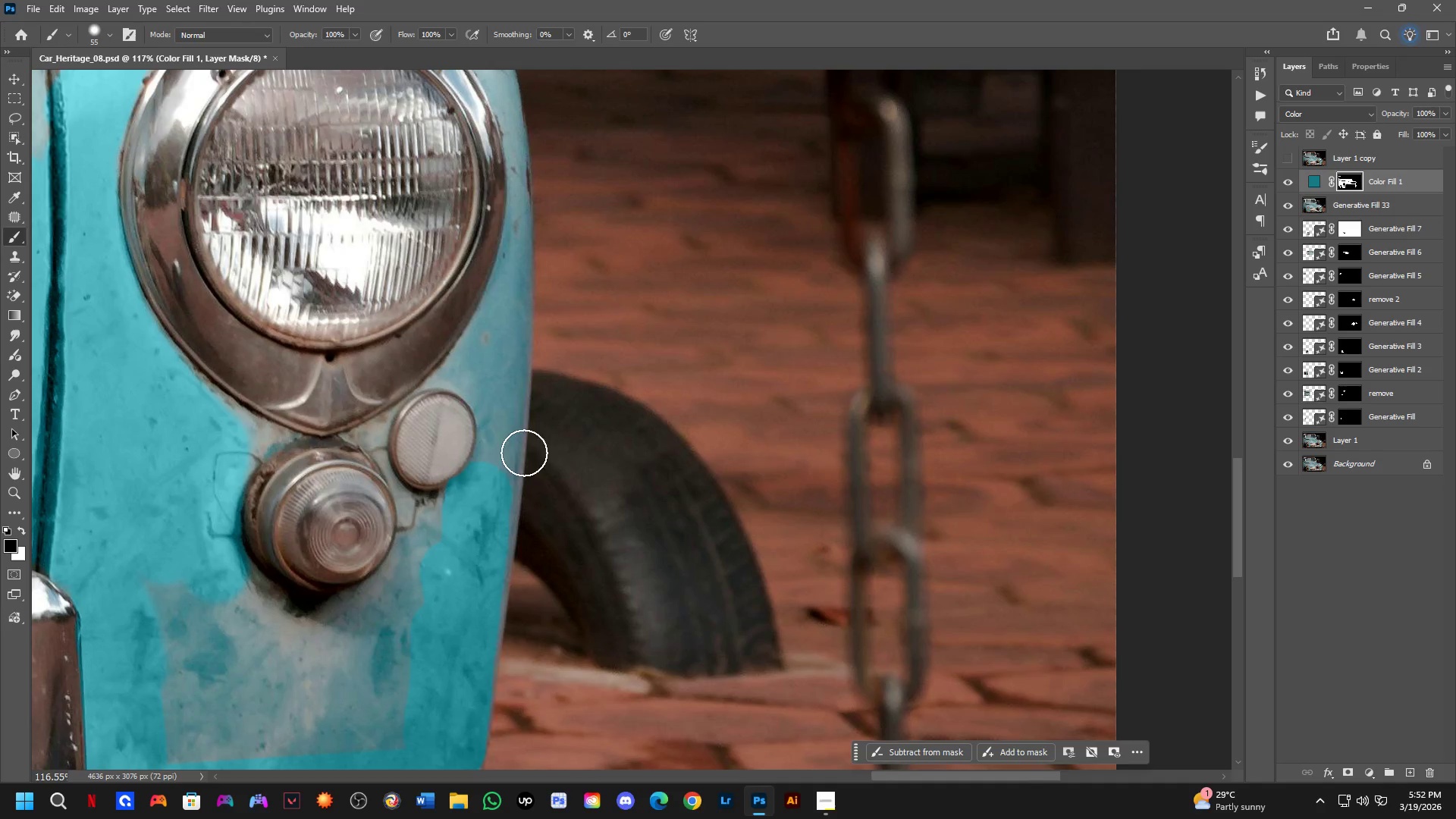 
left_click_drag(start_coordinate=[509, 430], to_coordinate=[492, 555])
 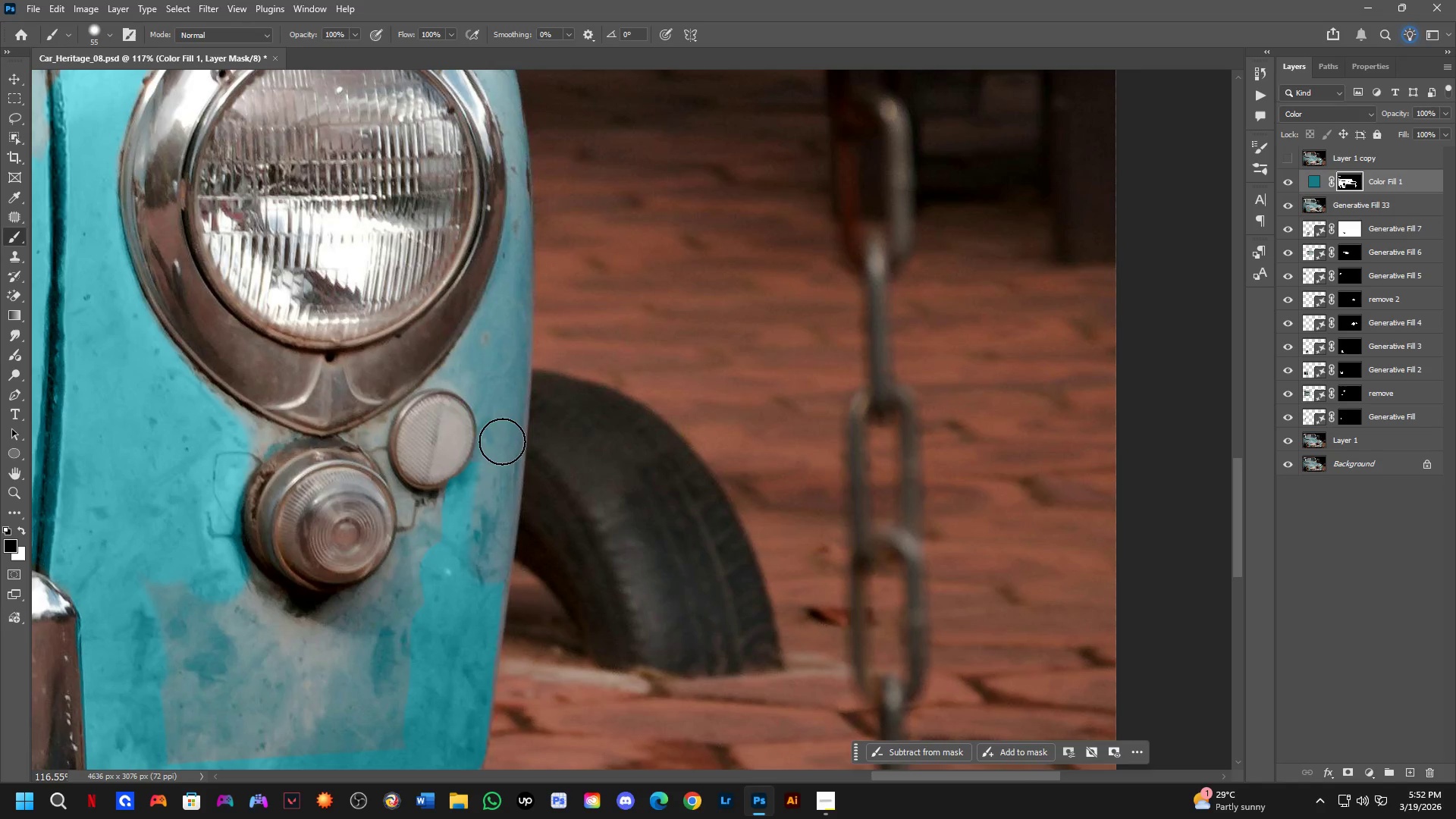 
key(Control+ControlLeft)
 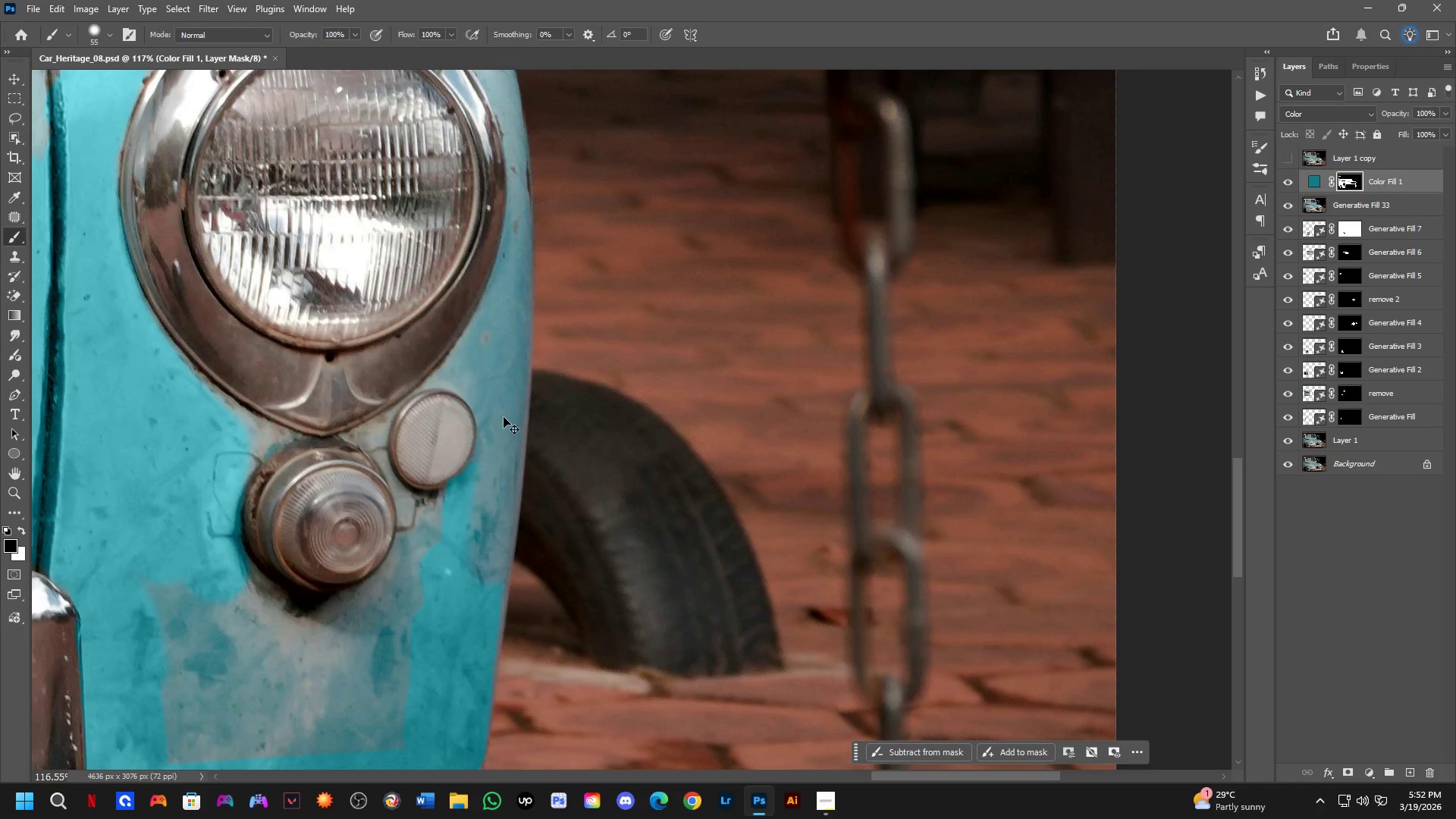 
key(Control+Z)
 